 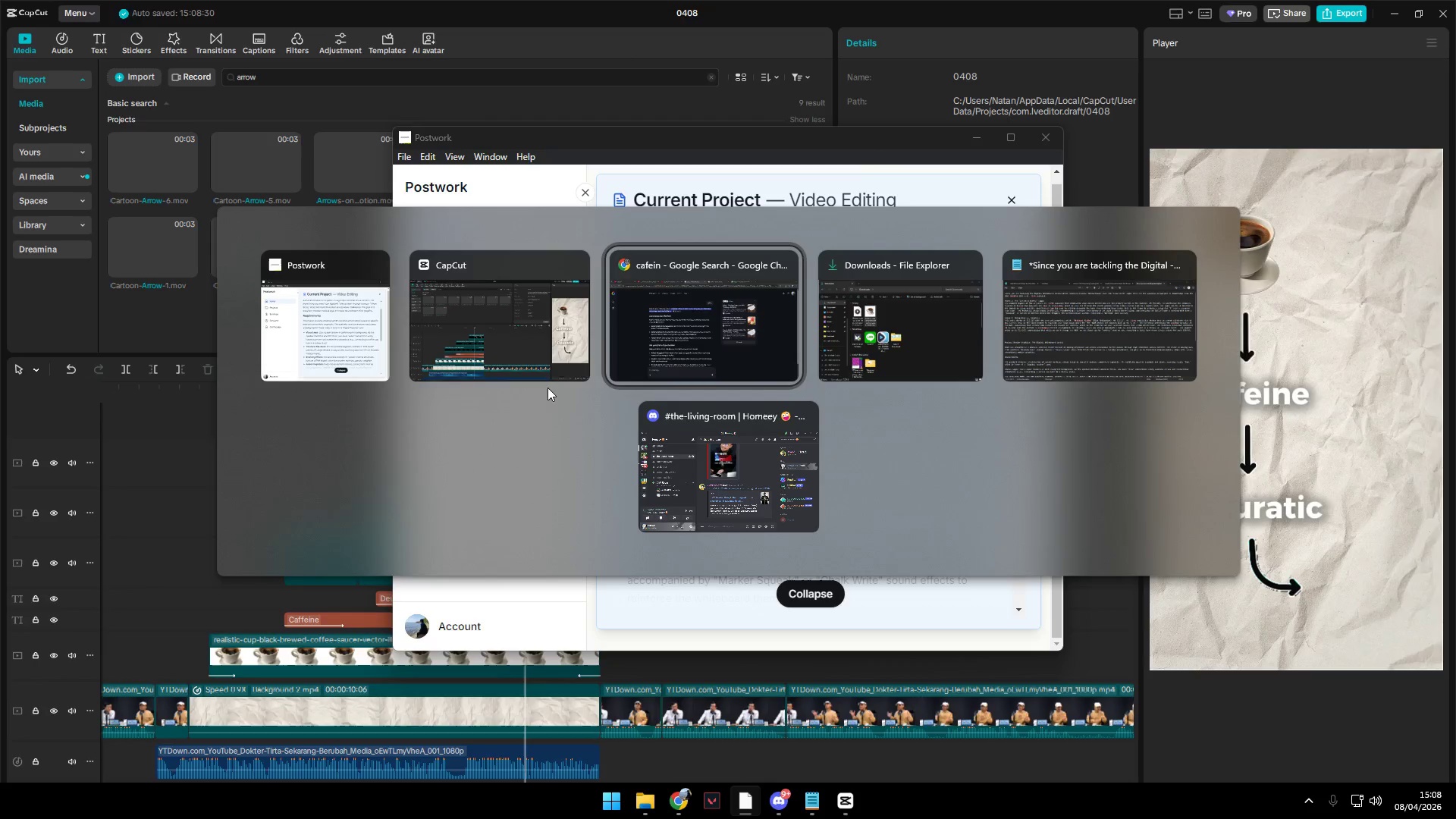 
double_click([880, 0])
 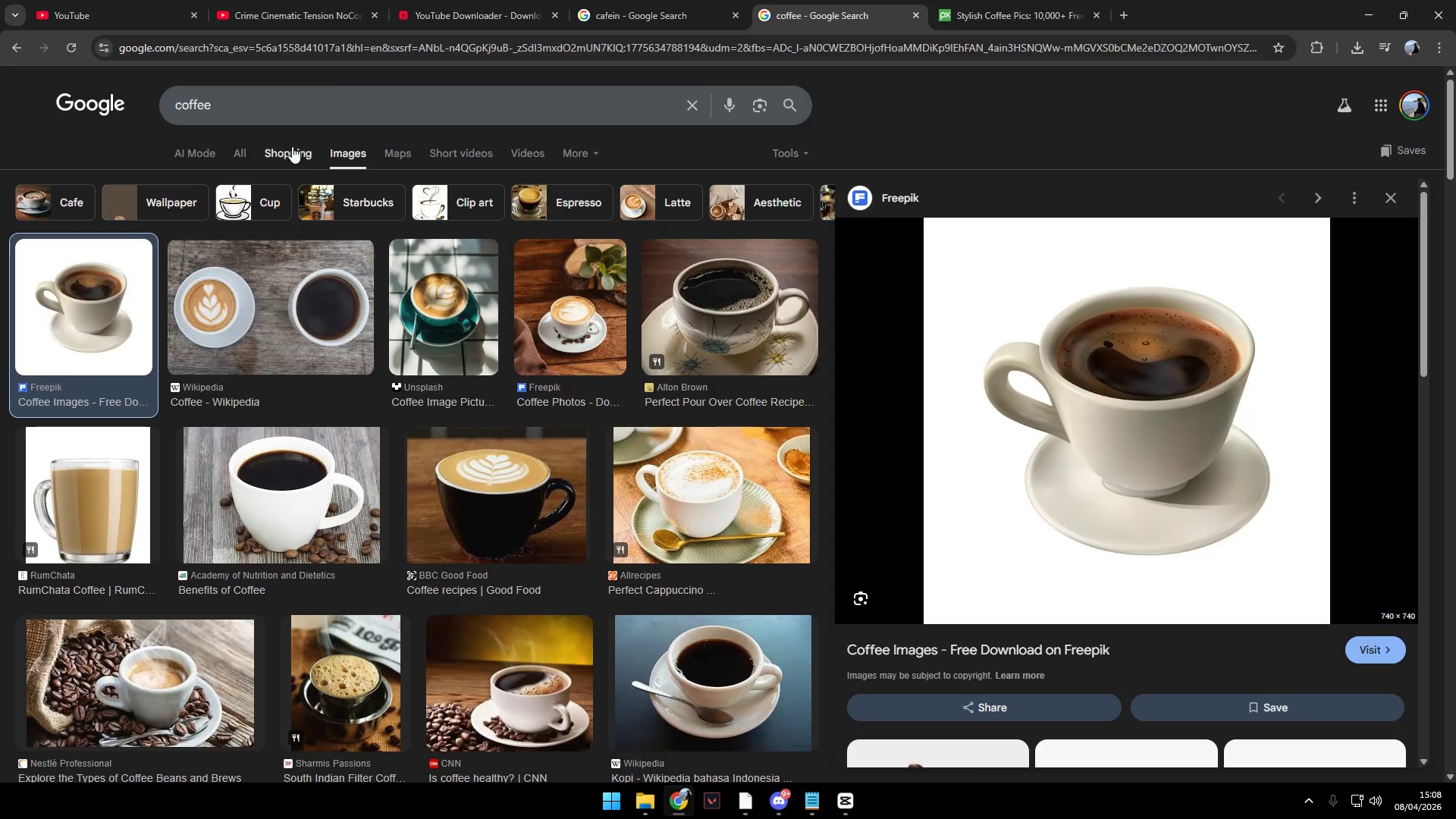 
left_click_drag(start_coordinate=[350, 108], to_coordinate=[76, 80])
 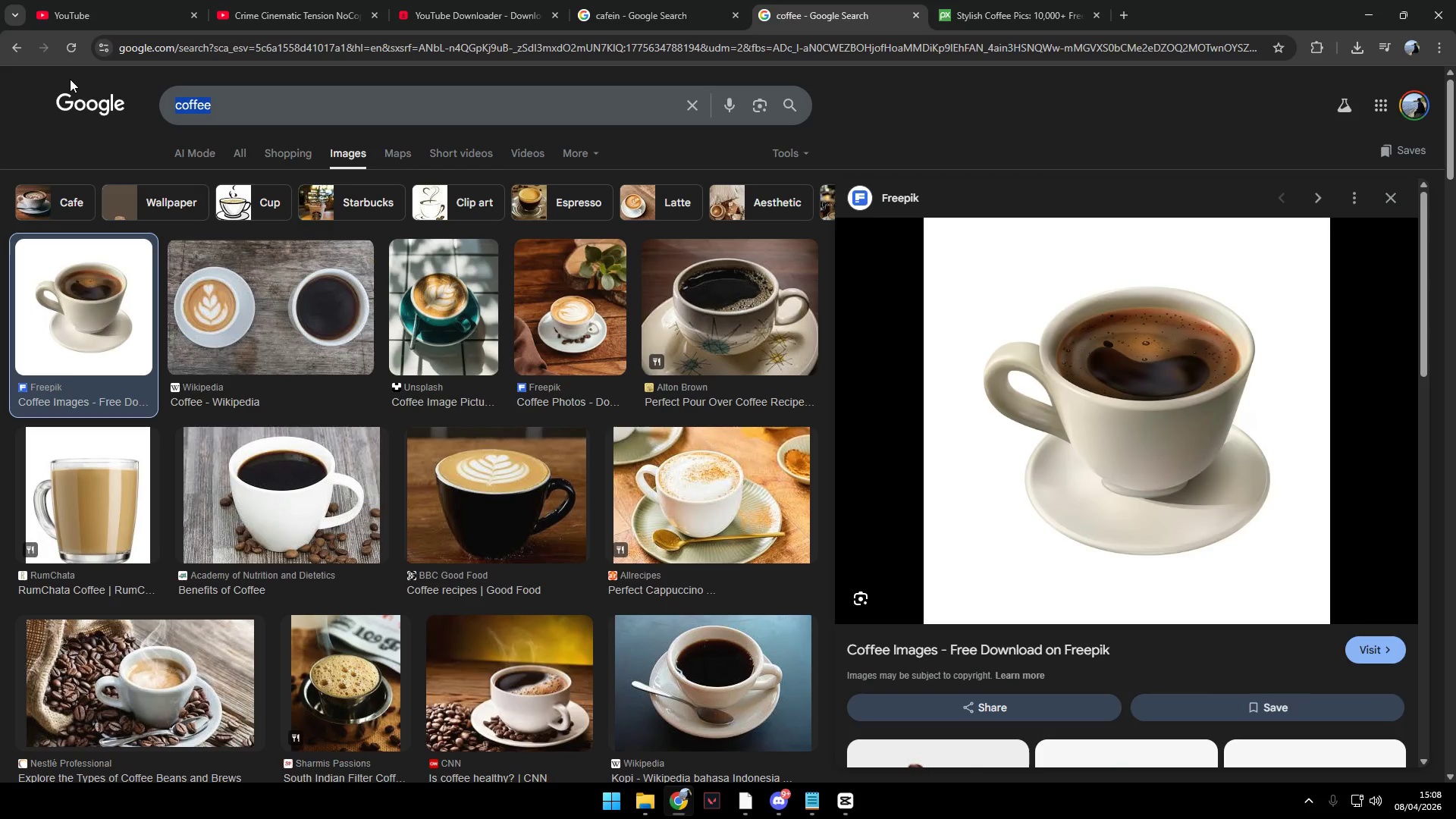 
type(kidnew)
 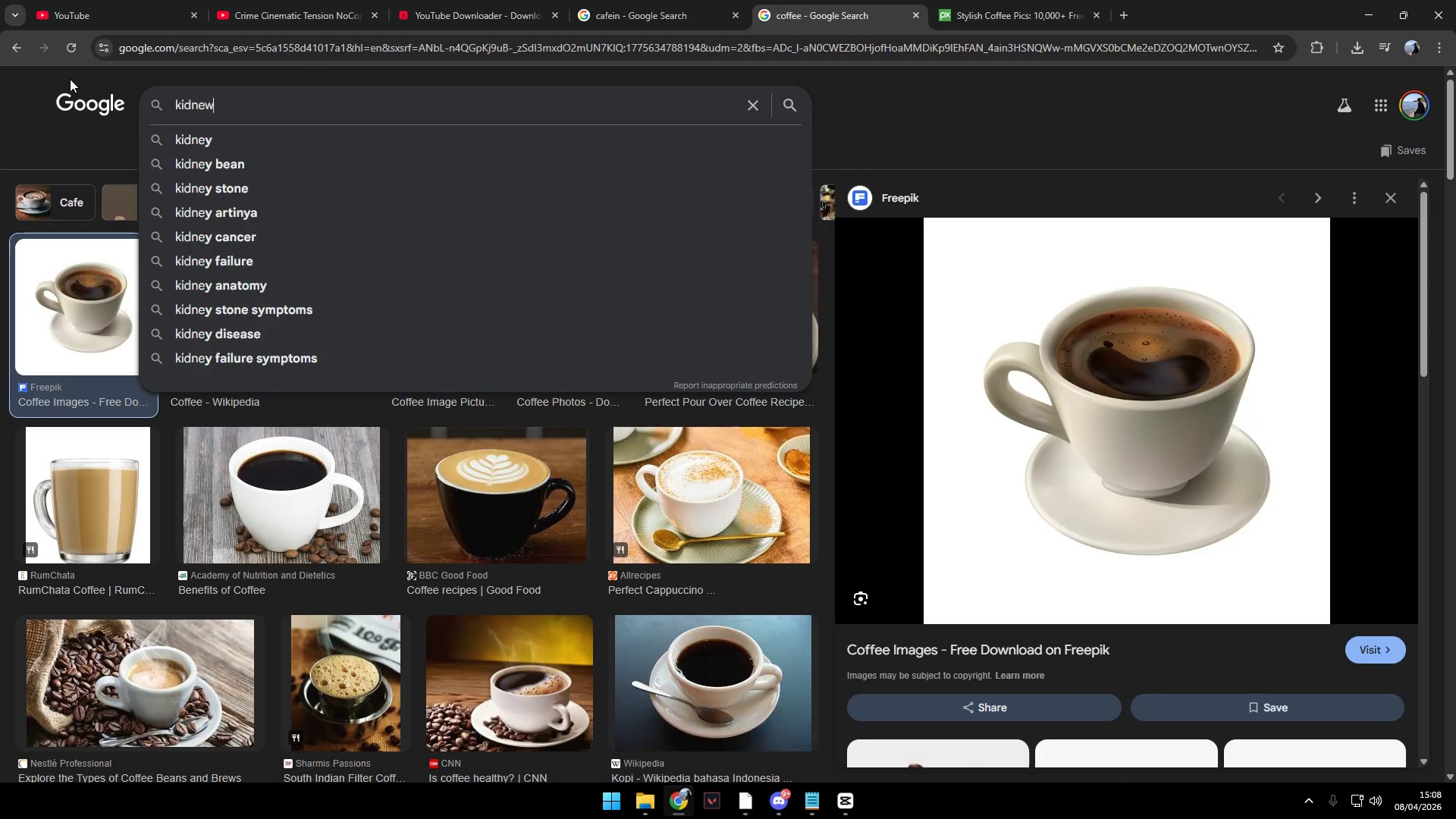 
key(Enter)
 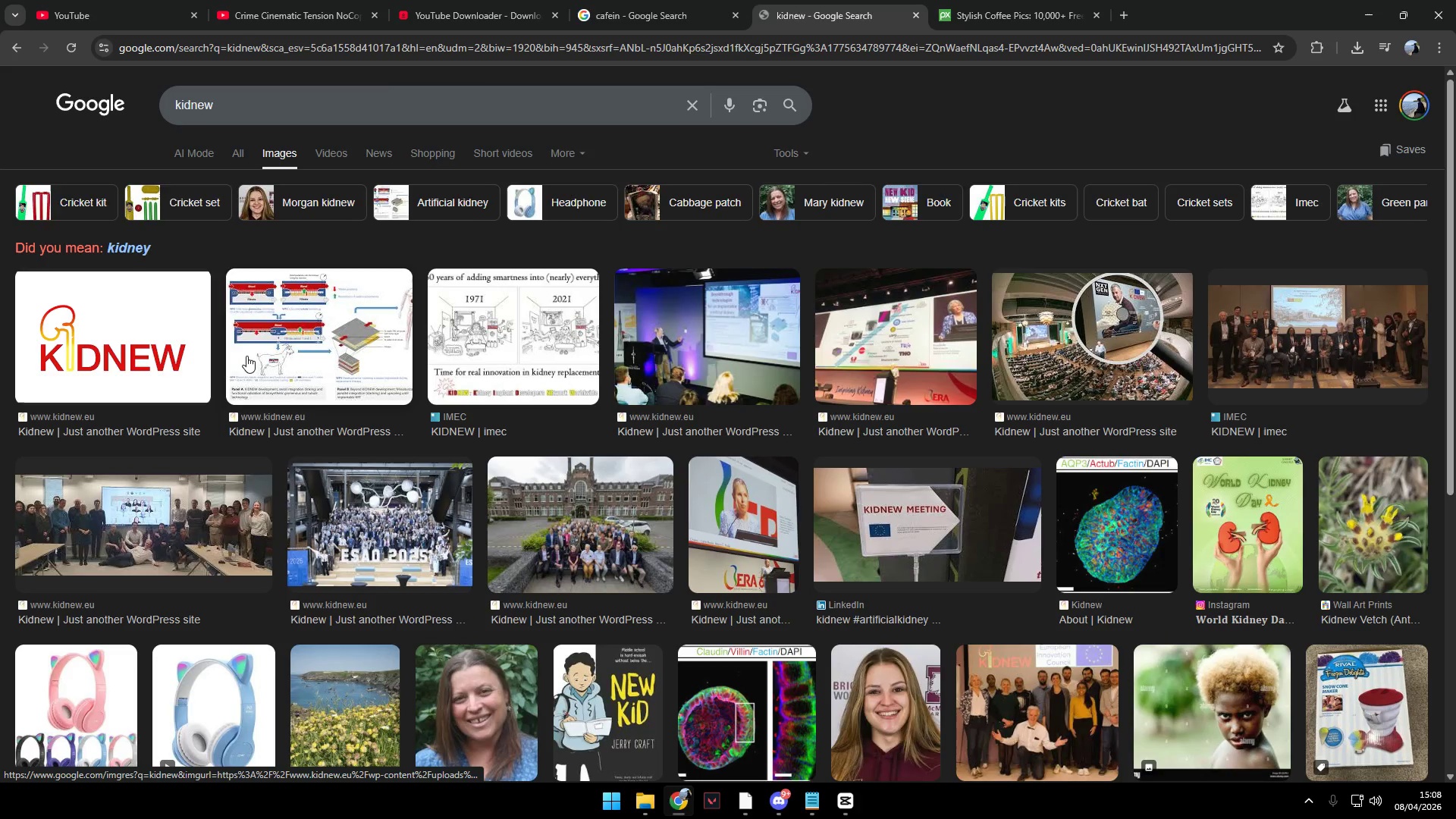 
left_click([269, 100])
 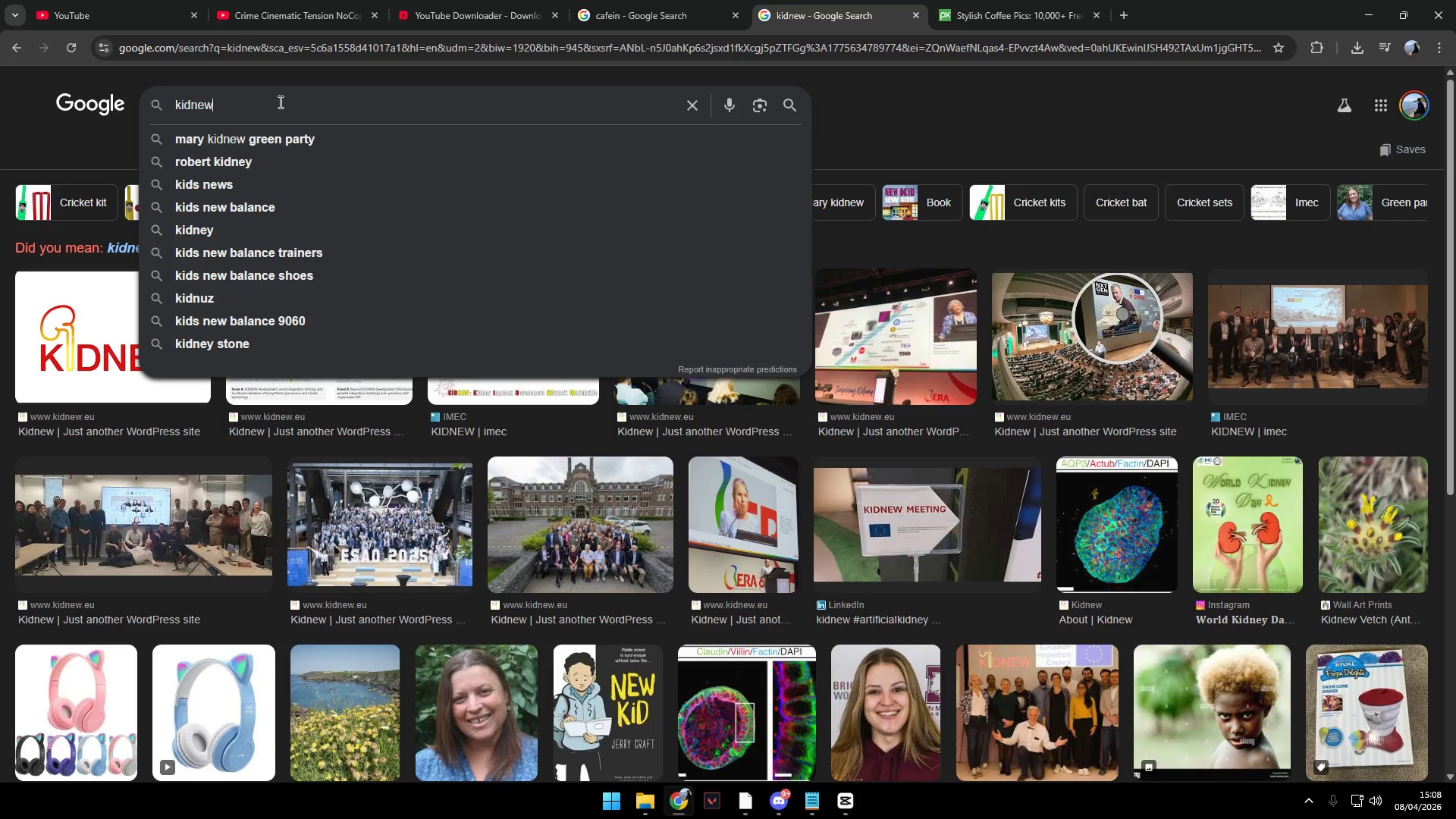 
key(Backspace)
 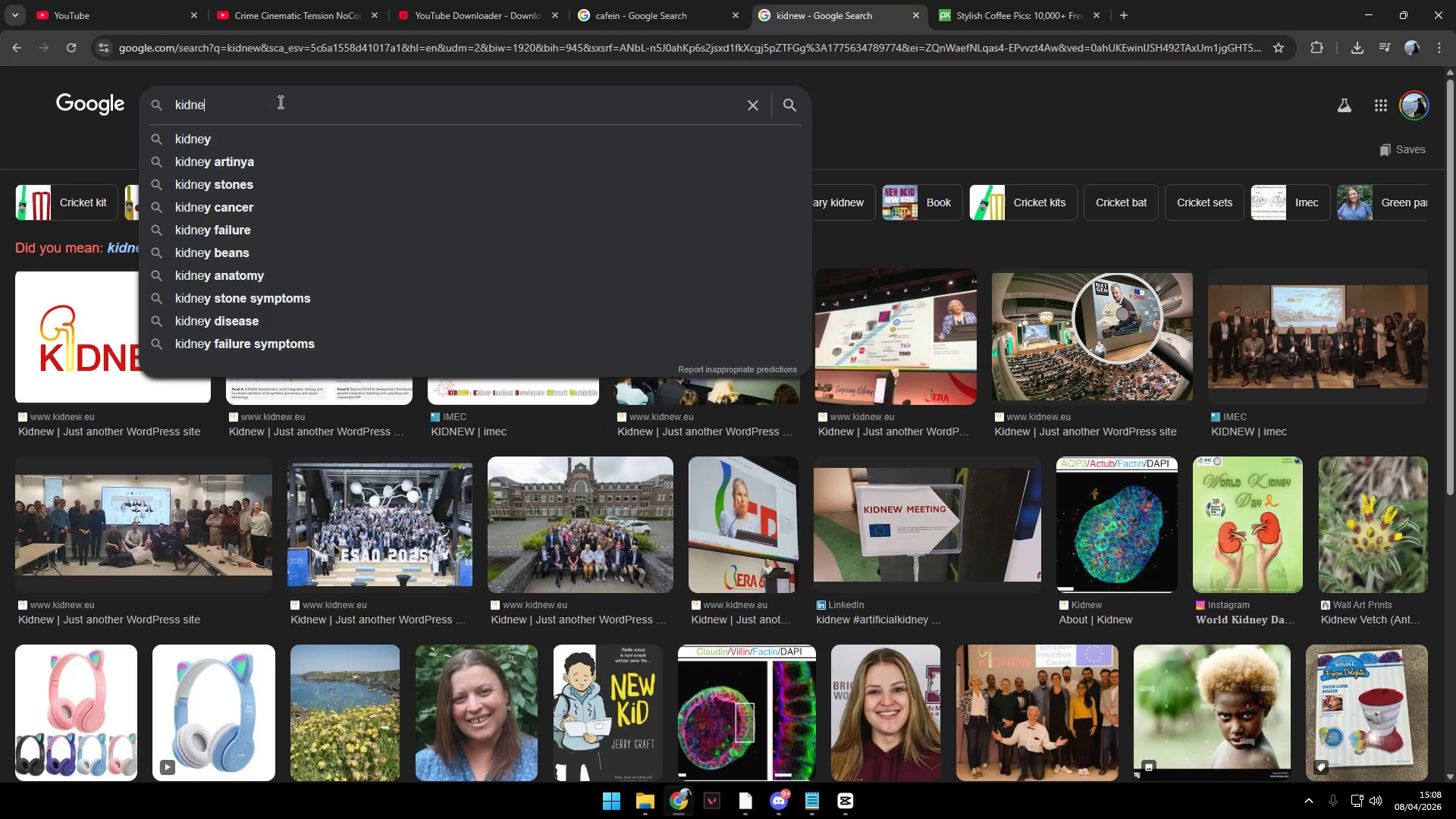 
key(Y)
 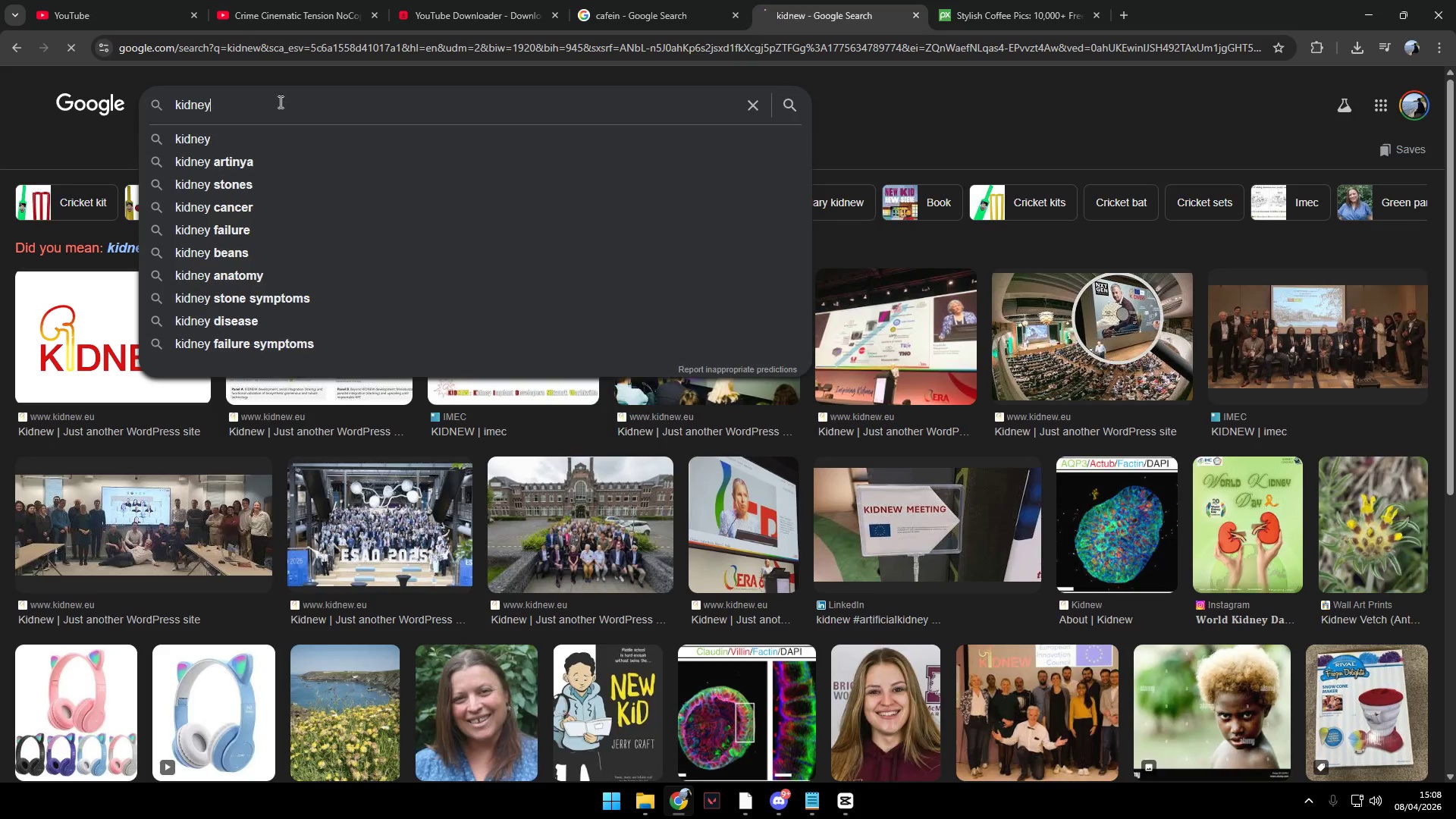 
key(Enter)
 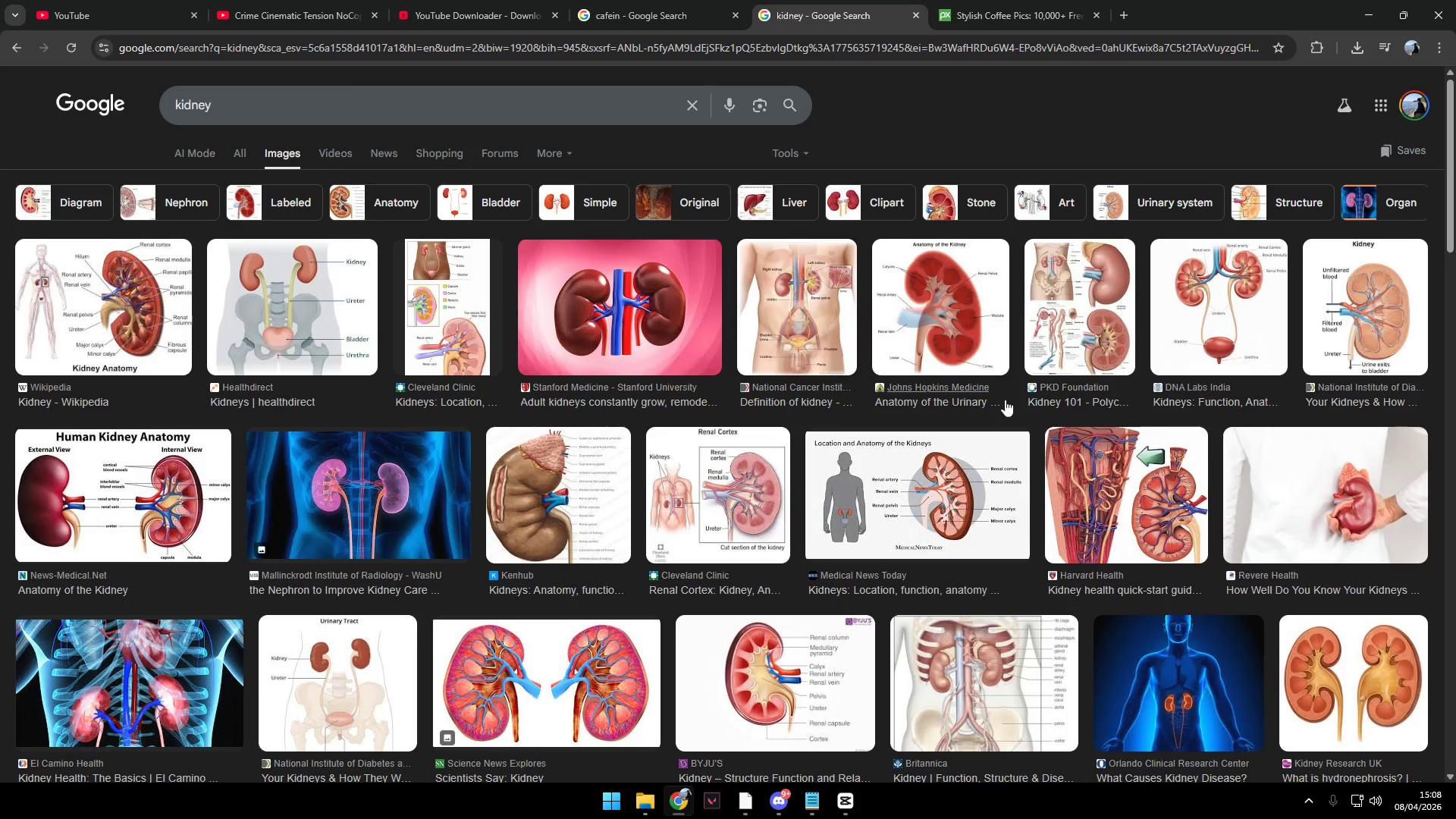 
scroll: coordinate [1076, 435], scroll_direction: down, amount: 12.0
 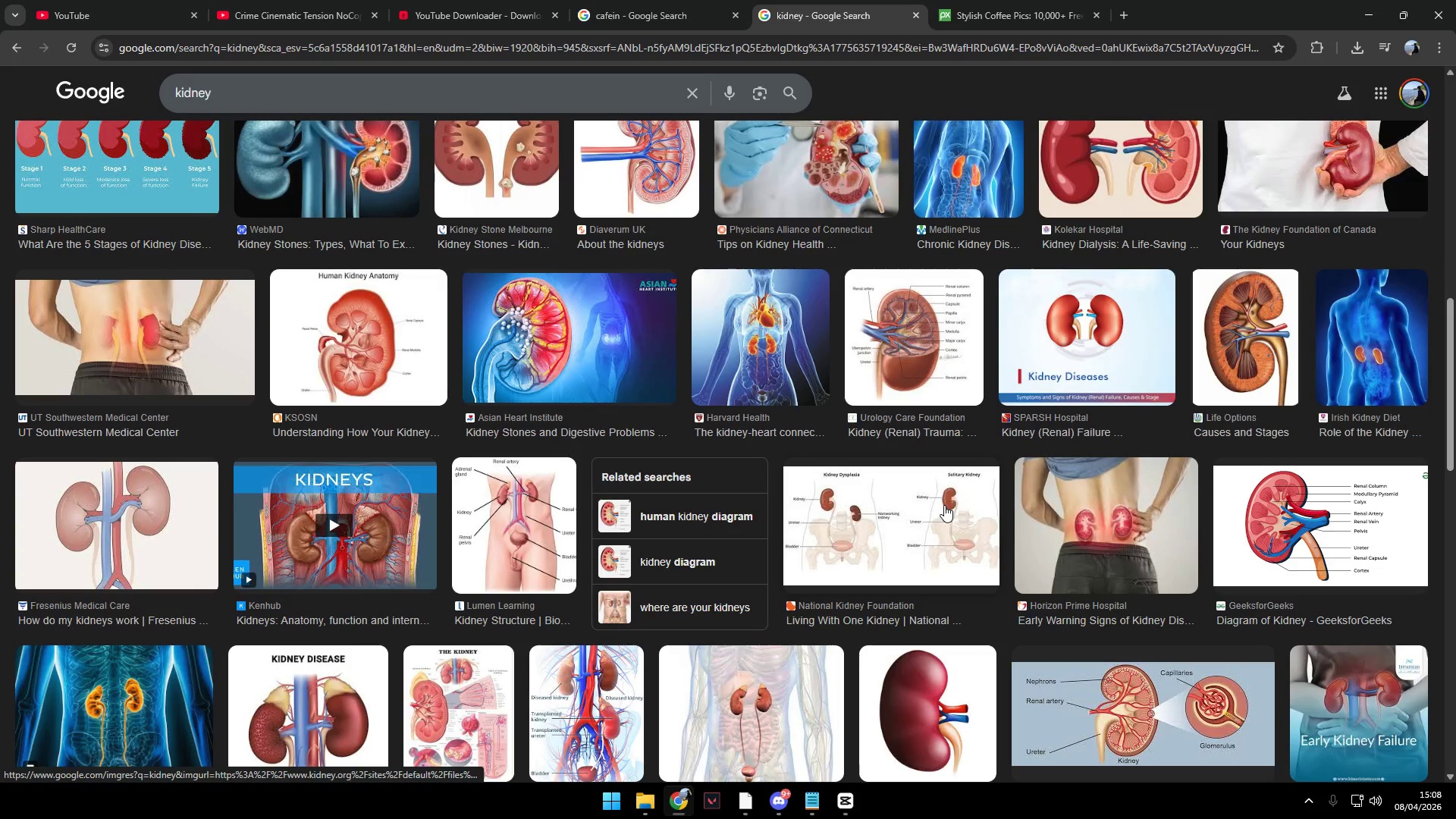 
left_click([918, 541])
 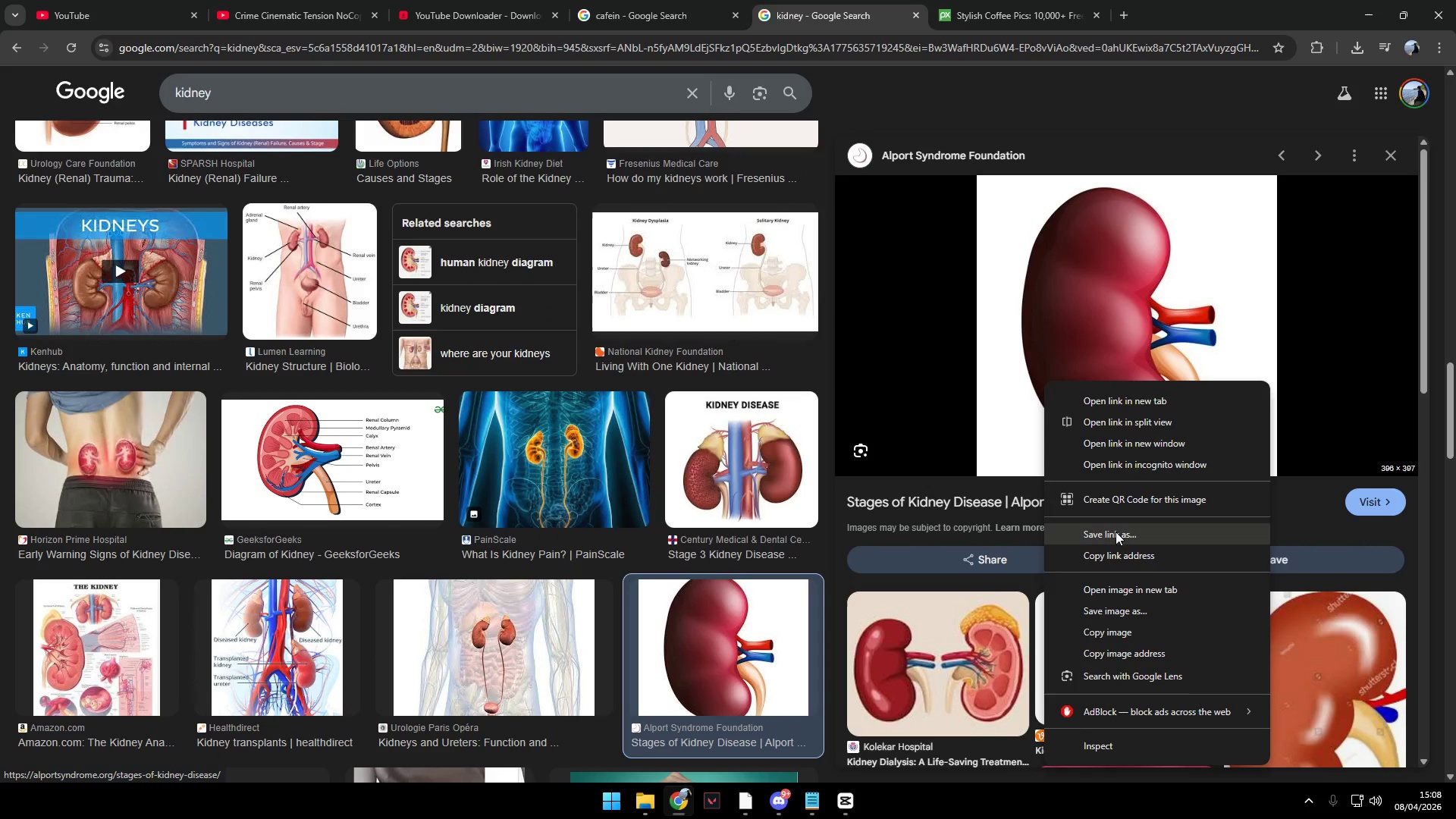 
scroll: coordinate [944, 504], scroll_direction: down, amount: 2.0
 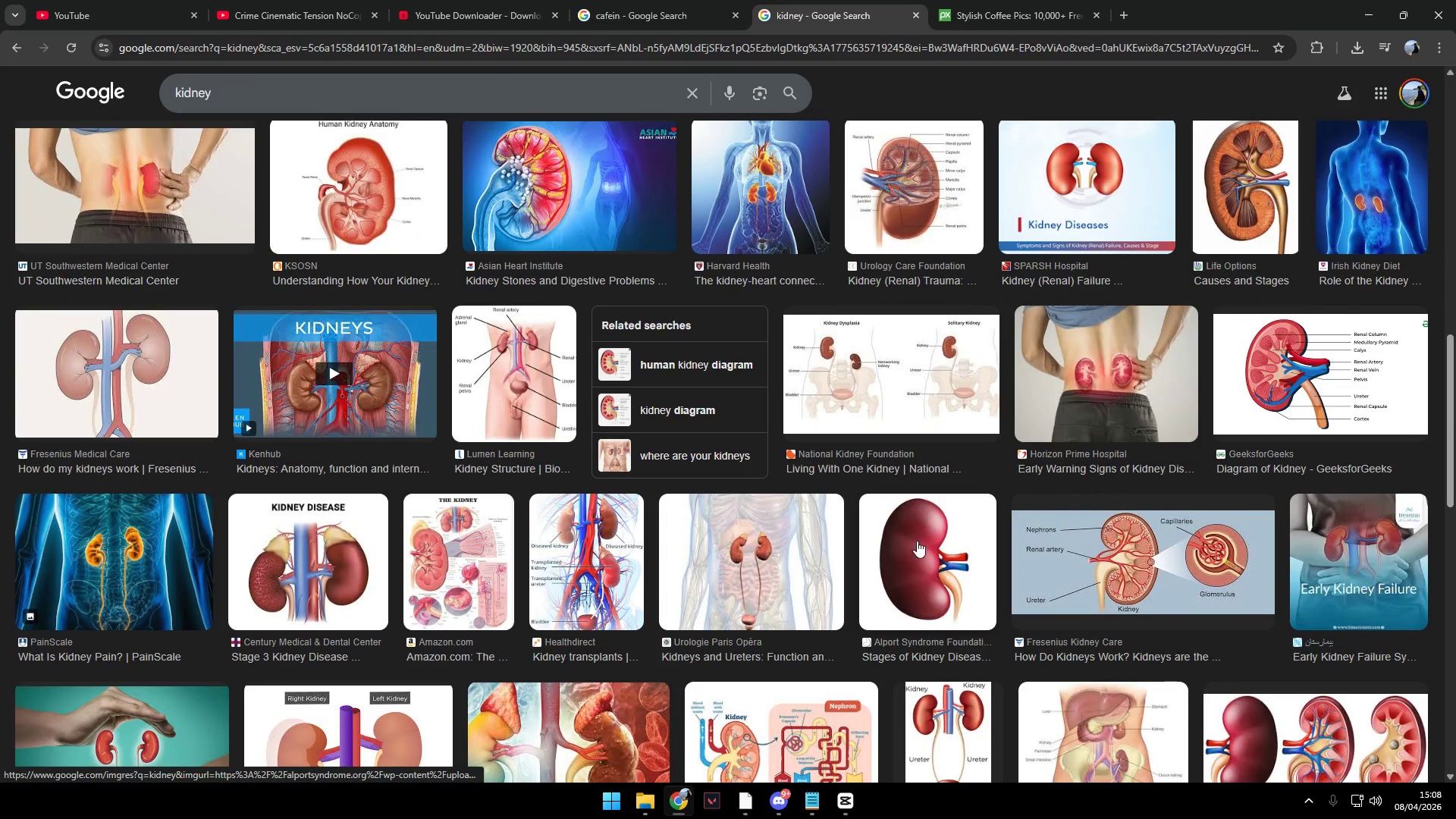 
left_click([1118, 607])
 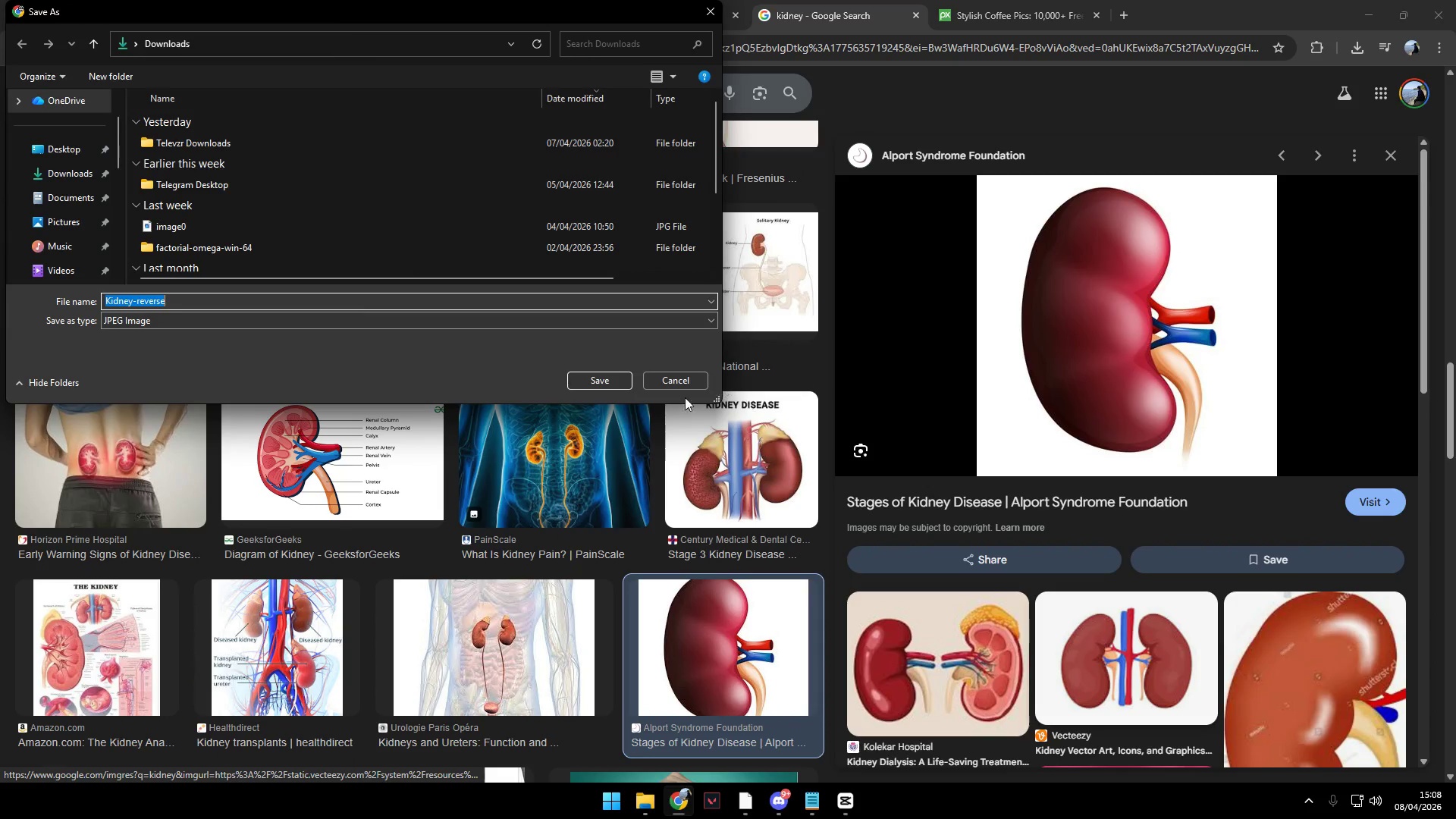 
left_click([609, 382])
 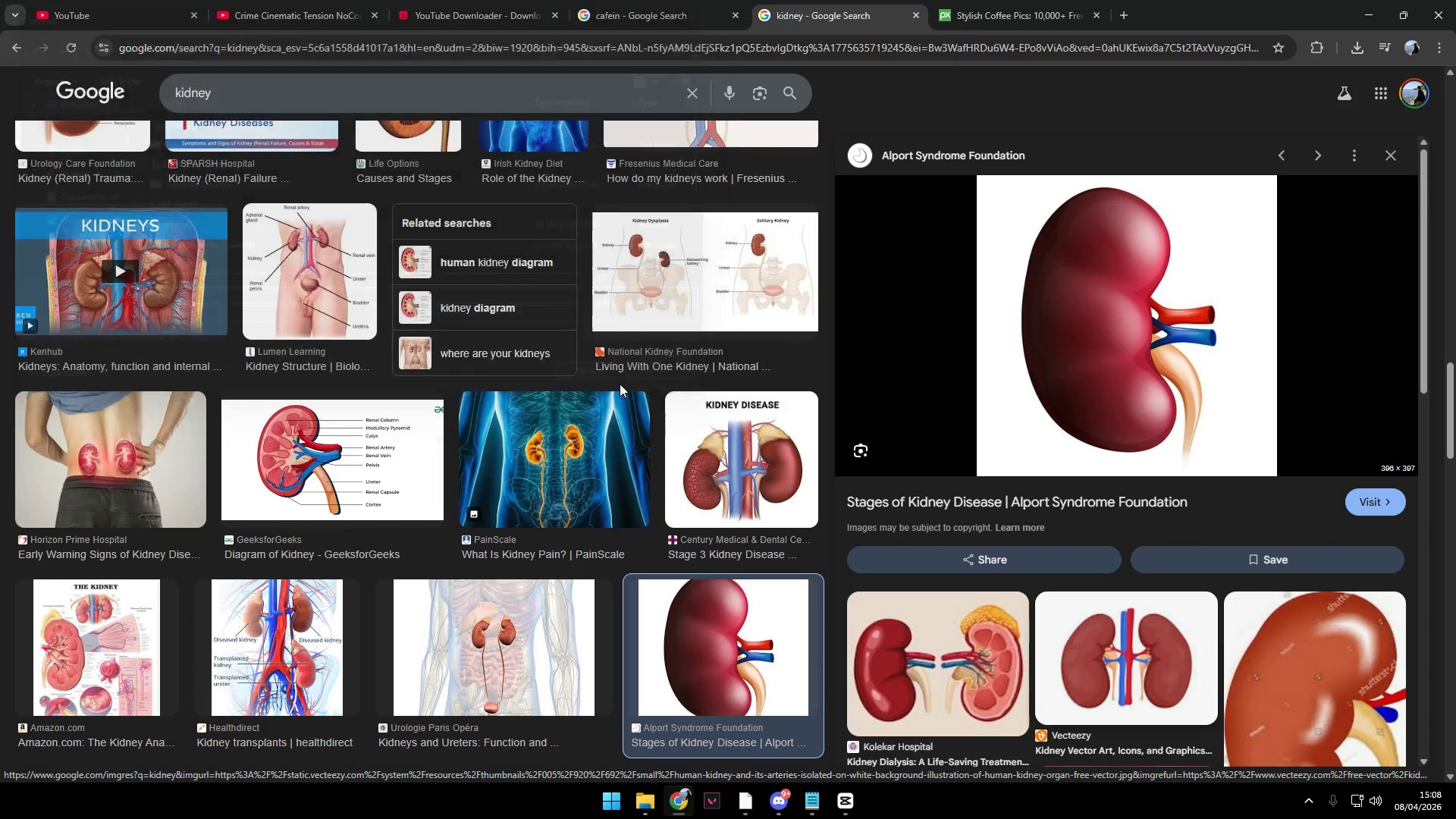 
key(Alt+Tab)
 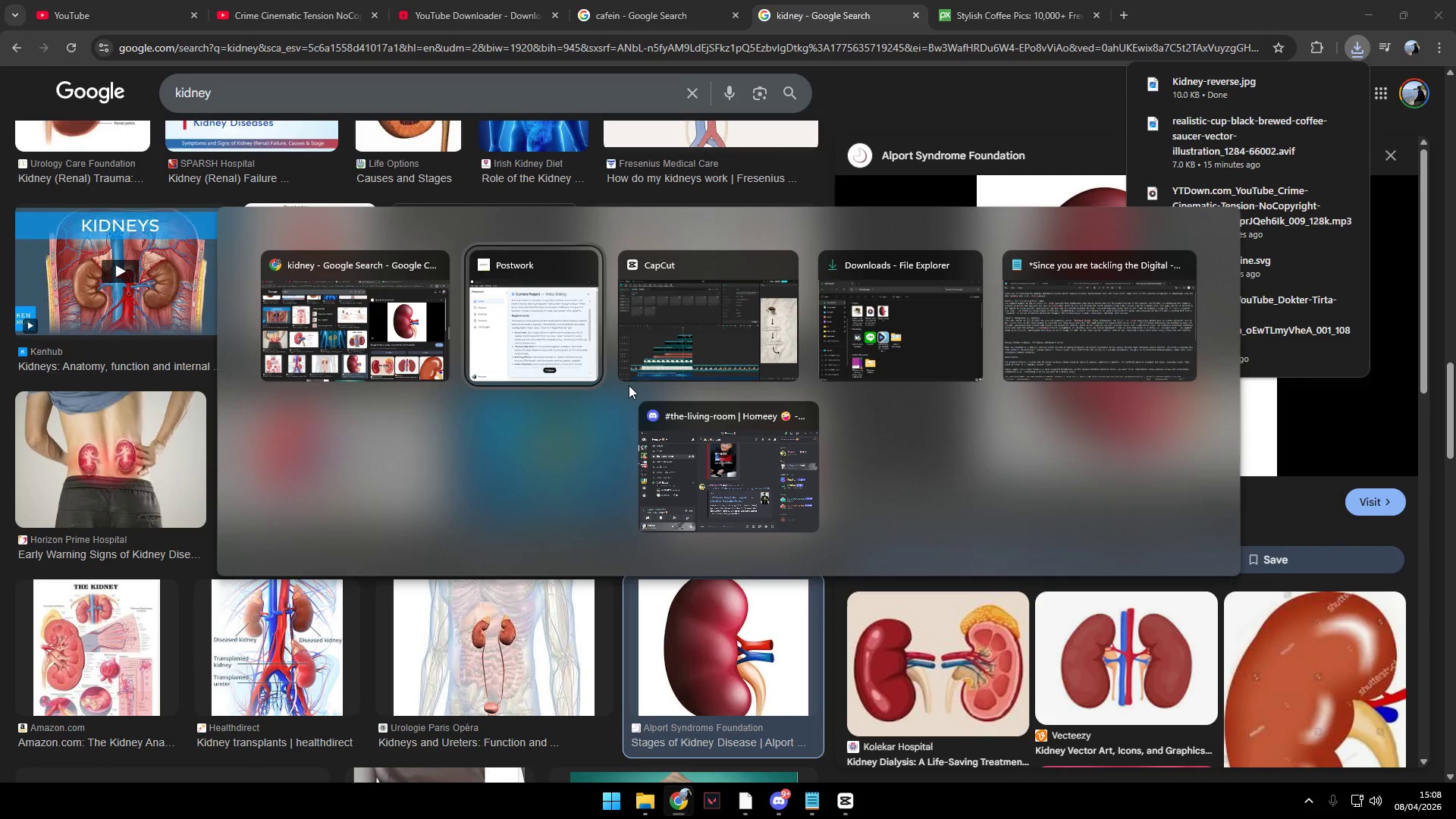 
key(Alt+Tab)
 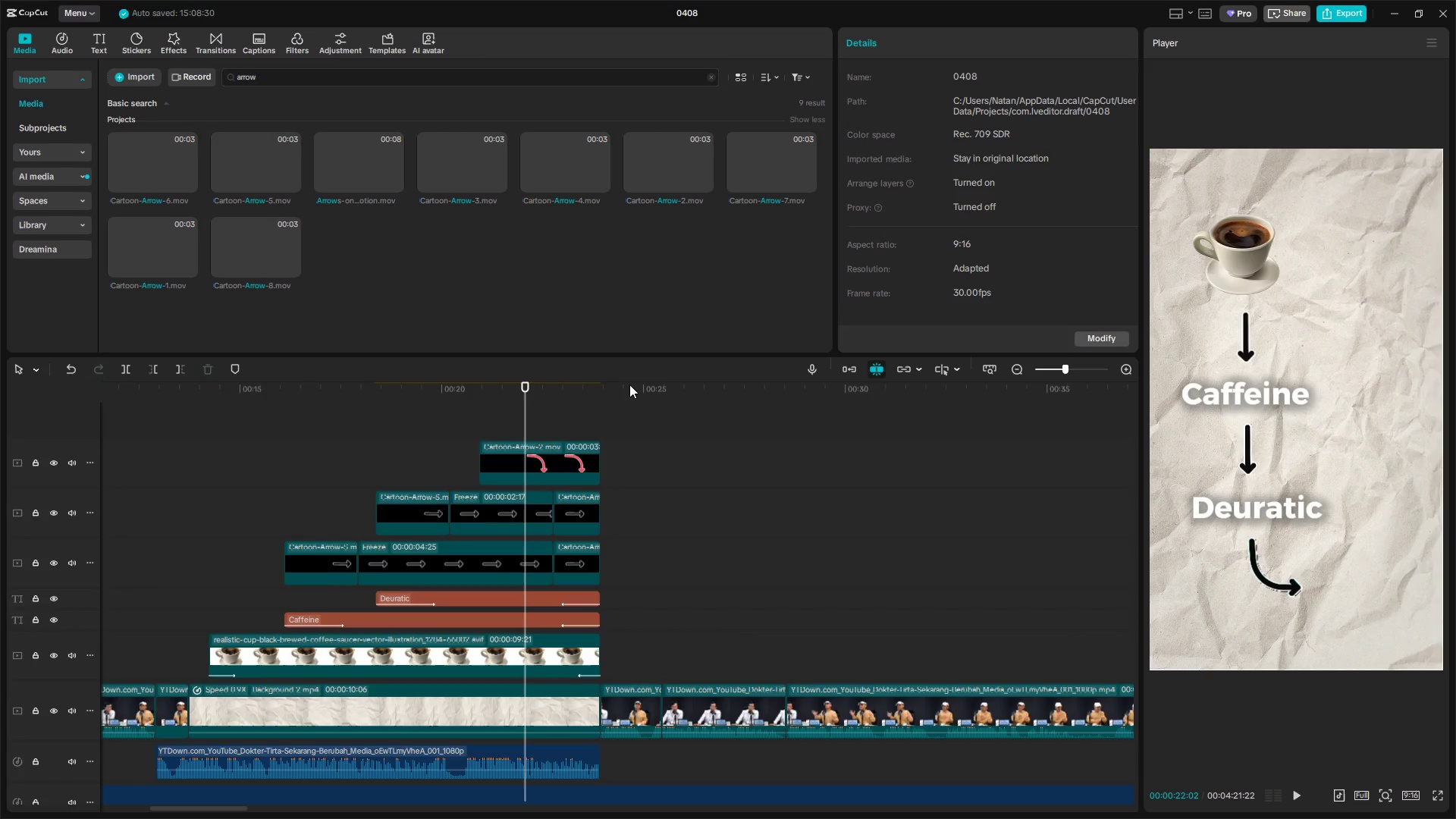 
key(Alt+Tab)
 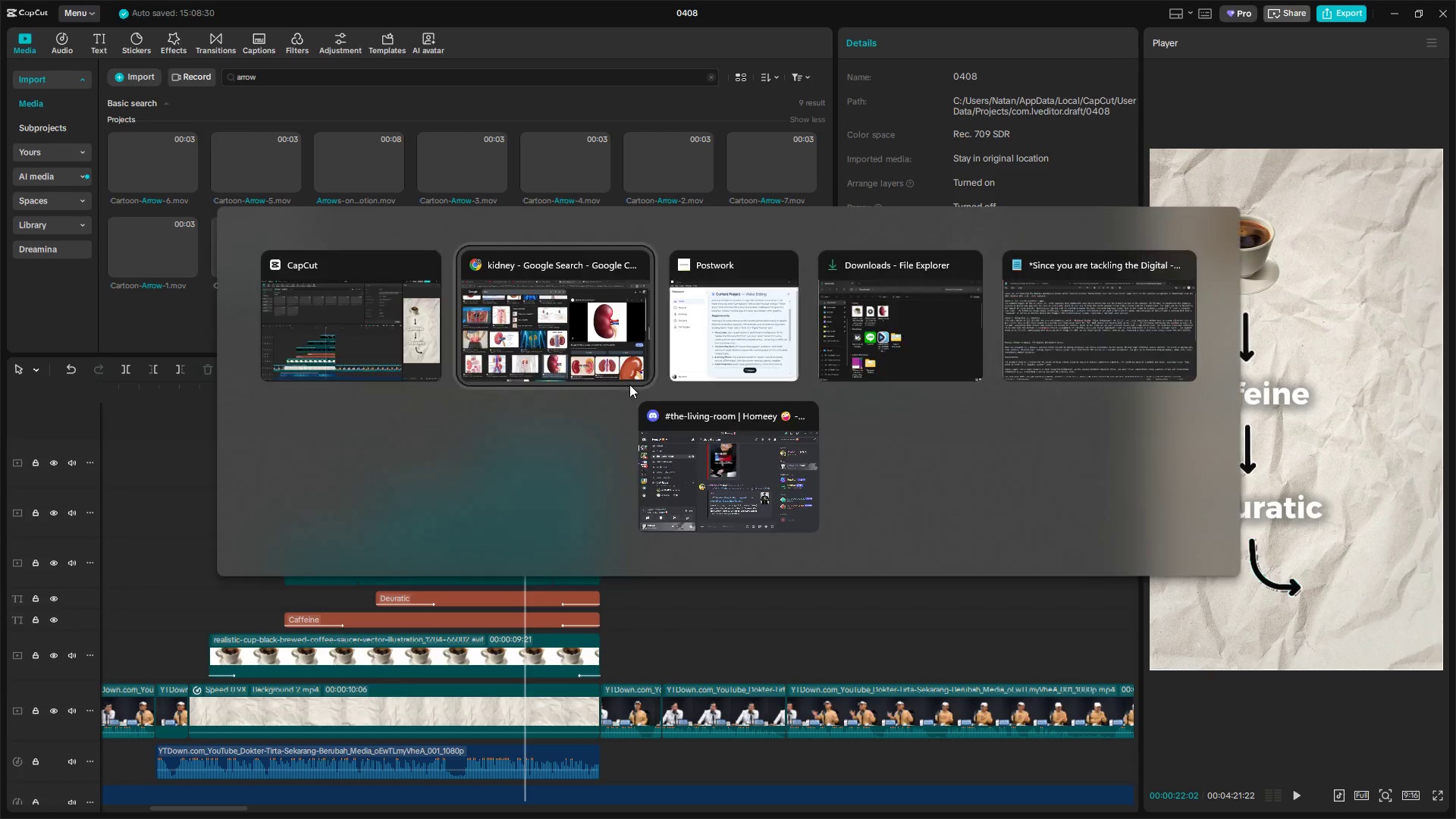 
key(Alt+Tab)
 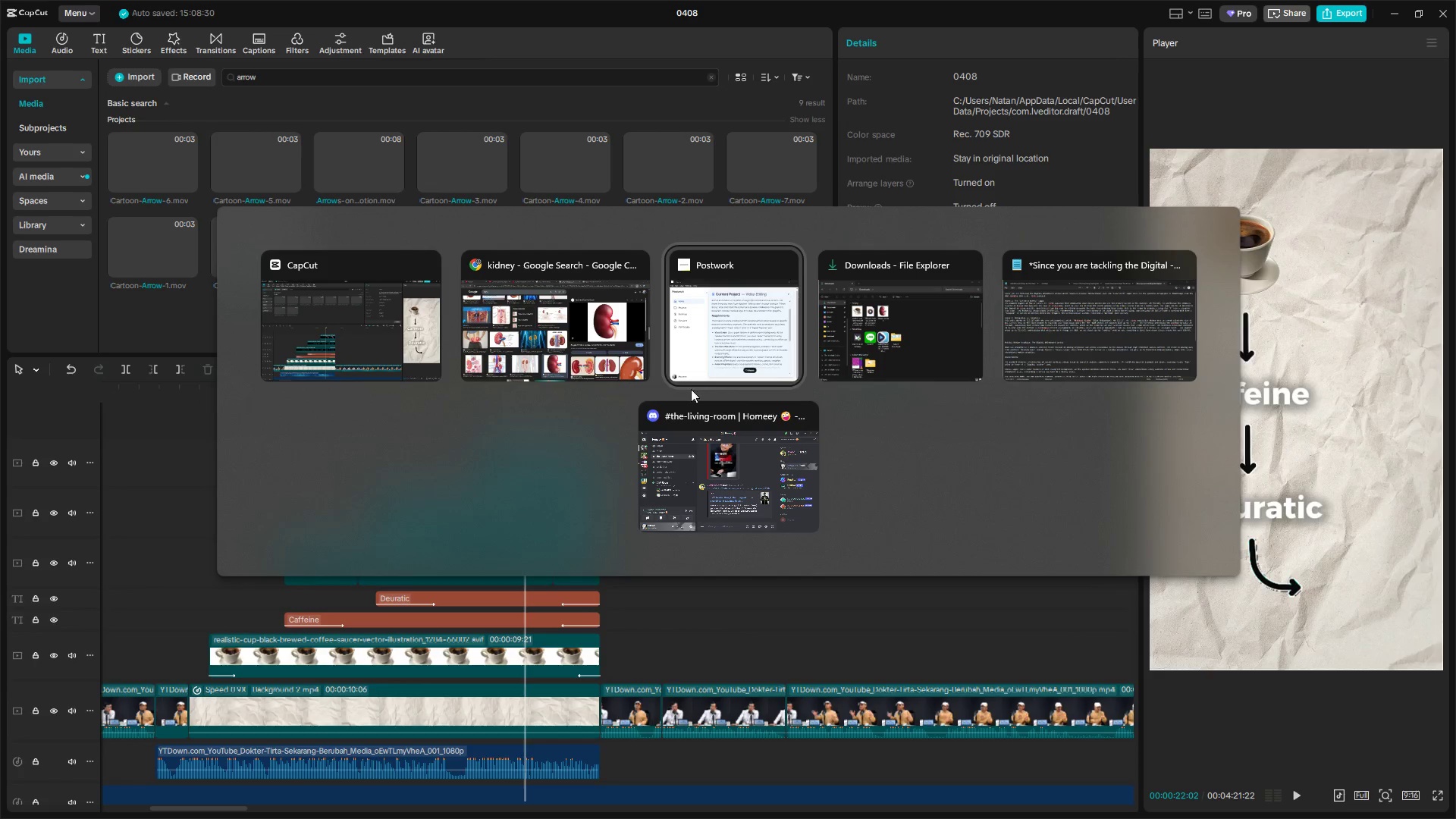 
left_click([880, 334])
 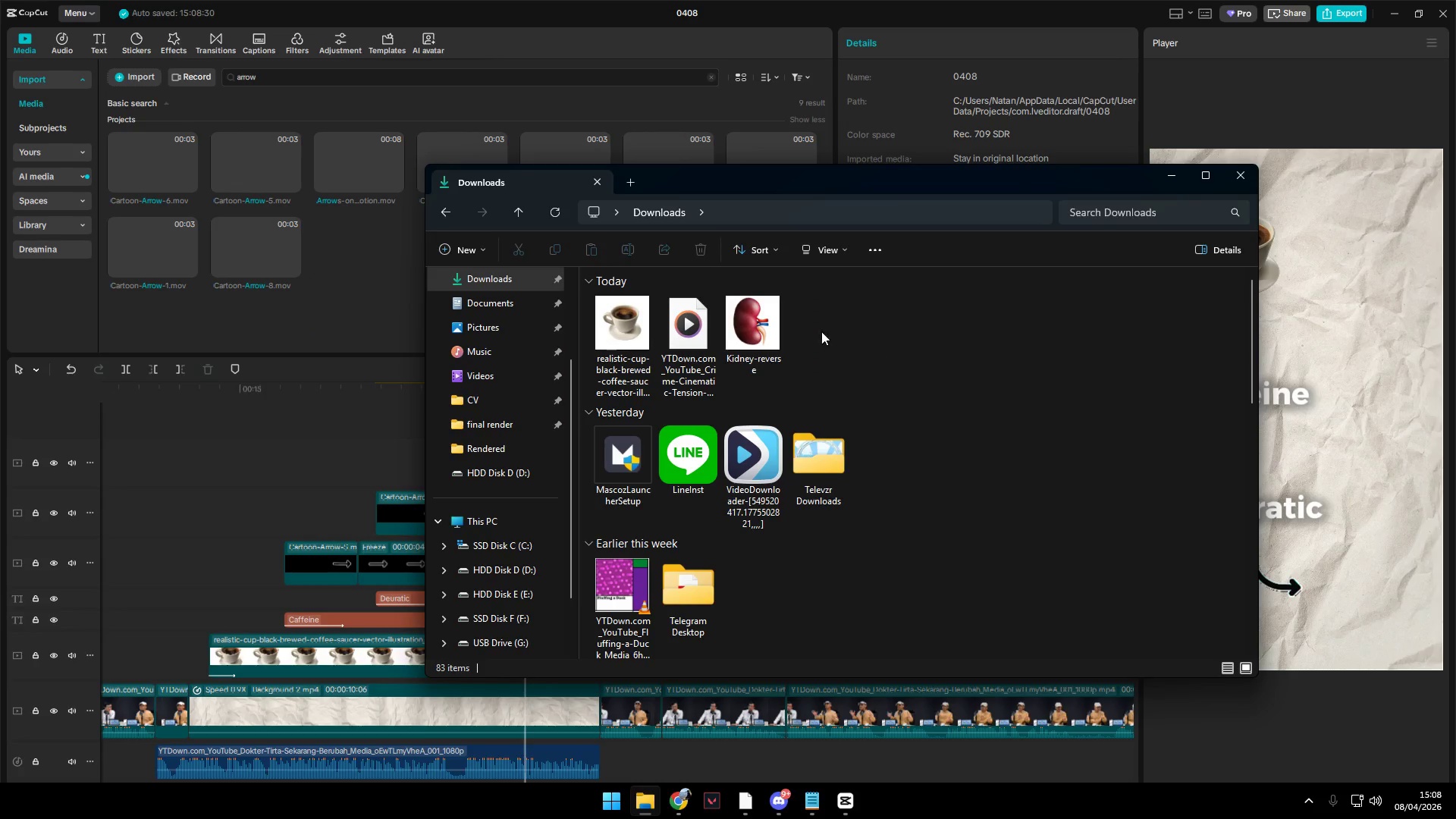 
left_click_drag(start_coordinate=[736, 312], to_coordinate=[344, 285])
 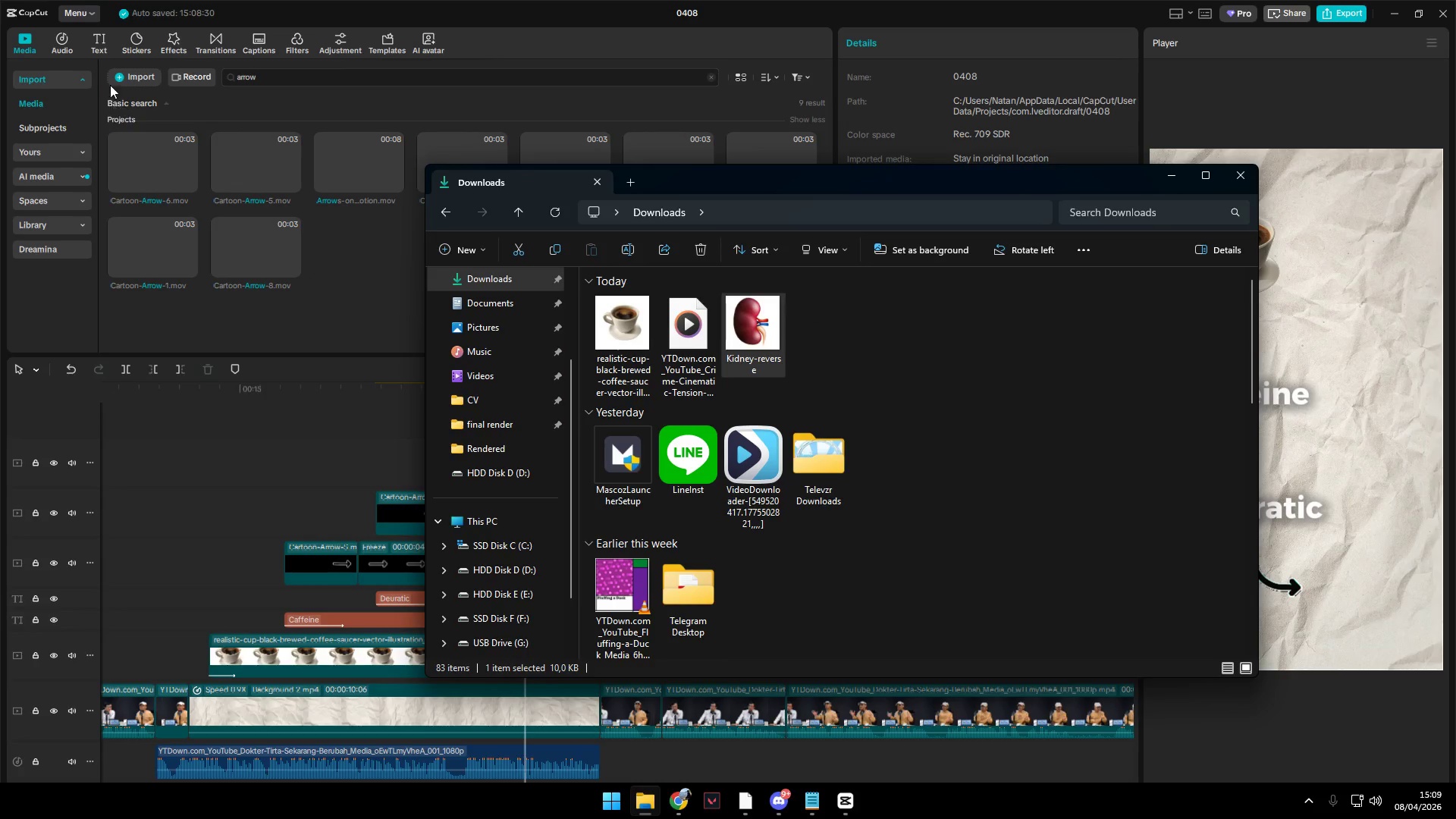 
left_click([36, 105])
 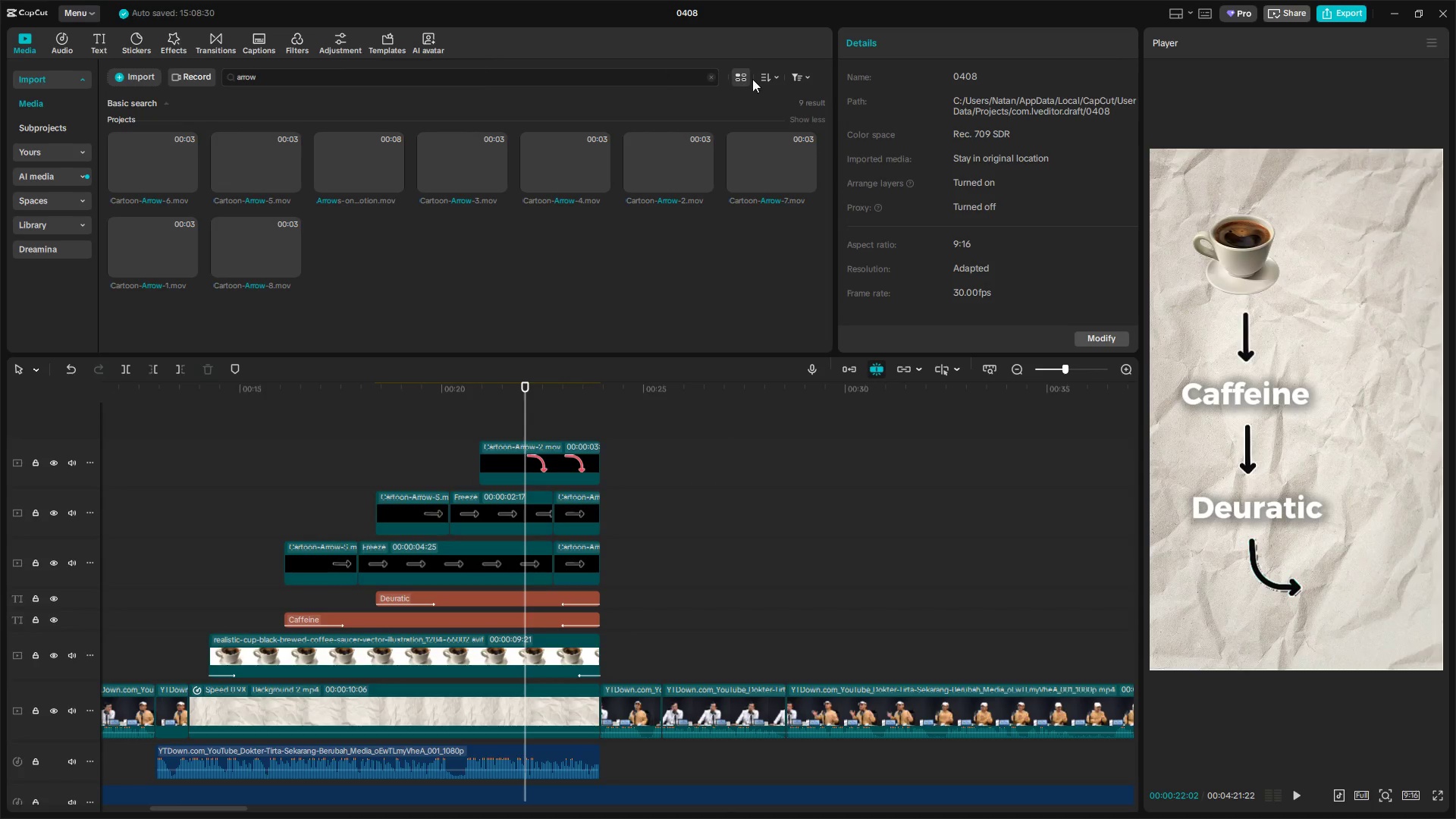 
left_click([712, 77])
 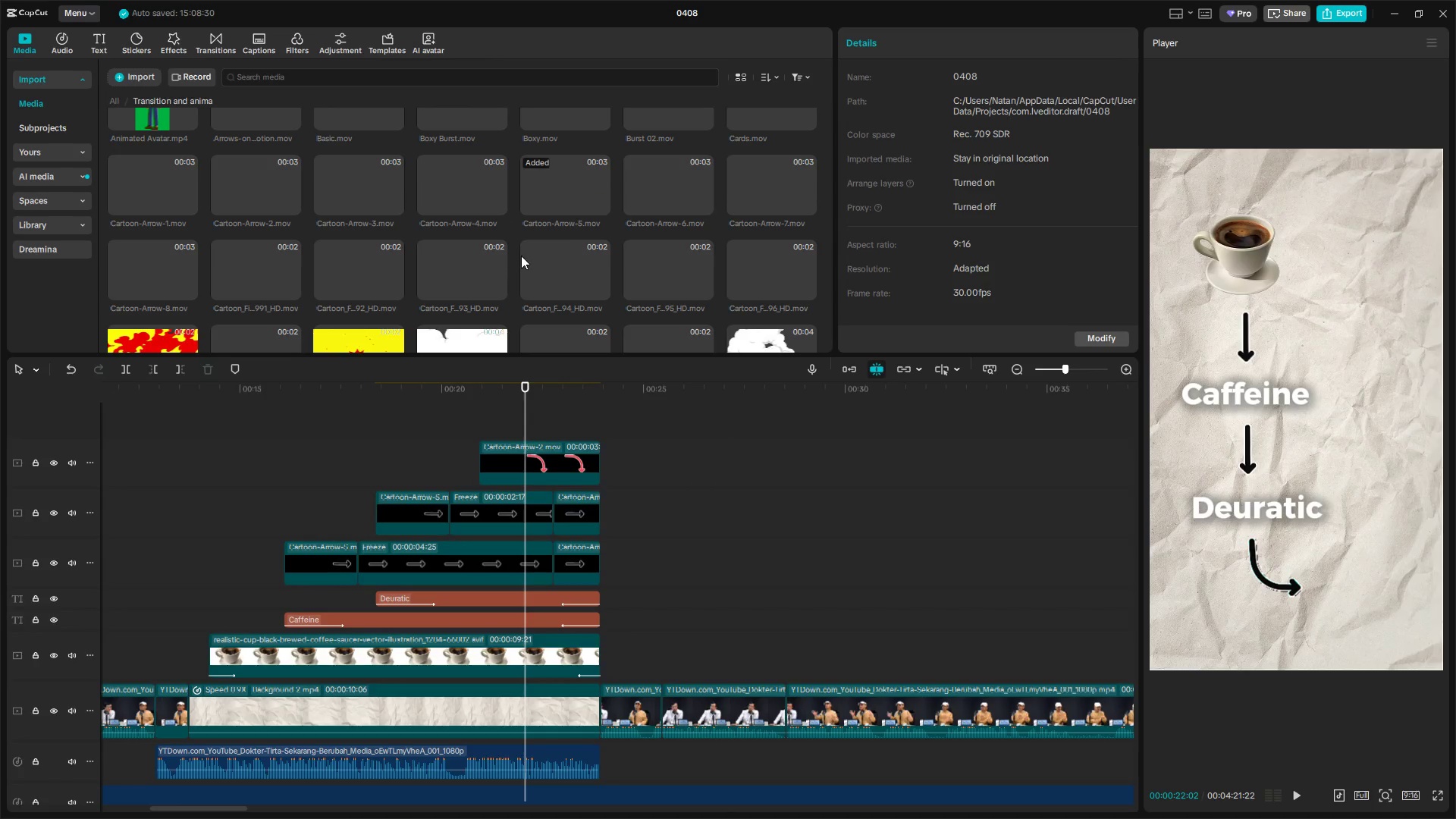 
scroll: coordinate [526, 259], scroll_direction: down, amount: 15.0
 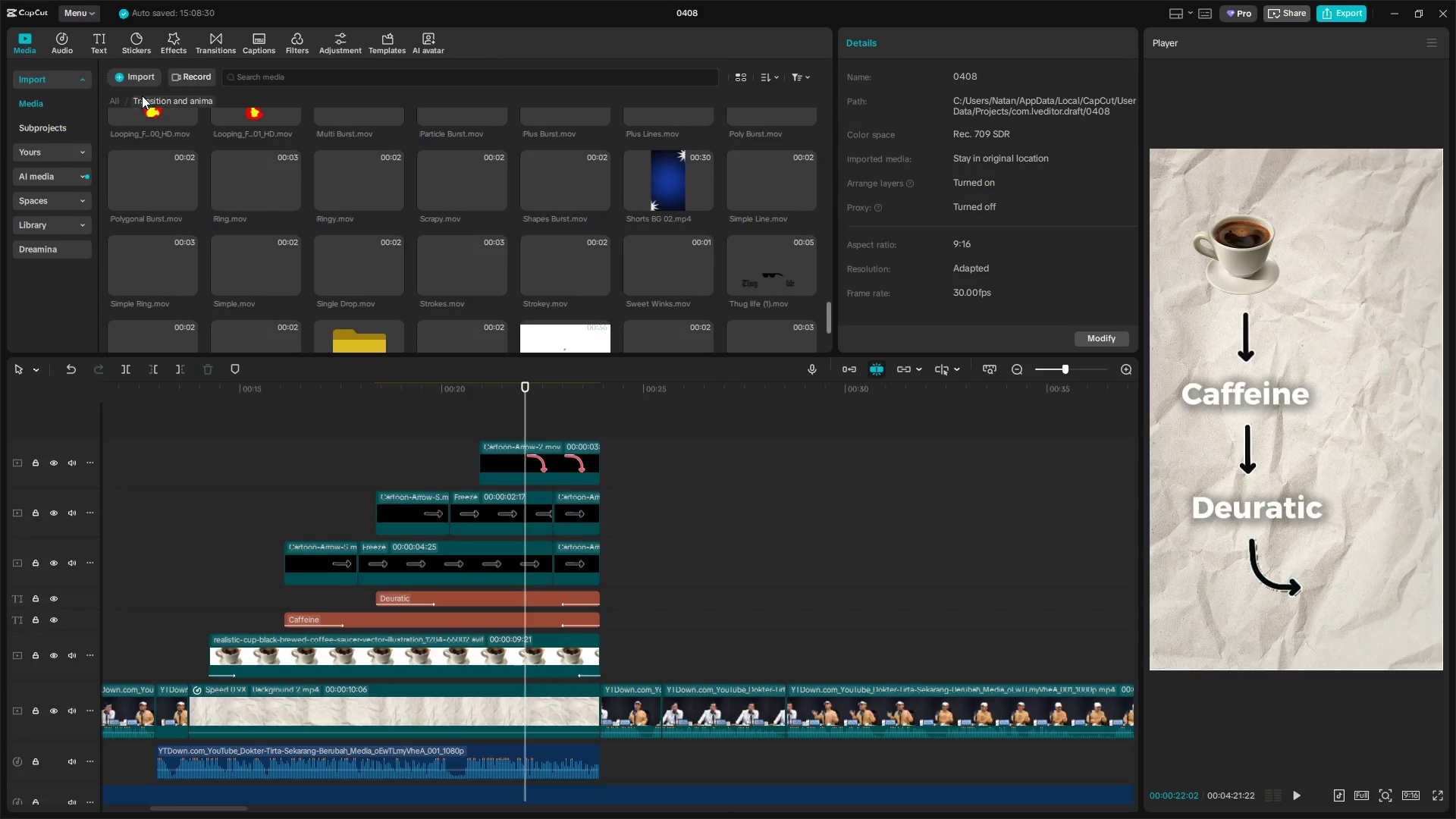 
left_click([120, 96])
 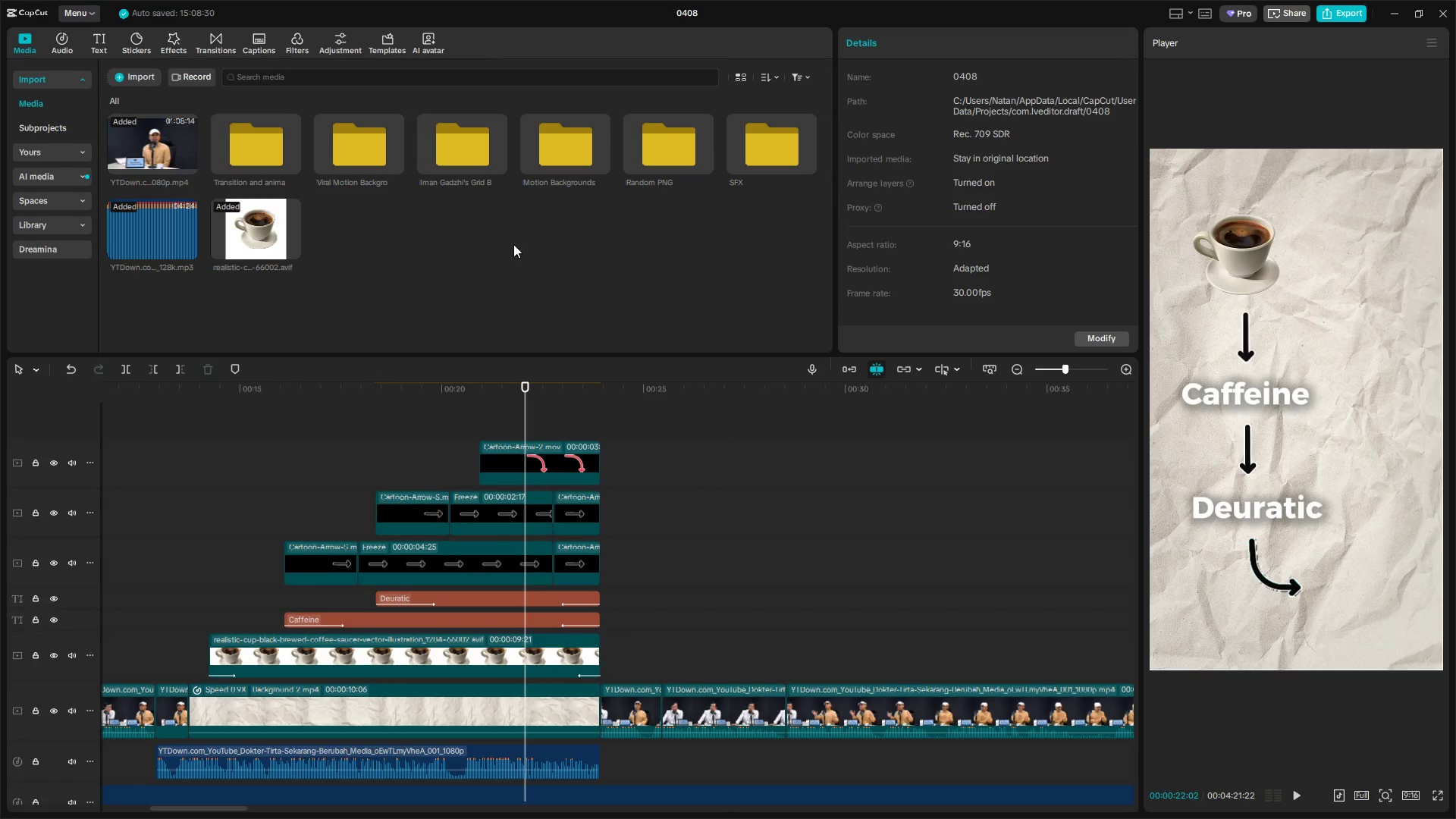 
key(Alt+AltLeft)
 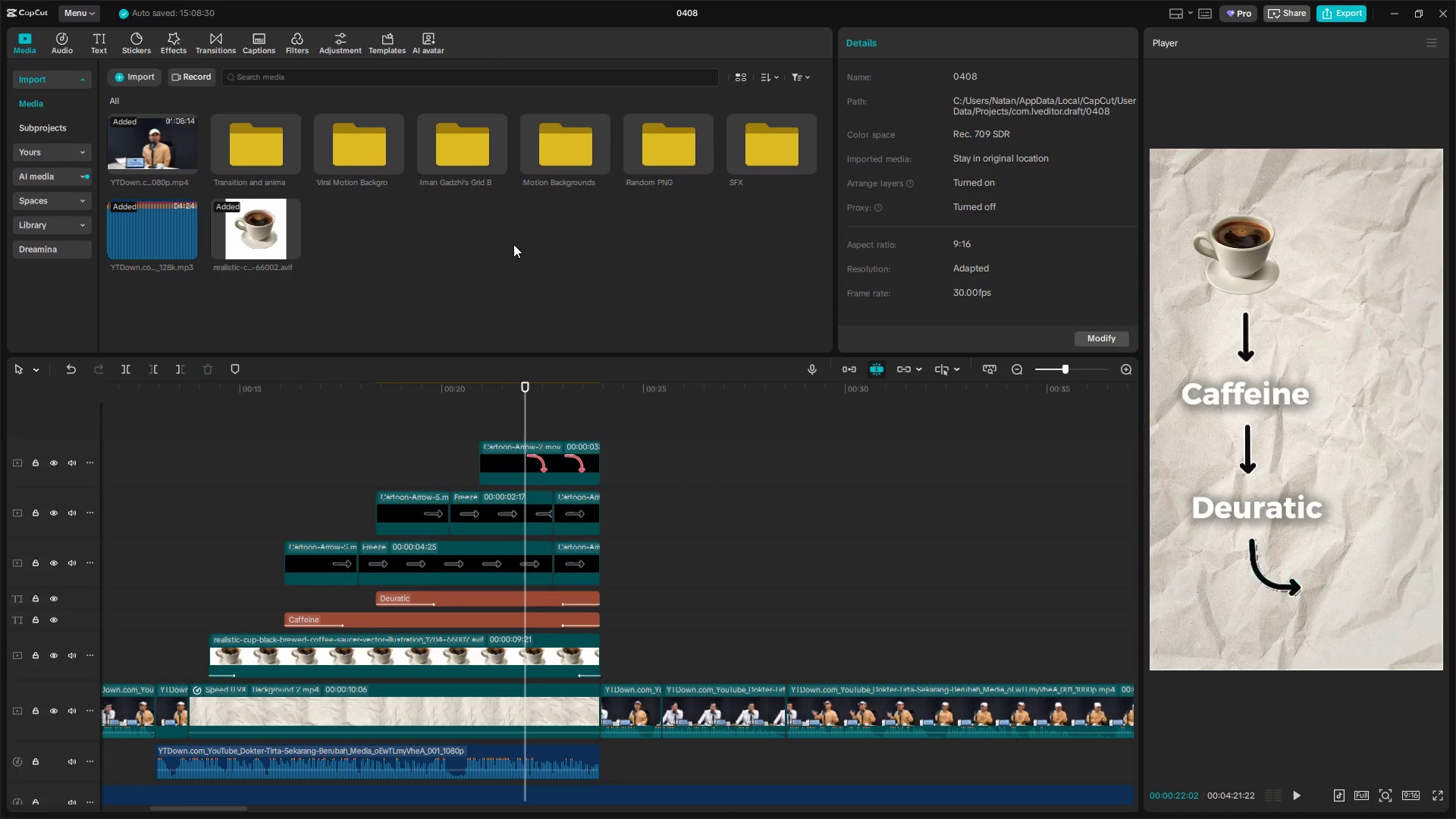 
key(Alt+Tab)
 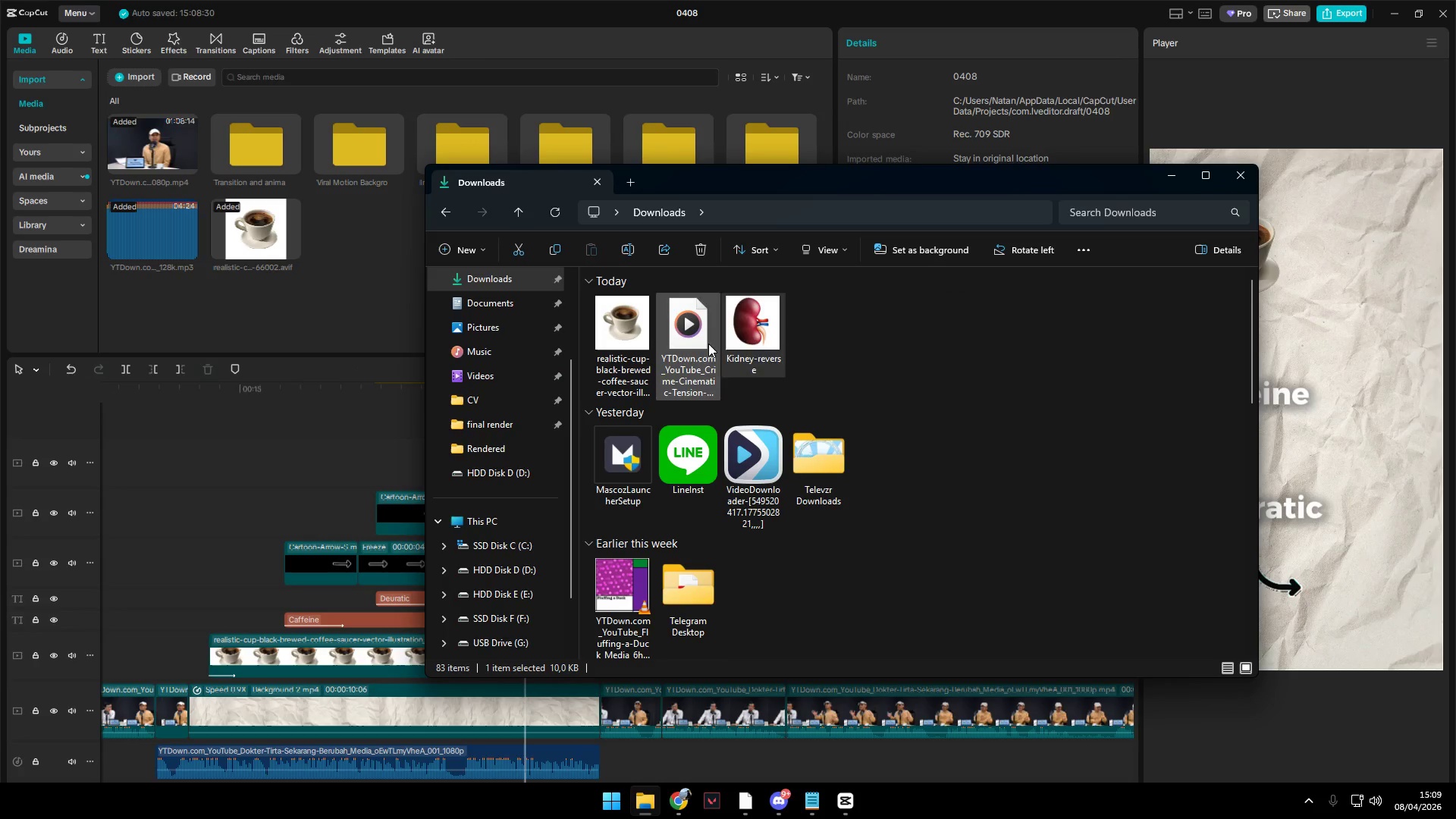 
left_click_drag(start_coordinate=[770, 336], to_coordinate=[385, 251])
 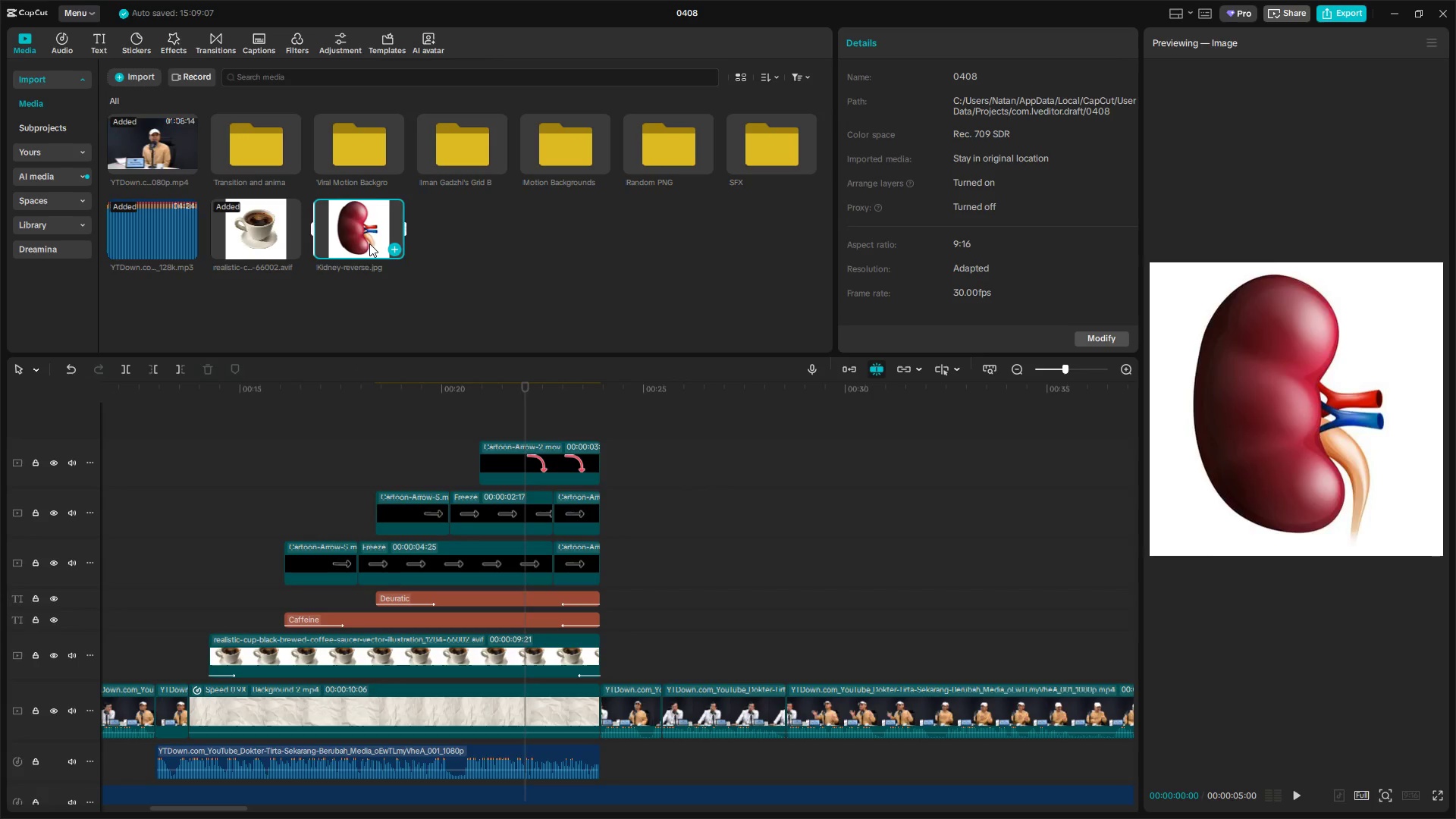 
left_click_drag(start_coordinate=[366, 235], to_coordinate=[526, 424])
 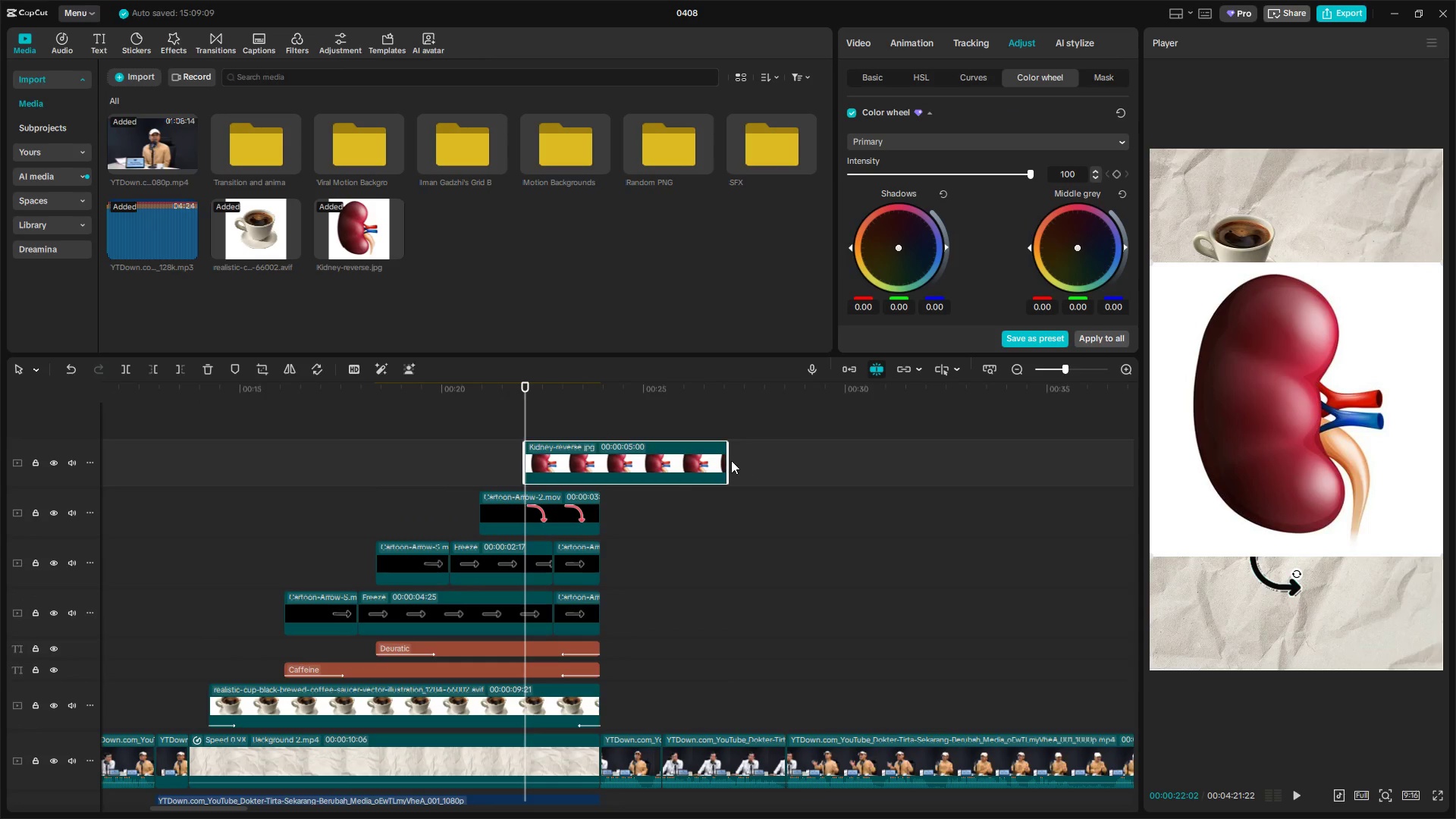 
left_click_drag(start_coordinate=[730, 462], to_coordinate=[589, 468])
 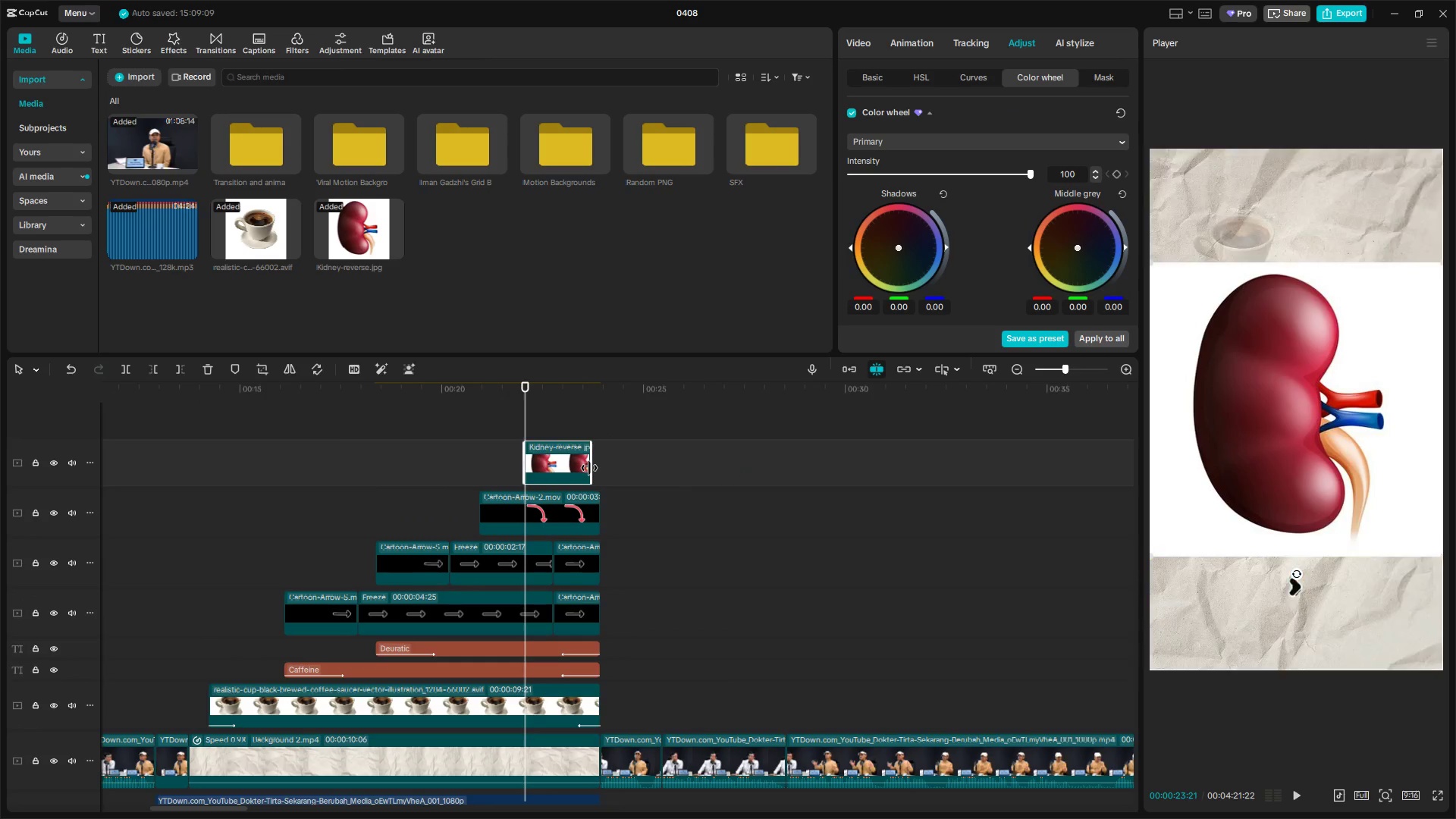 
left_click_drag(start_coordinate=[589, 468], to_coordinate=[596, 467])
 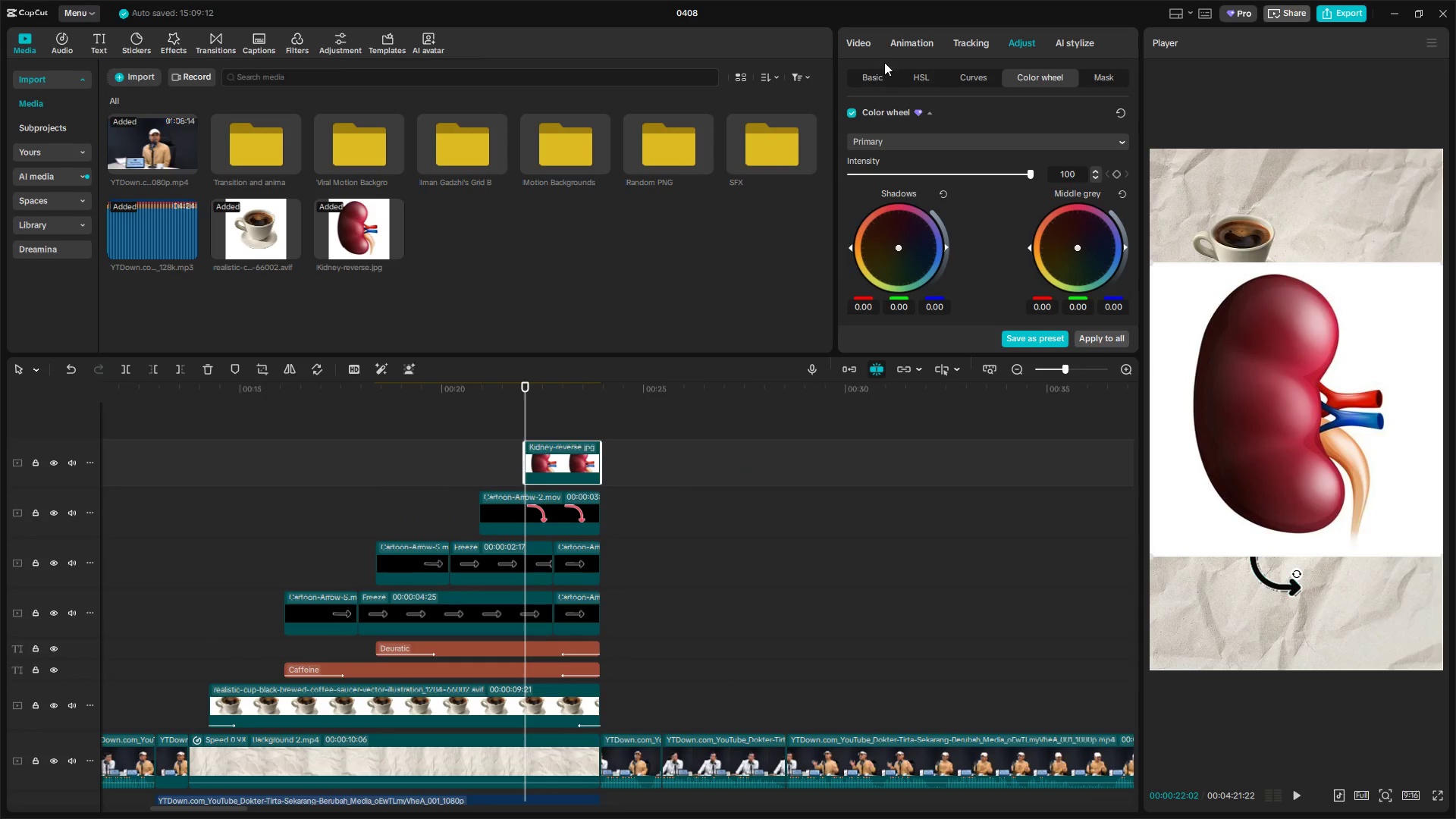 
double_click([849, 42])
 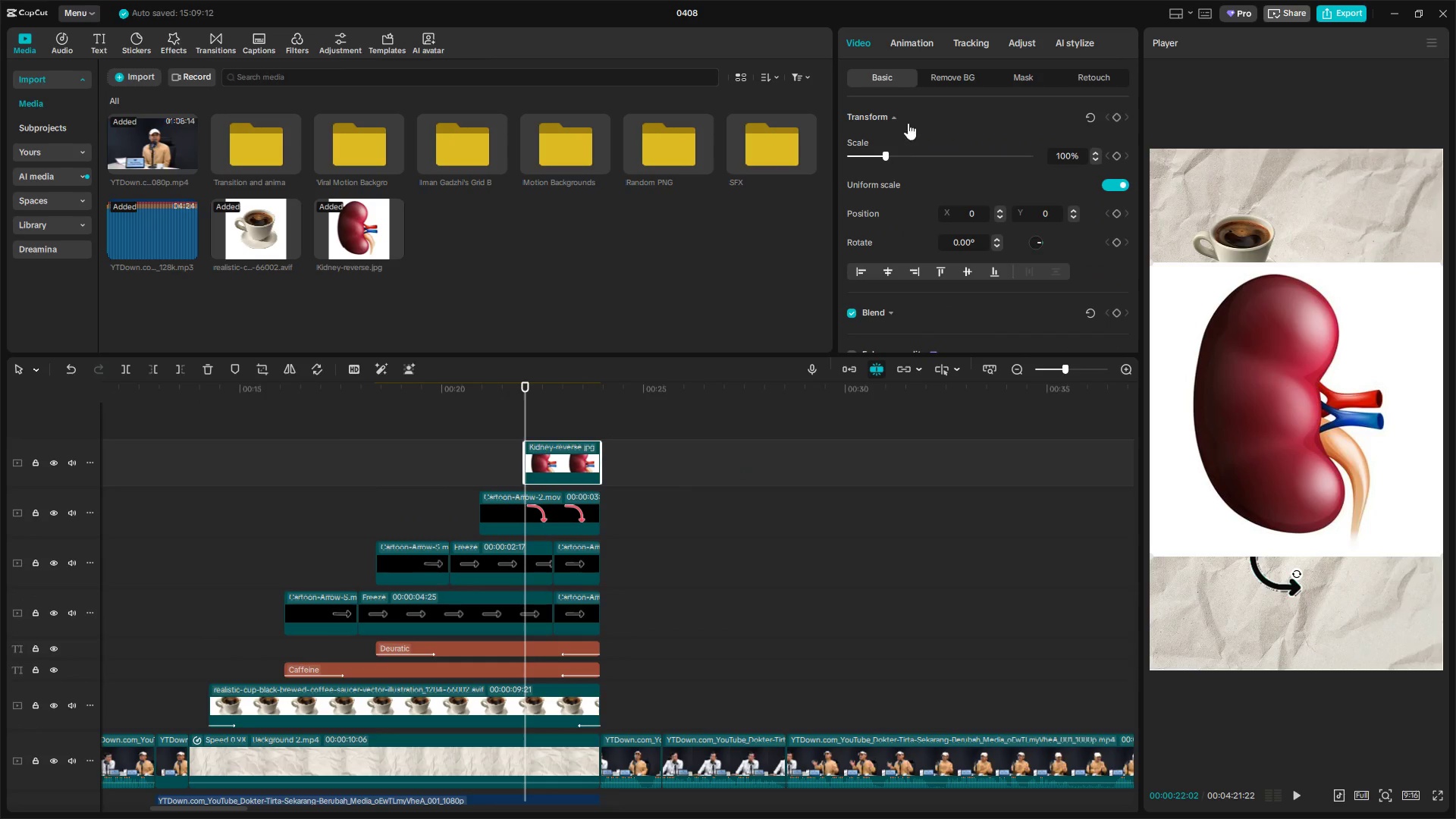 
left_click([949, 80])
 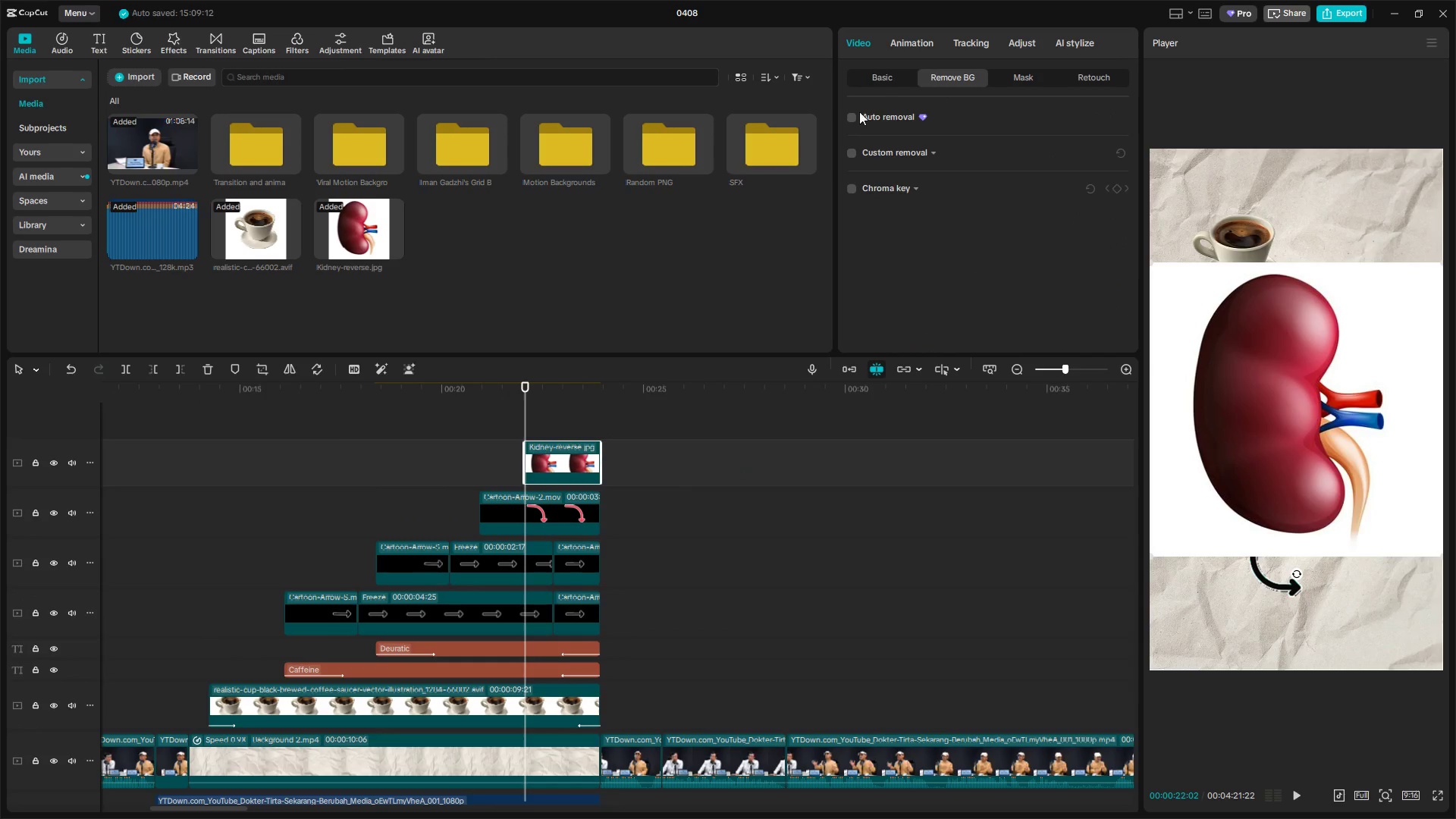 
left_click([851, 116])
 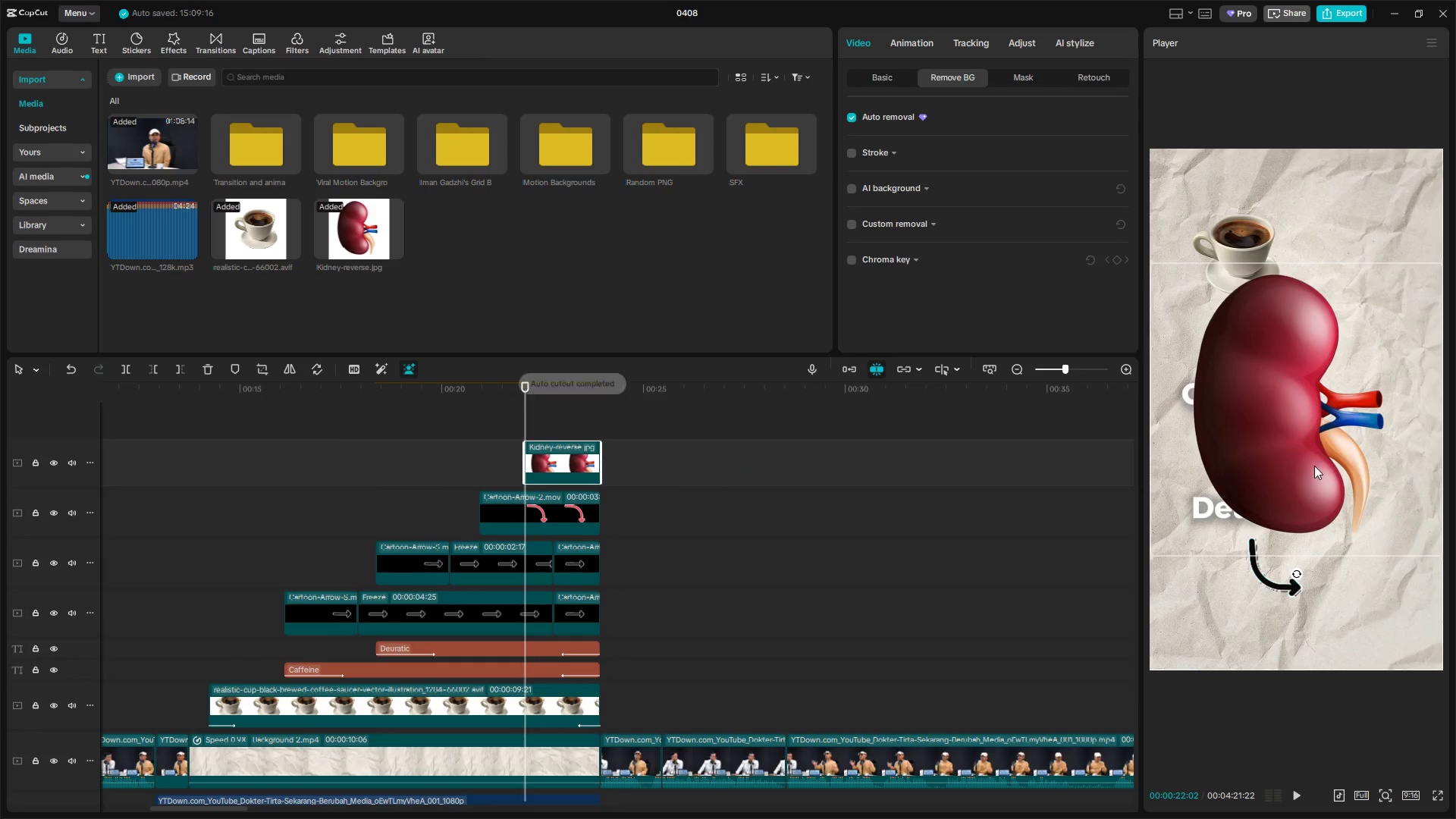 
left_click_drag(start_coordinate=[1333, 484], to_coordinate=[1288, 459])
 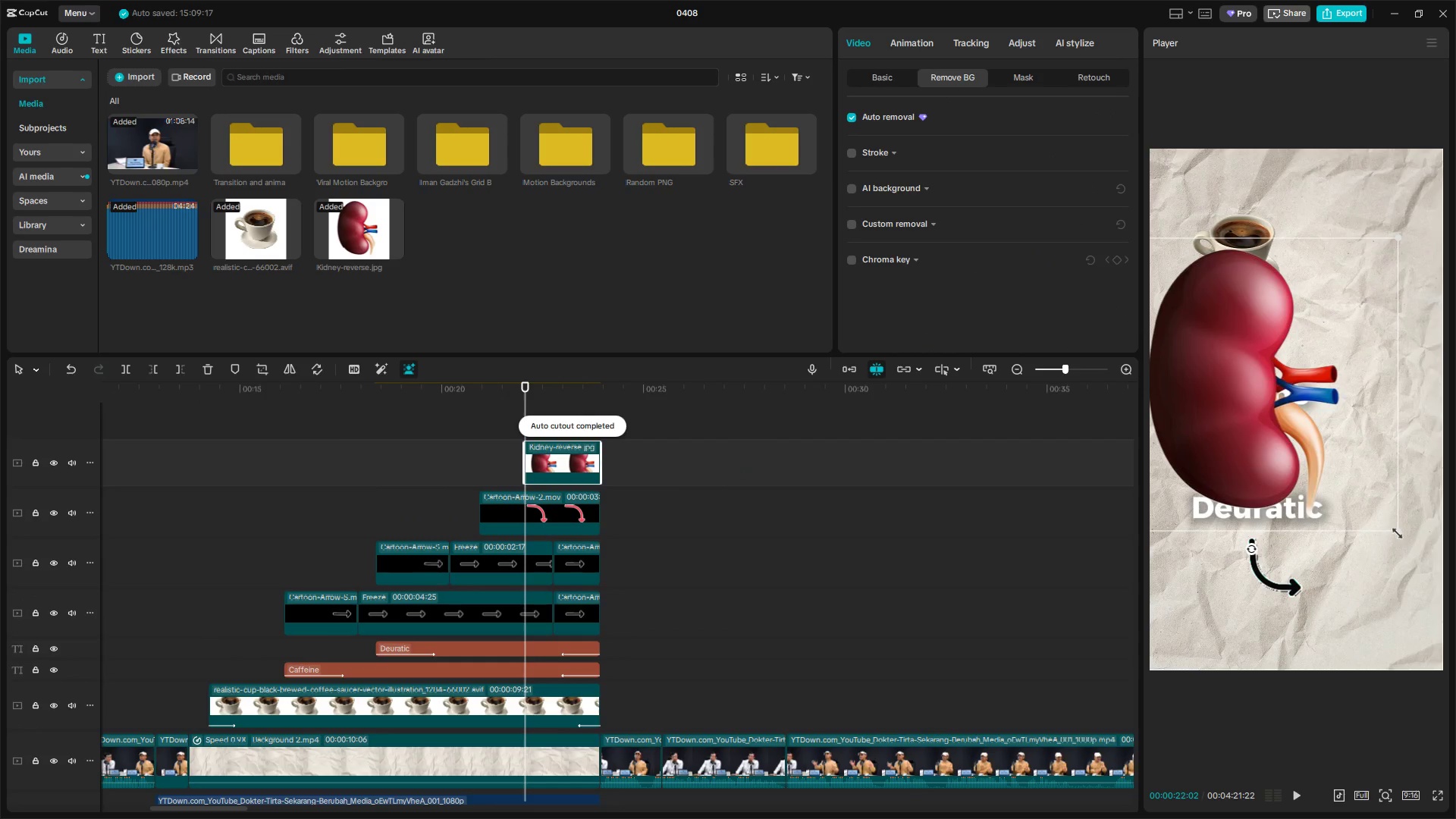 
left_click_drag(start_coordinate=[1395, 531], to_coordinate=[1273, 399])
 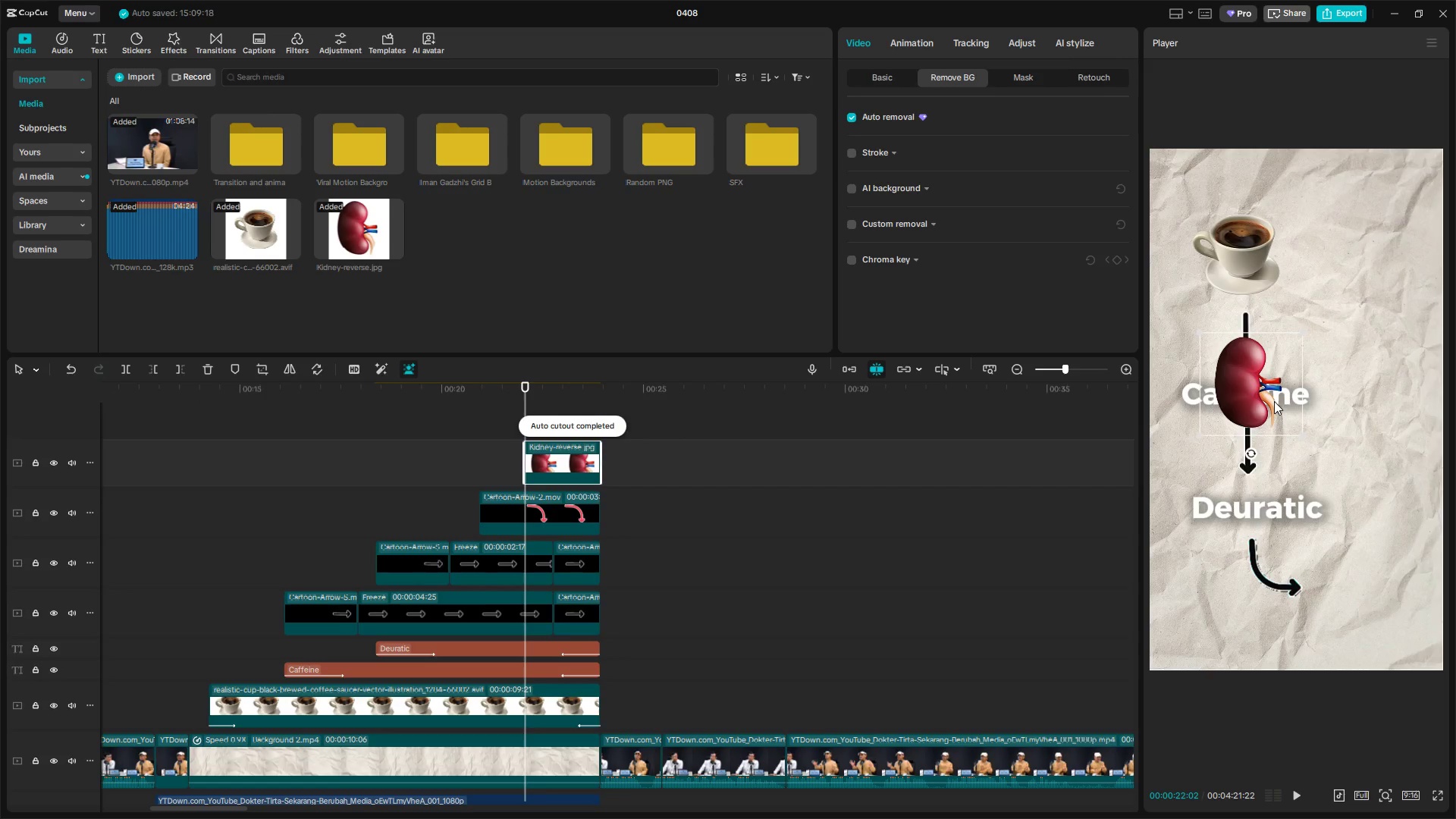 
left_click_drag(start_coordinate=[1258, 386], to_coordinate=[1382, 580])
 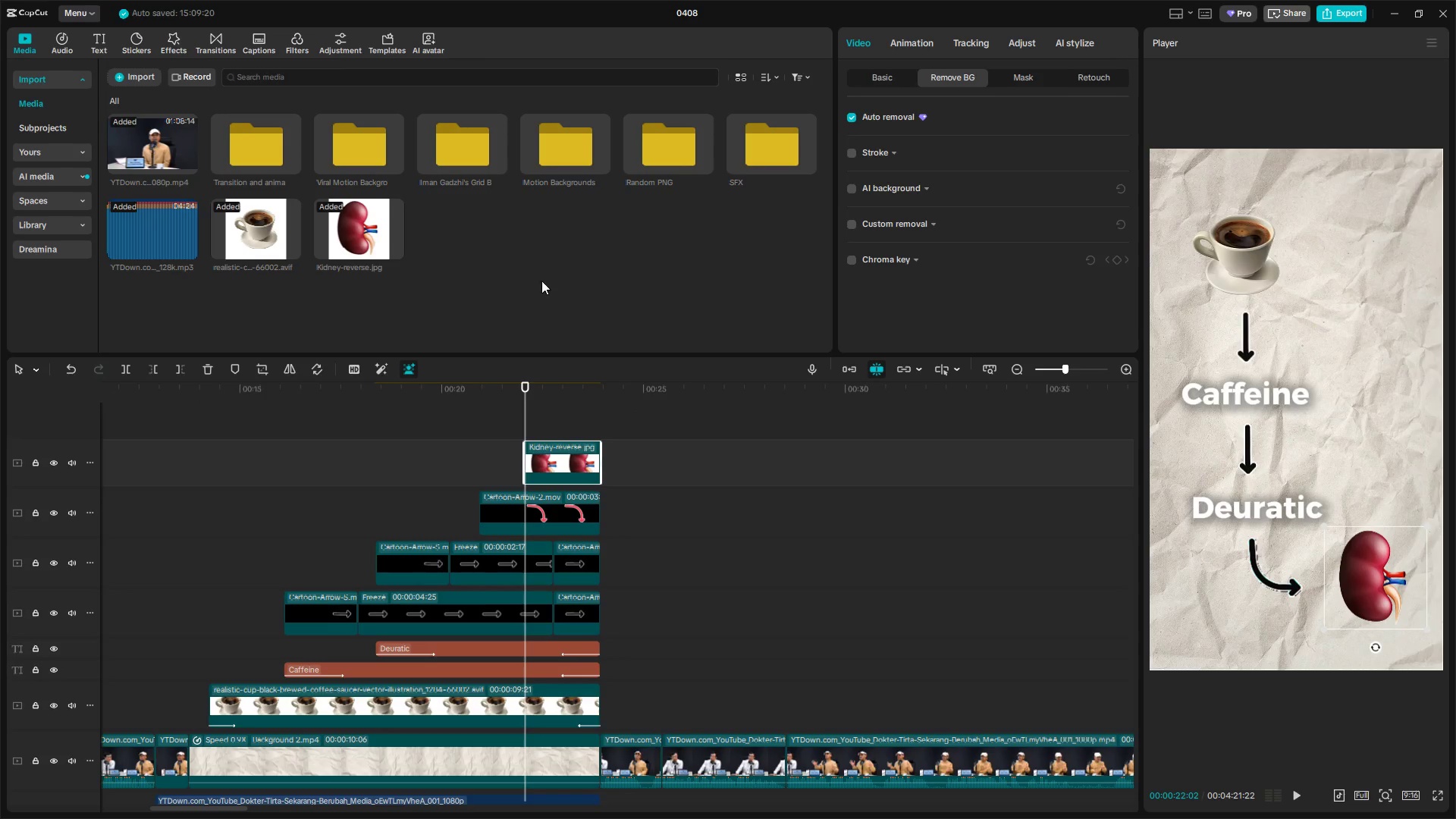 
left_click([916, 34])
 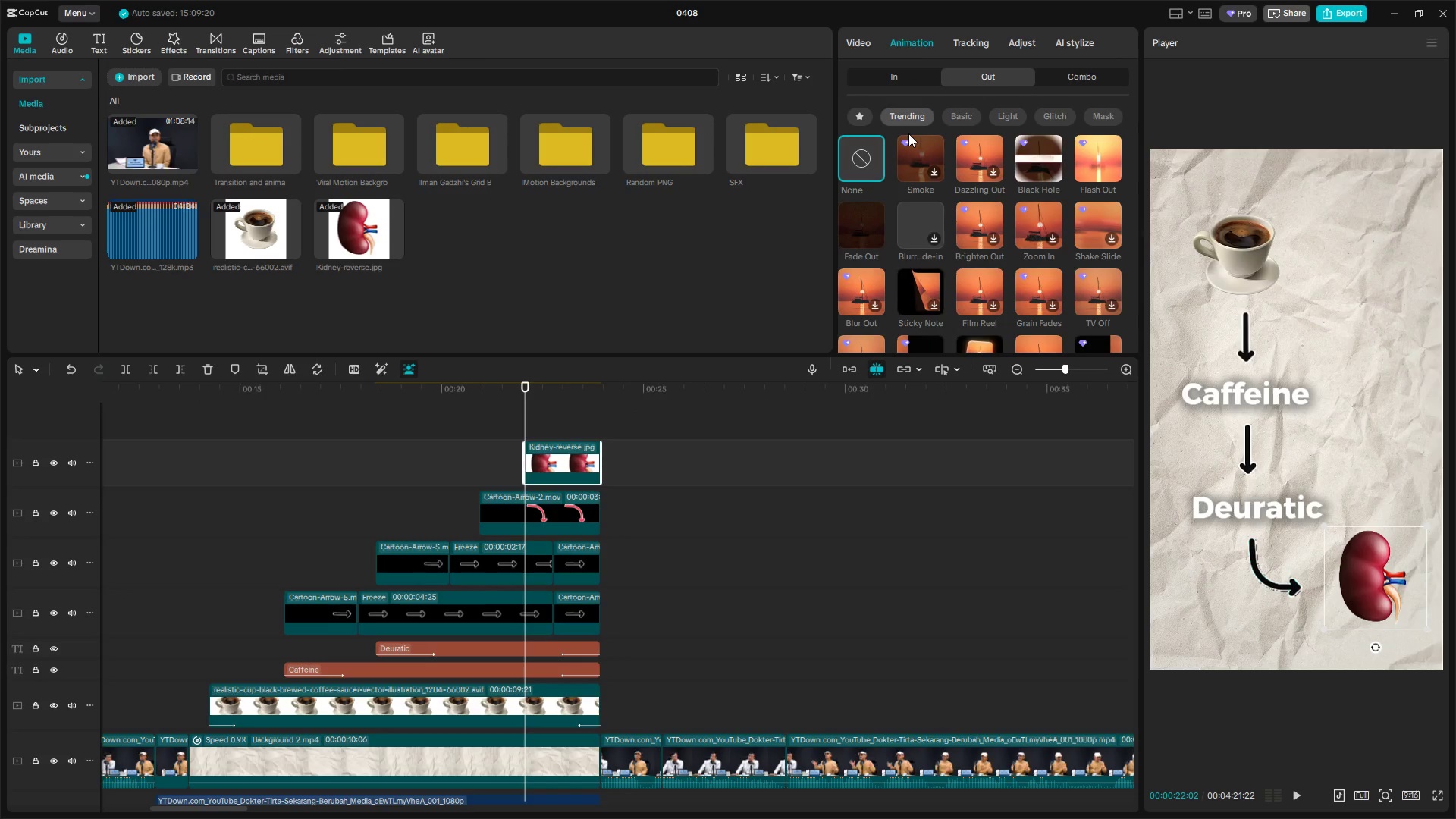 
left_click([899, 68])
 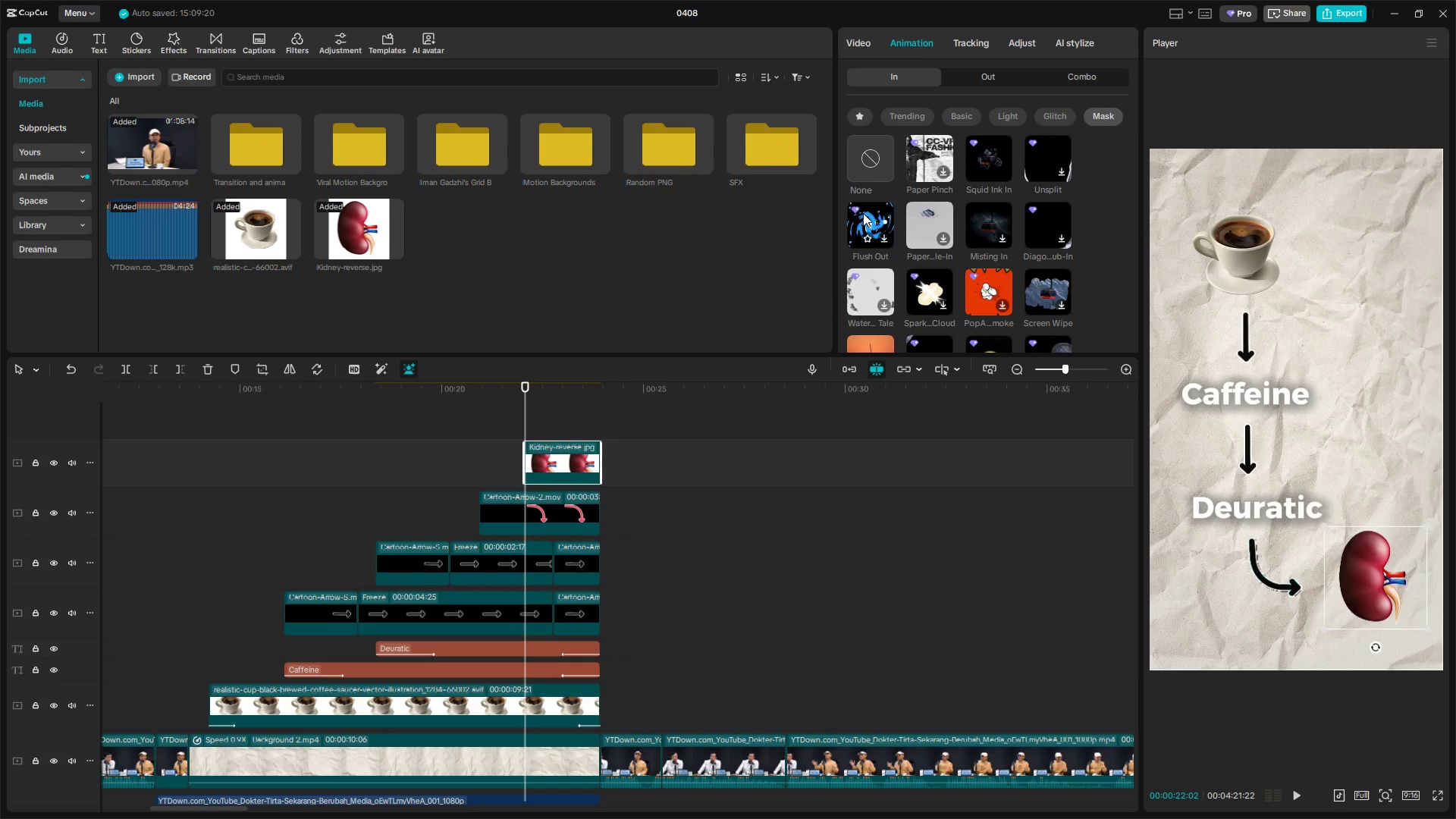 
left_click([910, 116])
 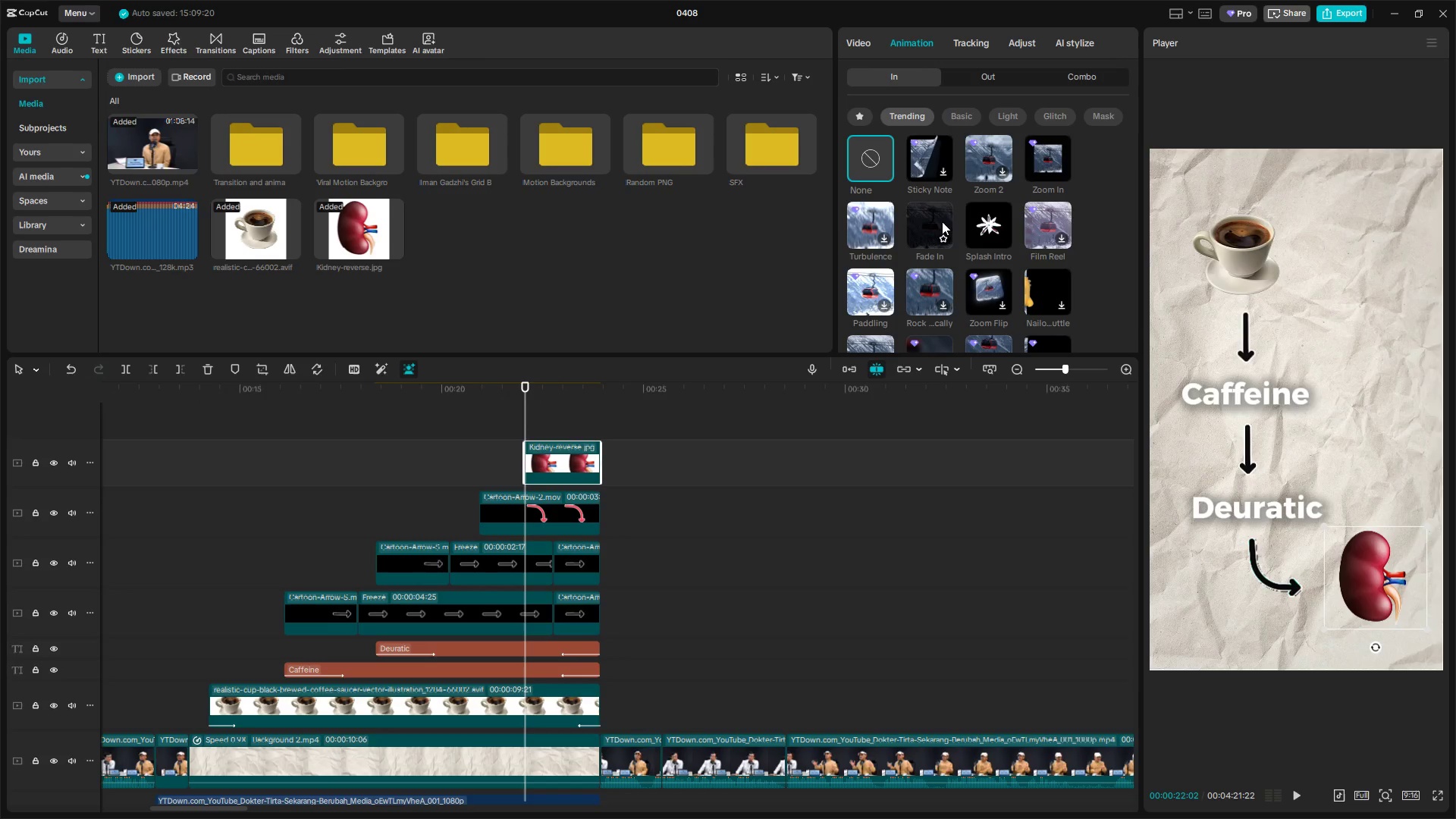 
wait(6.01)
 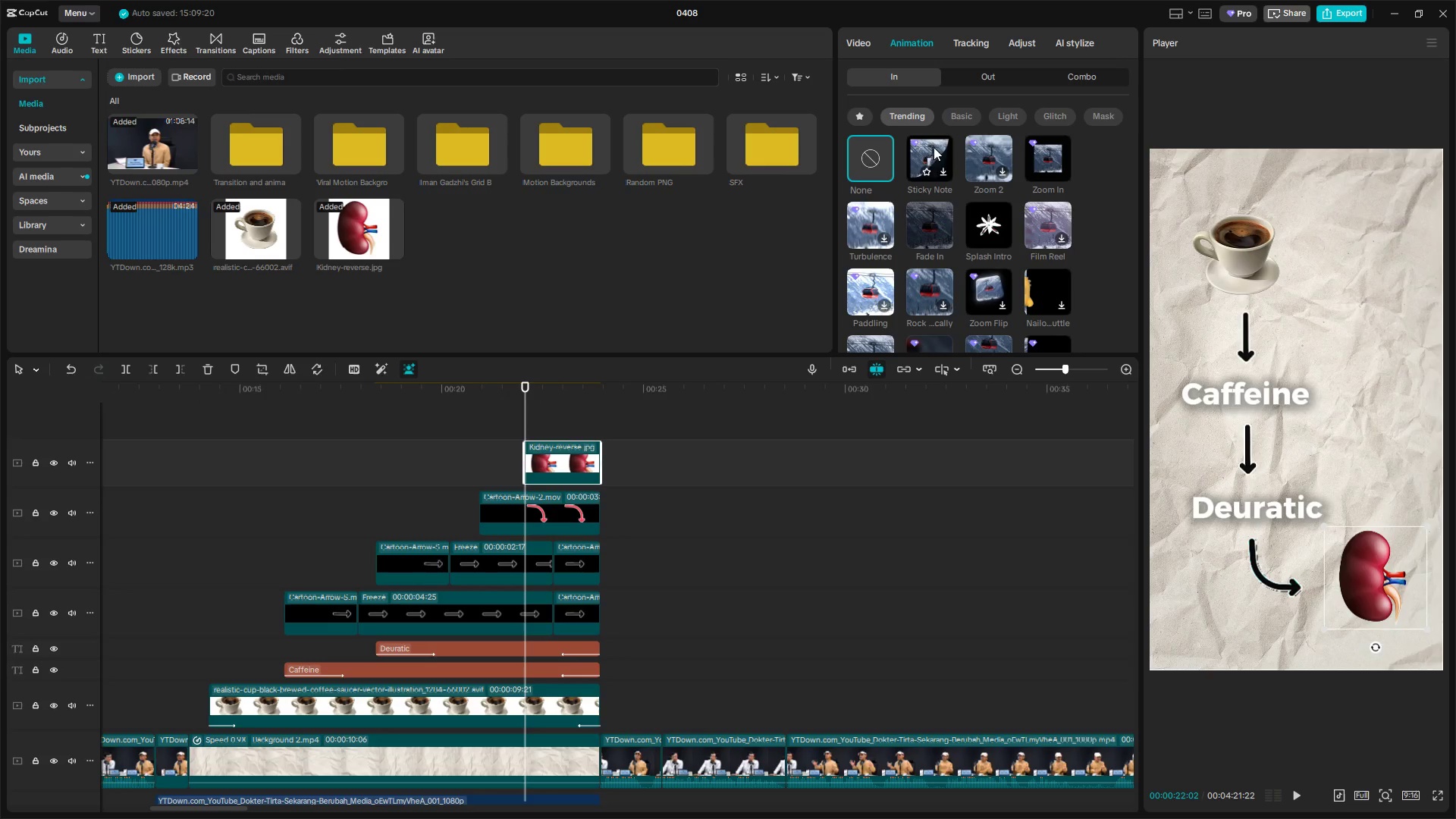 
left_click([993, 227])
 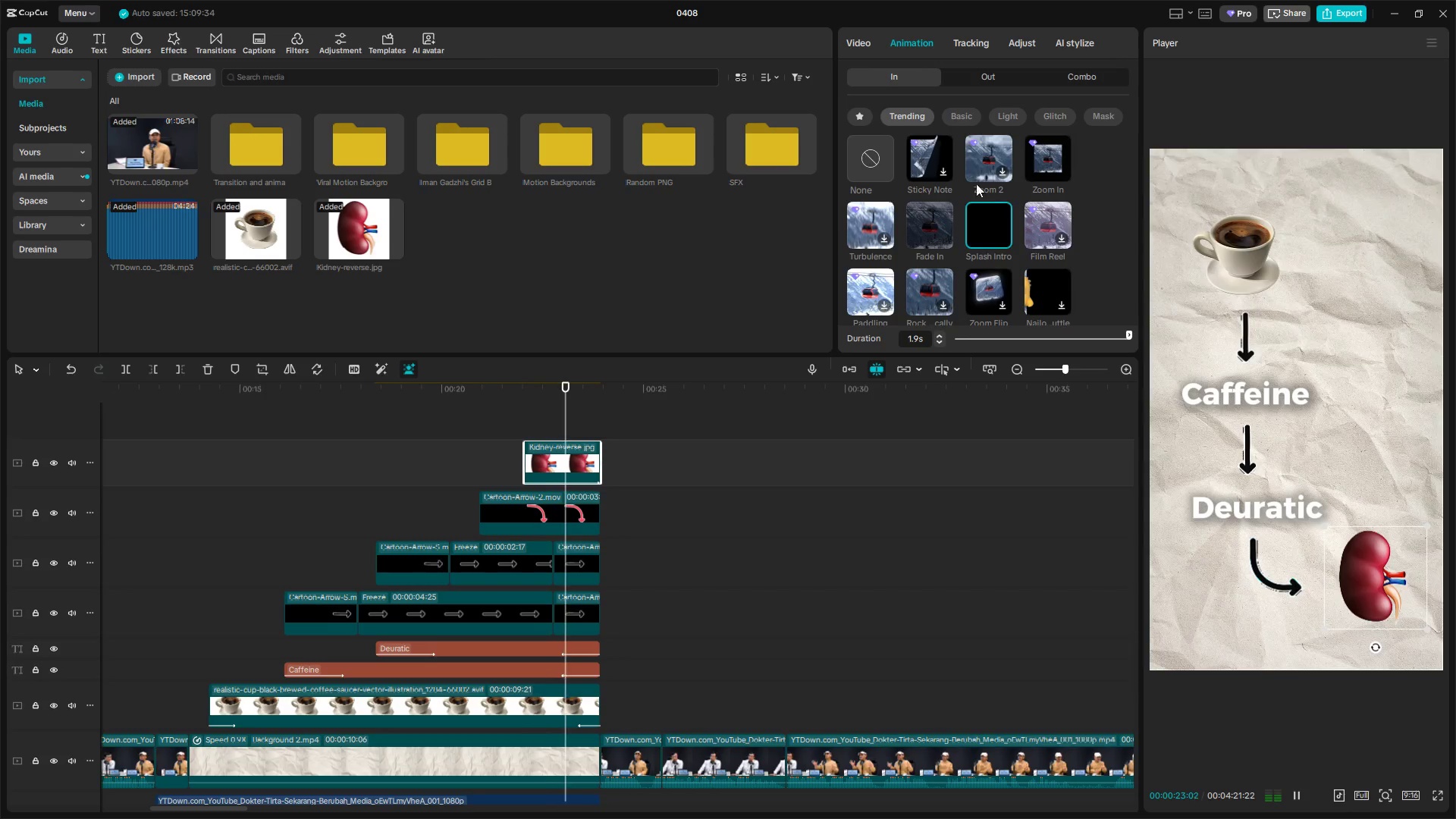 
left_click([982, 140])
 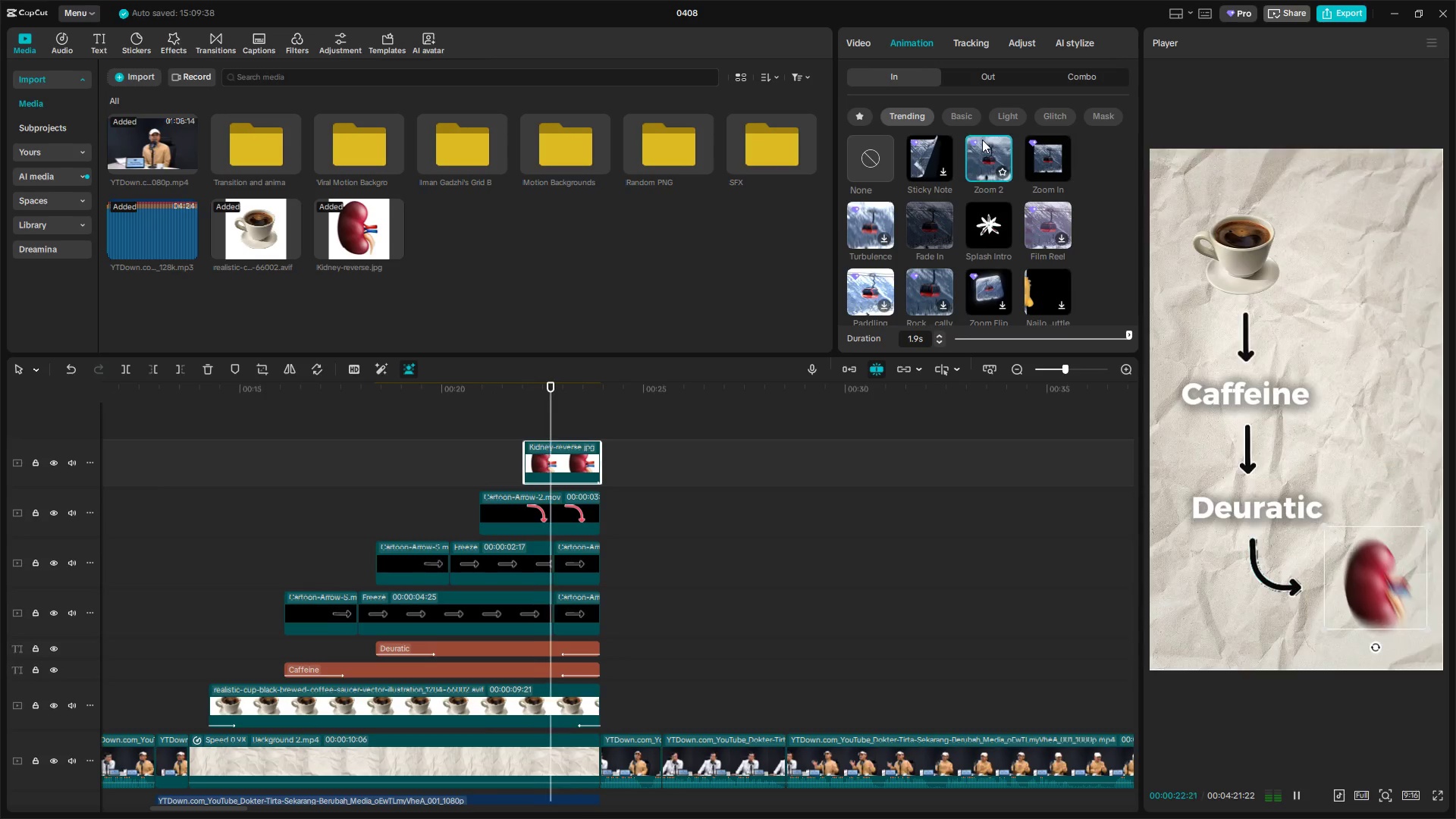 
left_click([1036, 218])
 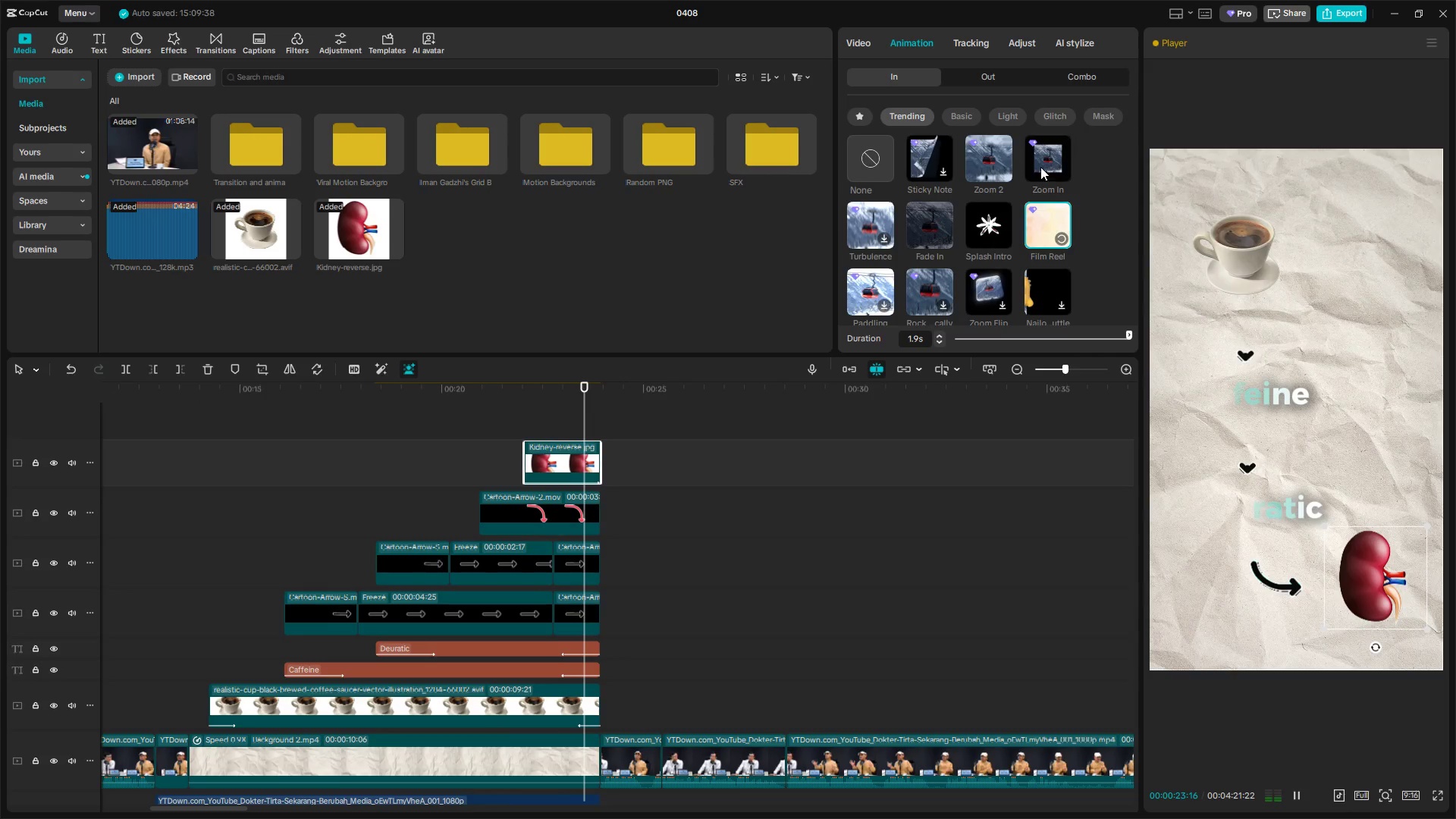 
left_click([1040, 162])
 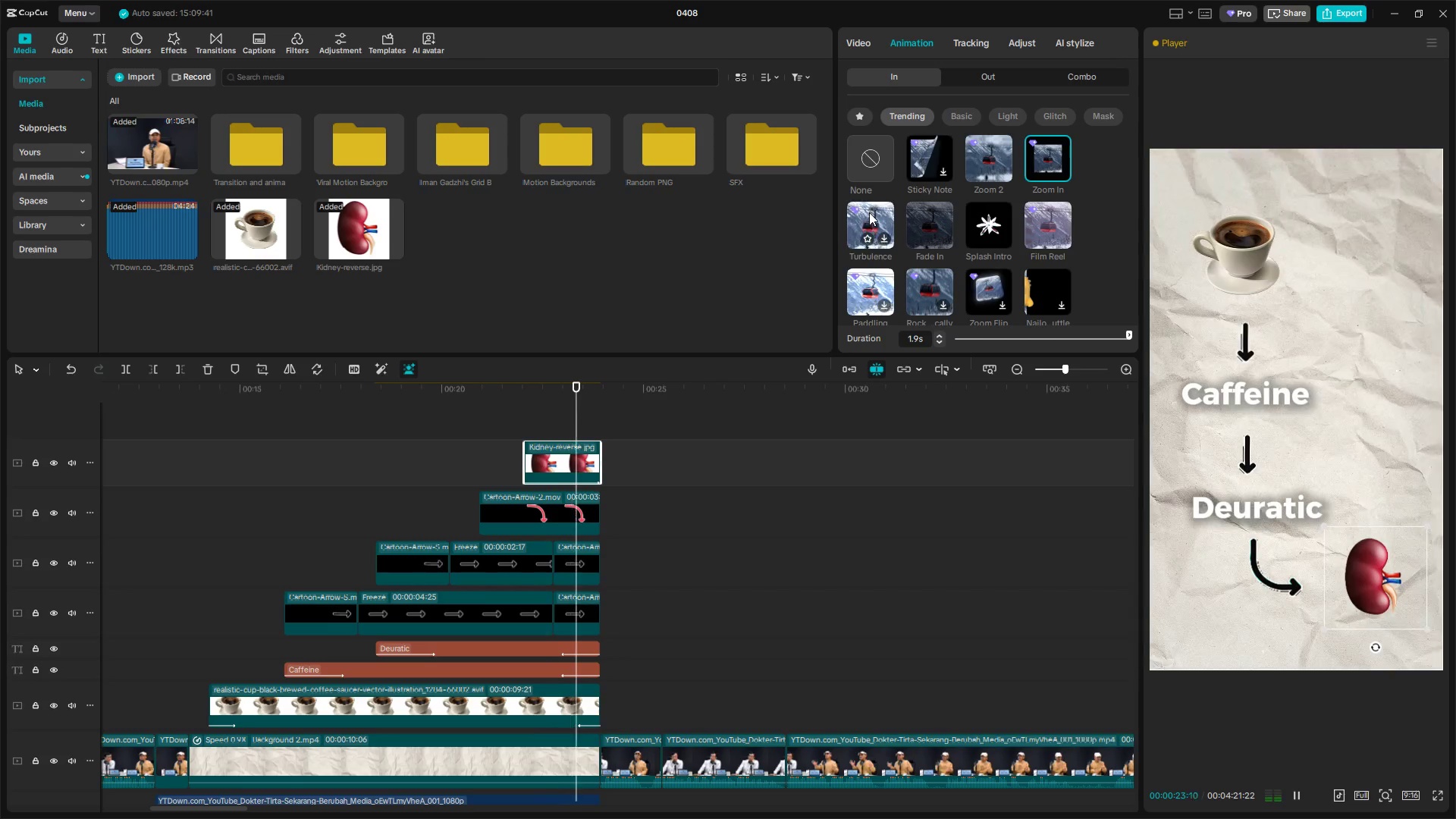 
left_click([926, 221])
 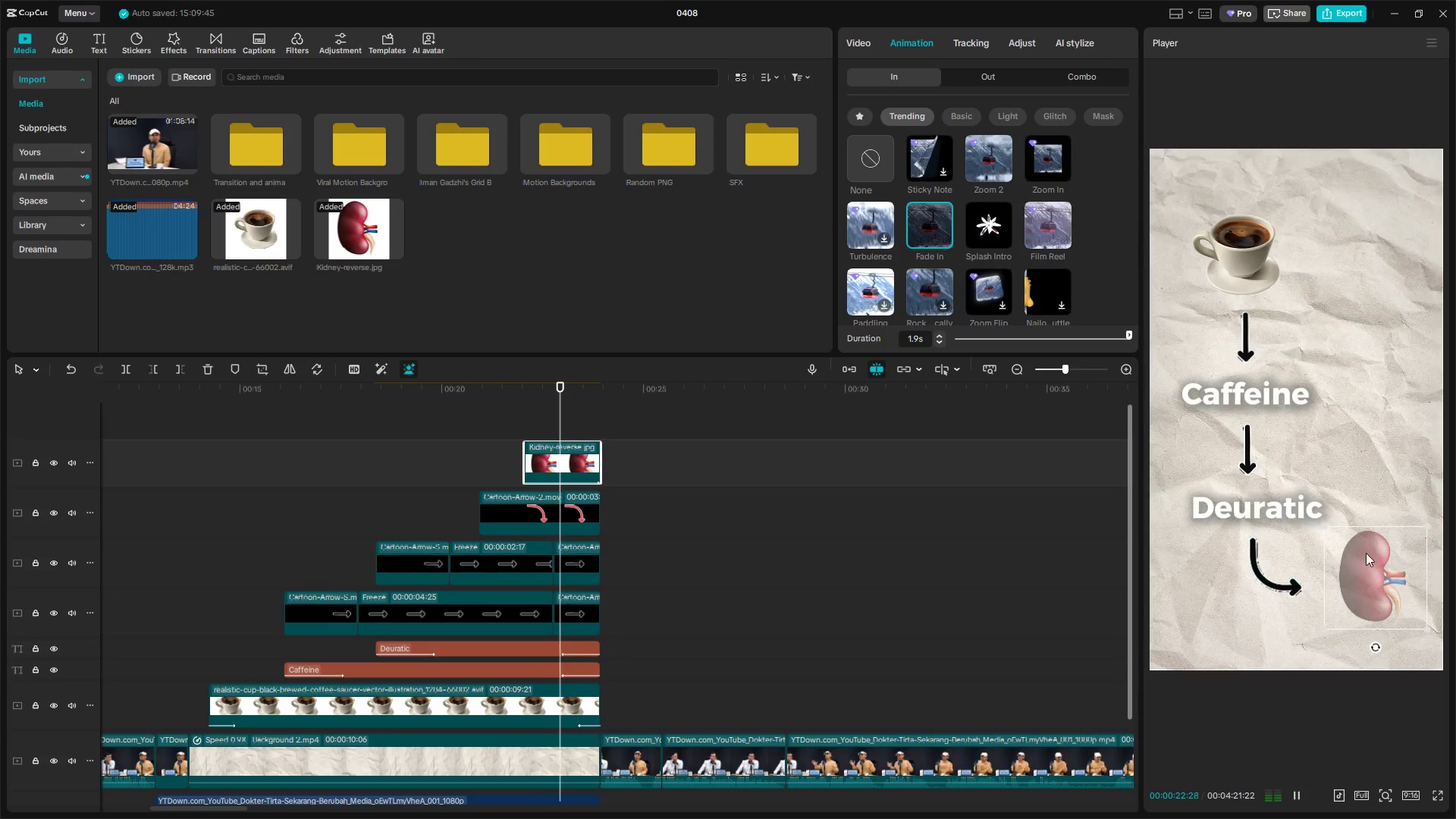 
left_click_drag(start_coordinate=[1321, 527], to_coordinate=[1336, 548])
 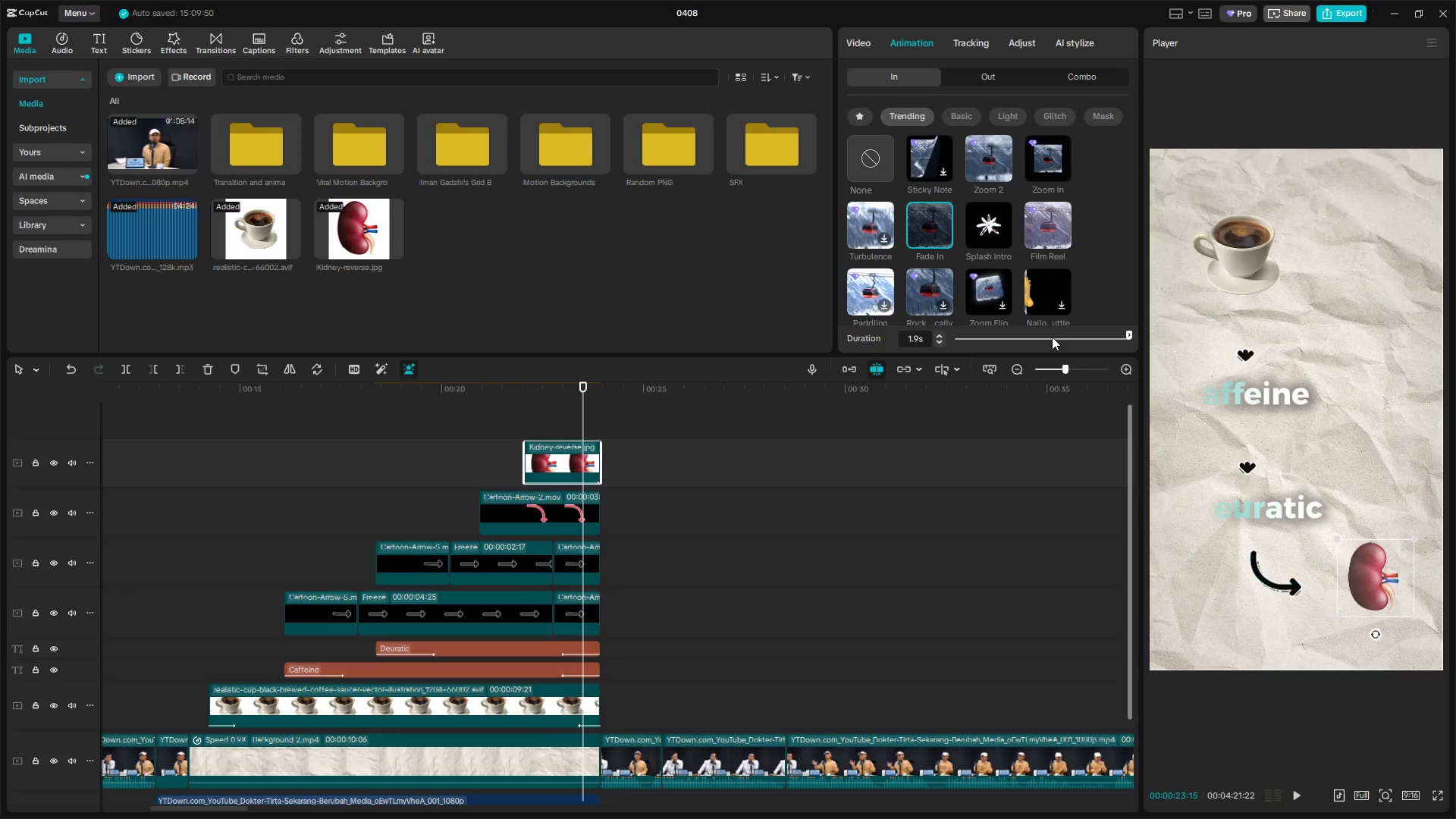 
left_click_drag(start_coordinate=[1039, 340], to_coordinate=[993, 340])
 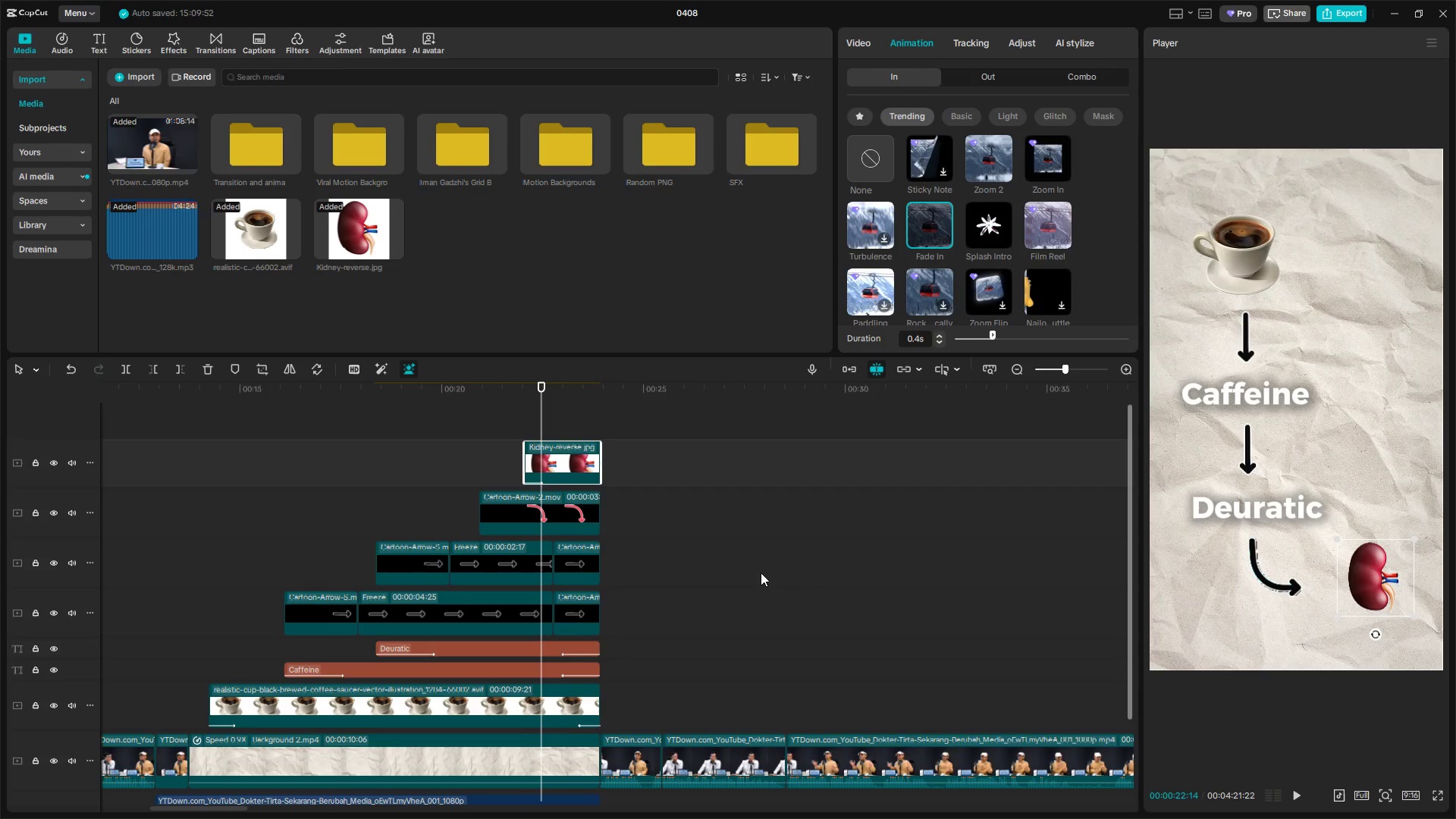 
left_click_drag(start_coordinate=[541, 468], to_coordinate=[518, 468])
 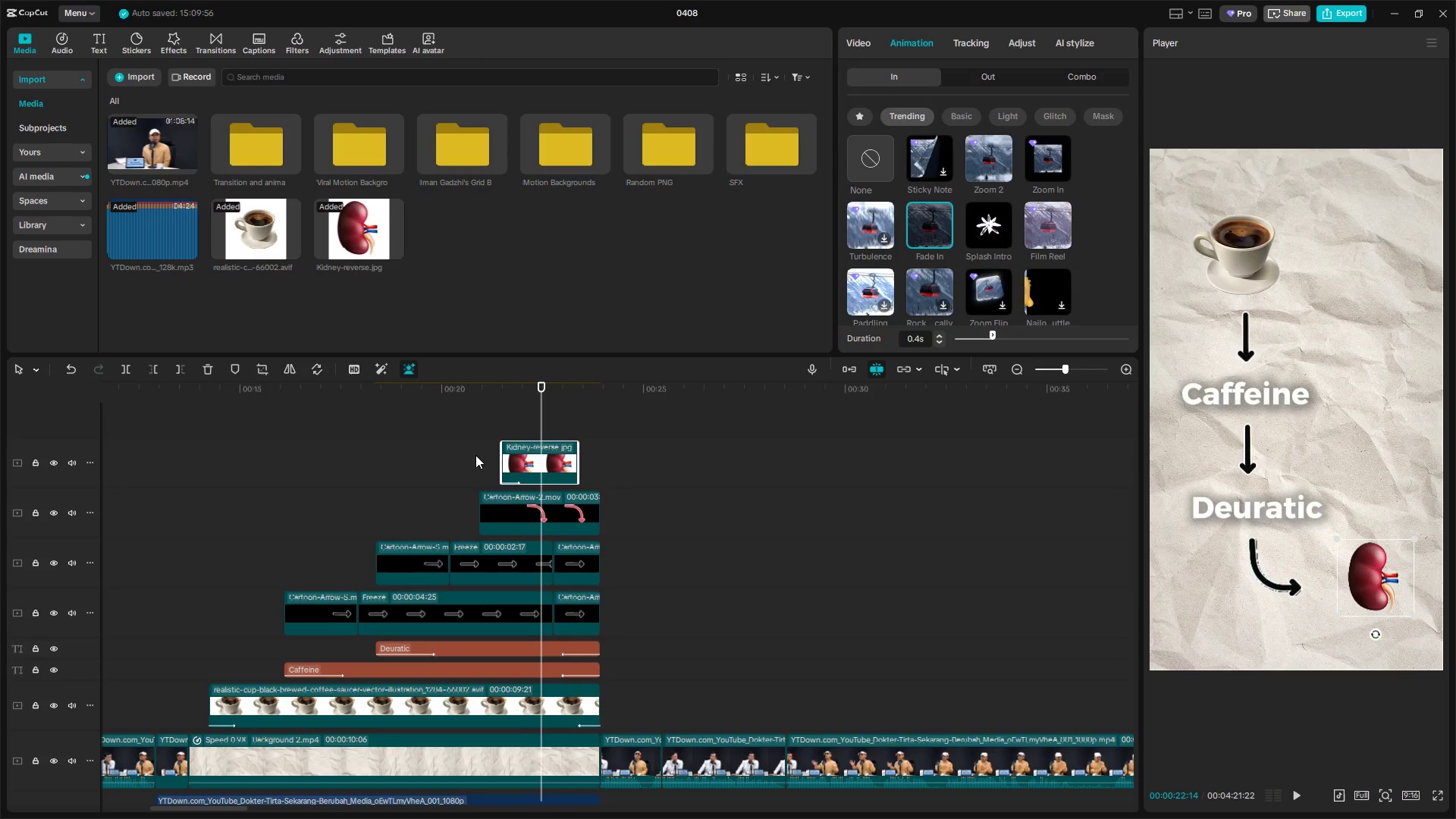 
left_click([475, 455])
 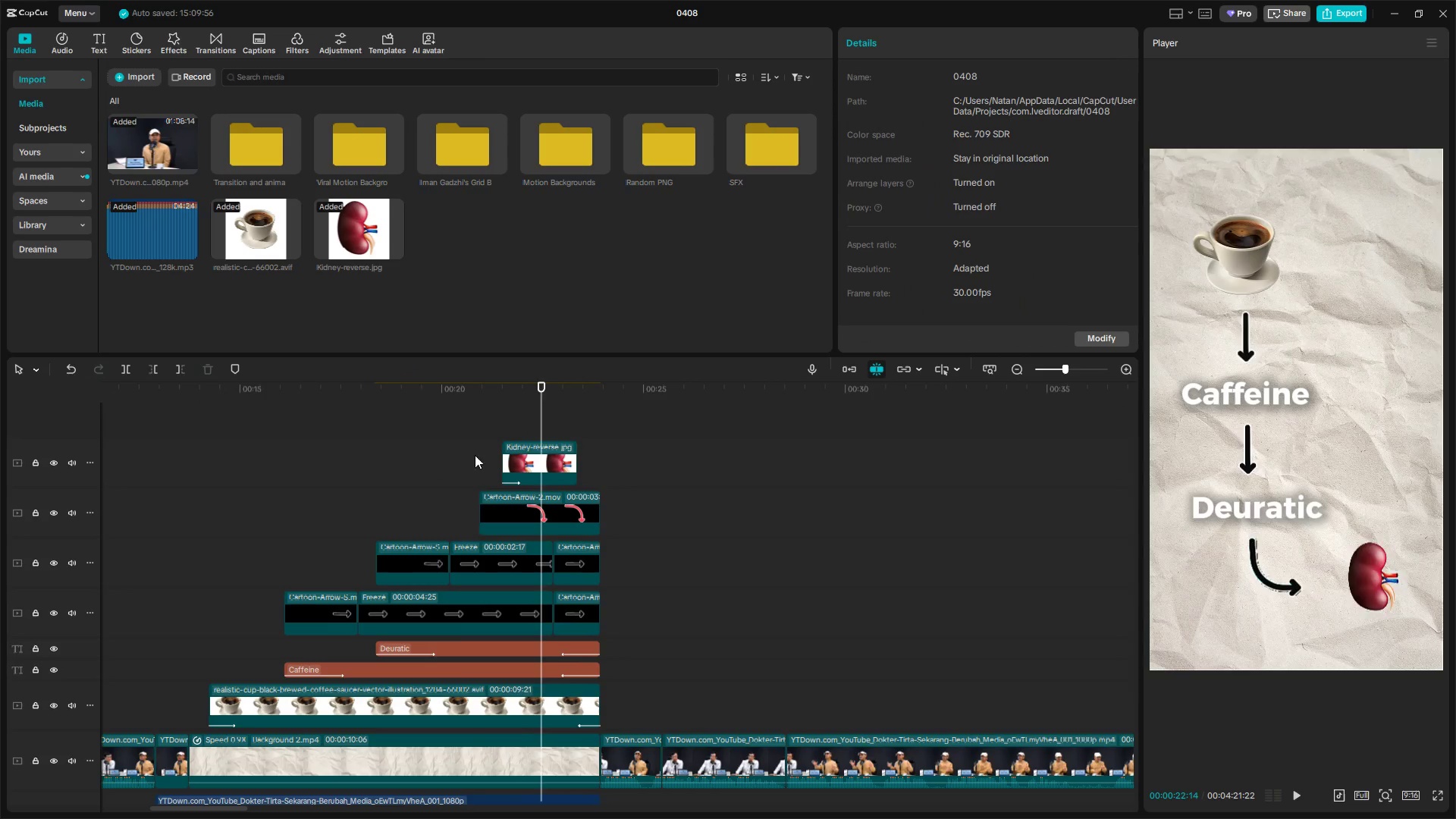 
key(Space)
 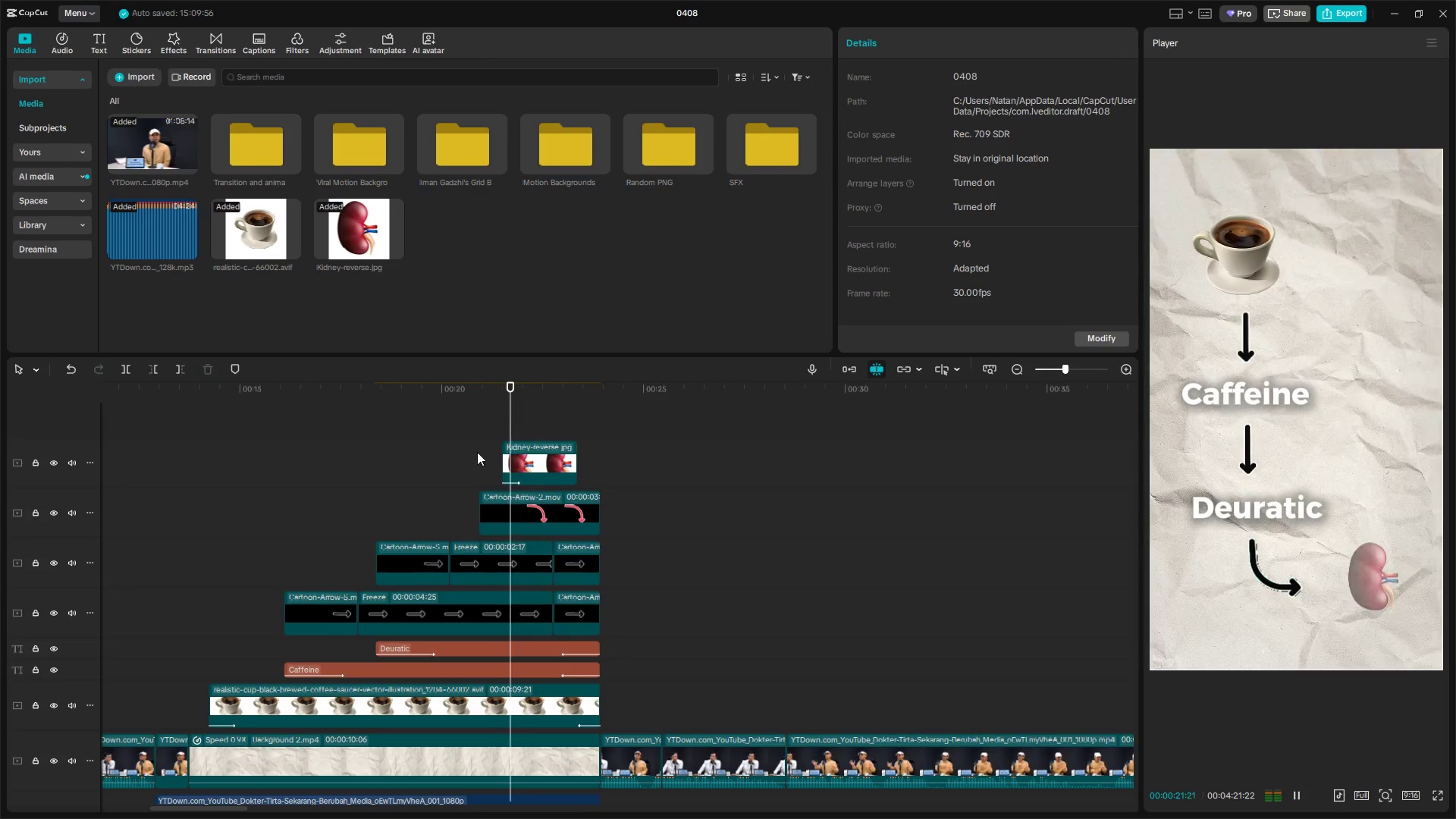 
key(Space)
 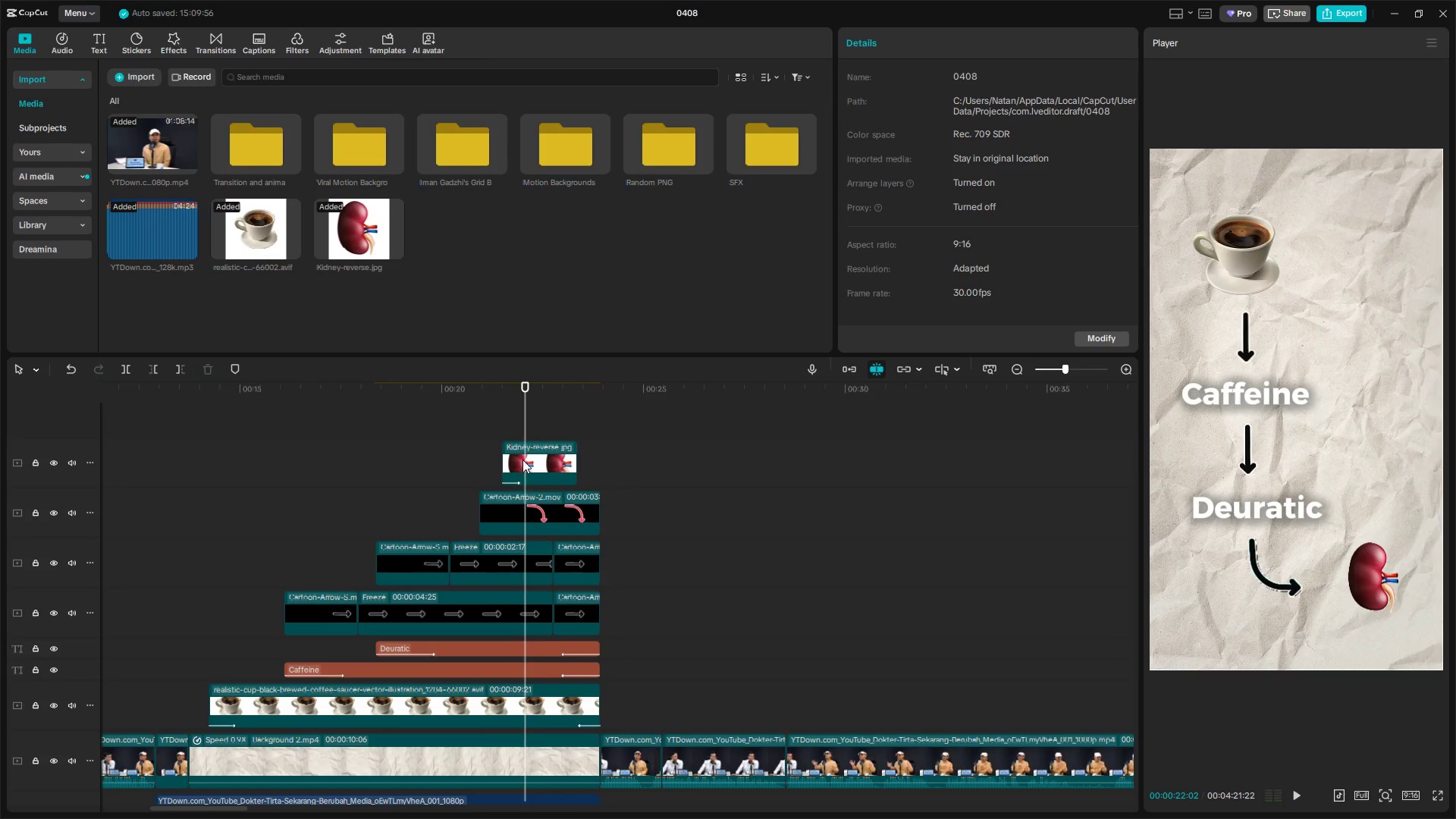 
left_click([522, 460])
 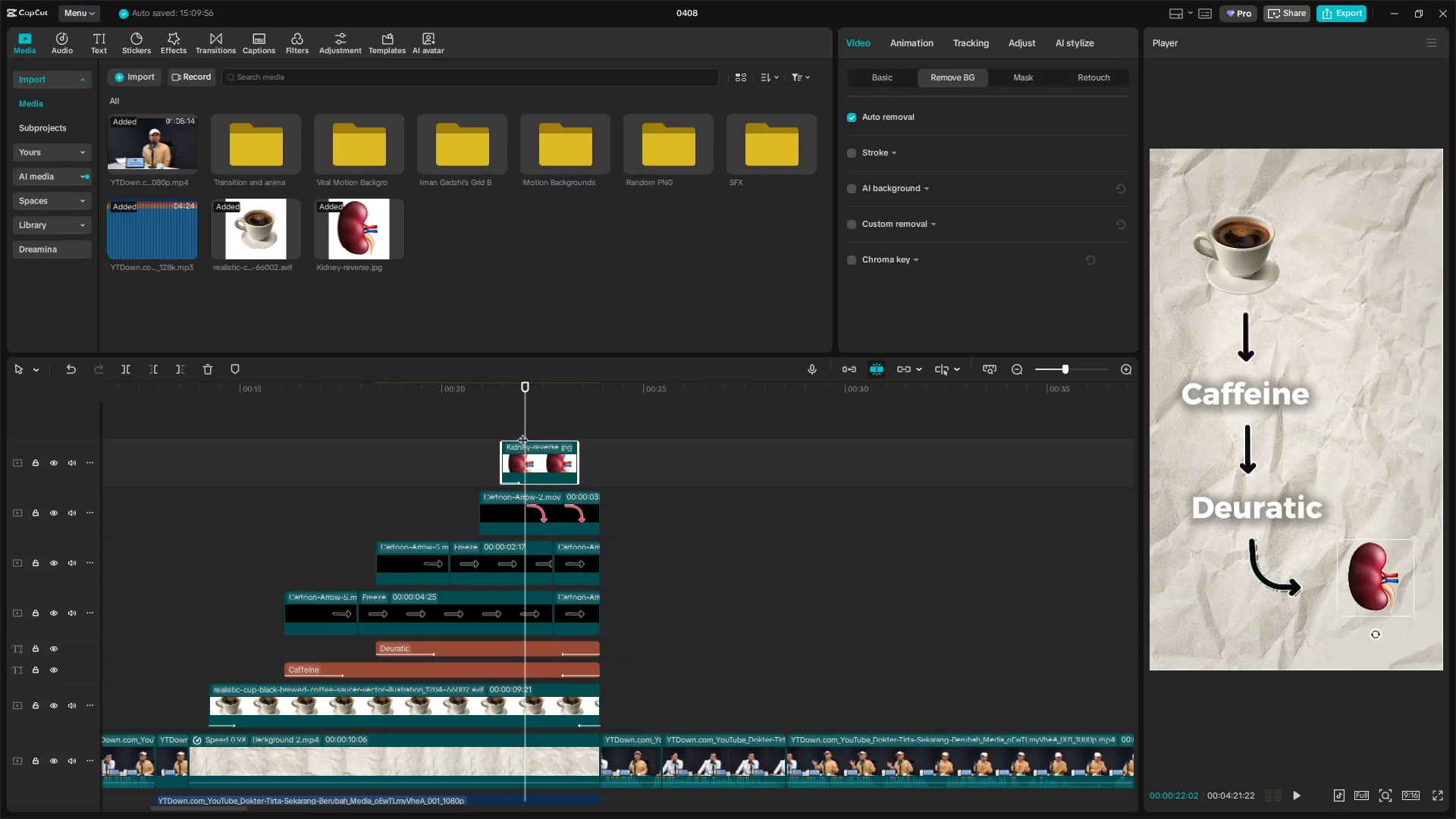 
left_click_drag(start_coordinate=[524, 425], to_coordinate=[500, 428])
 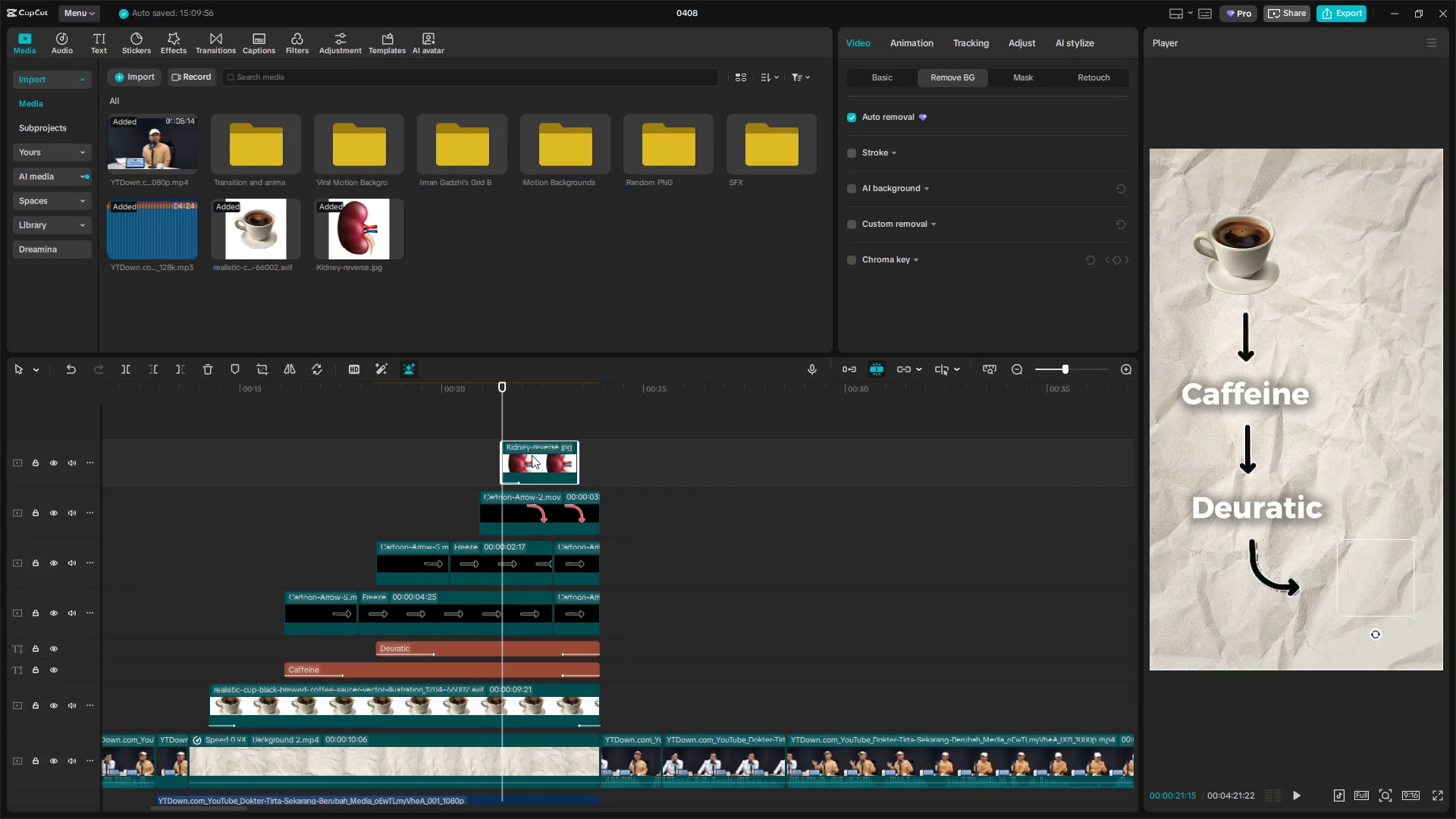 
left_click_drag(start_coordinate=[532, 457], to_coordinate=[520, 457])
 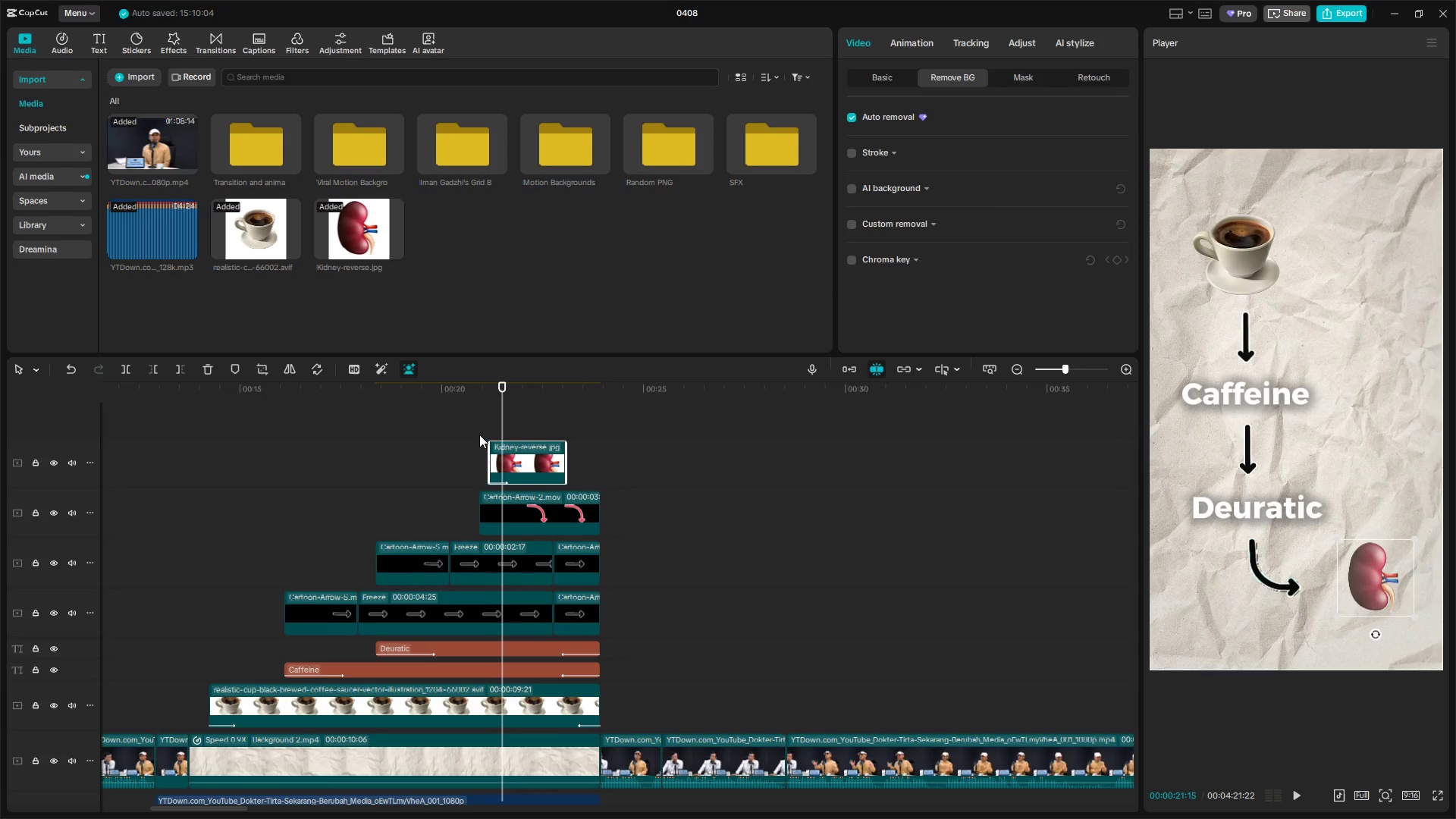 
left_click([479, 435])
 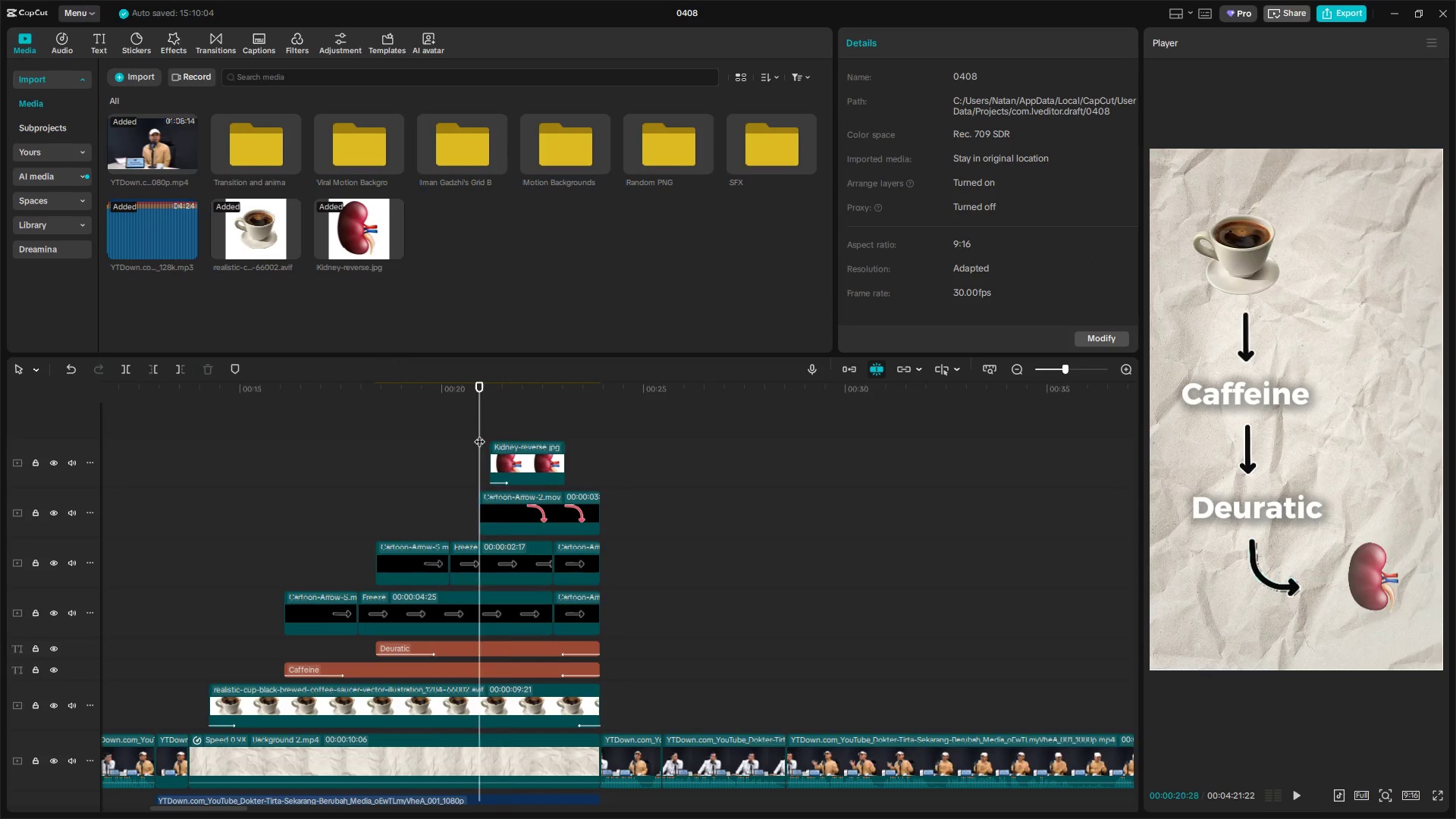 
key(Space)
 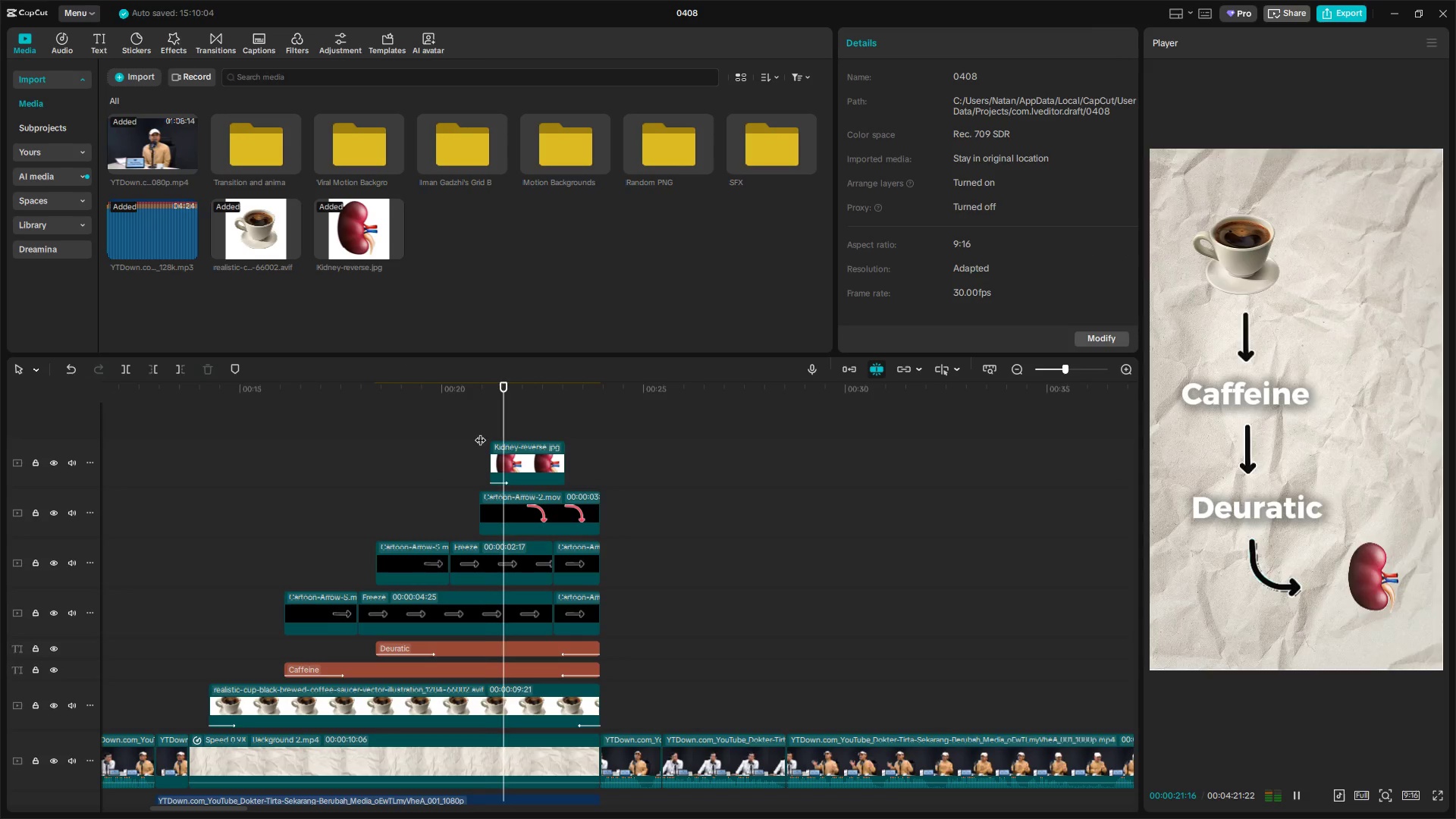 
key(Space)
 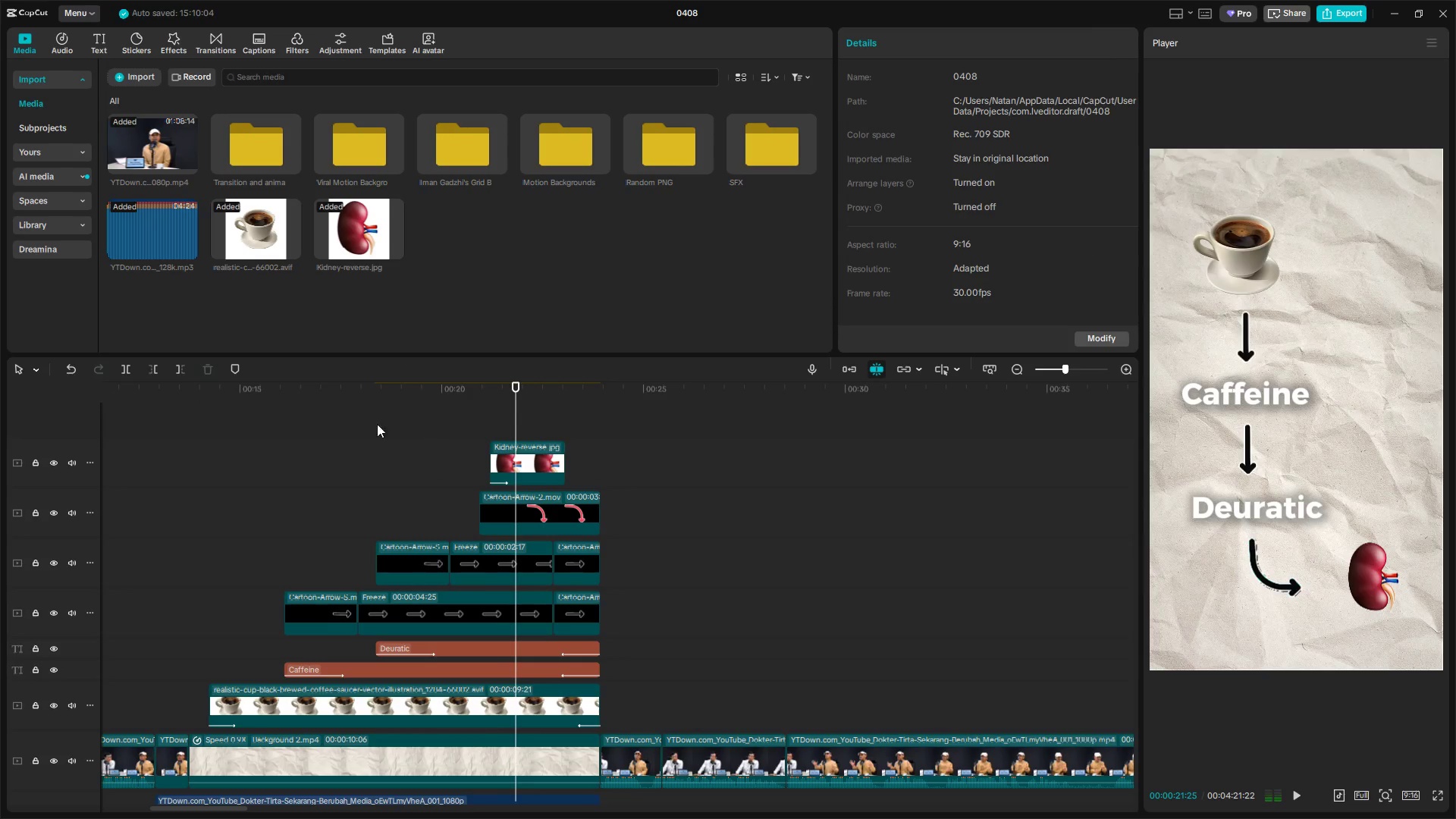 
left_click([359, 427])
 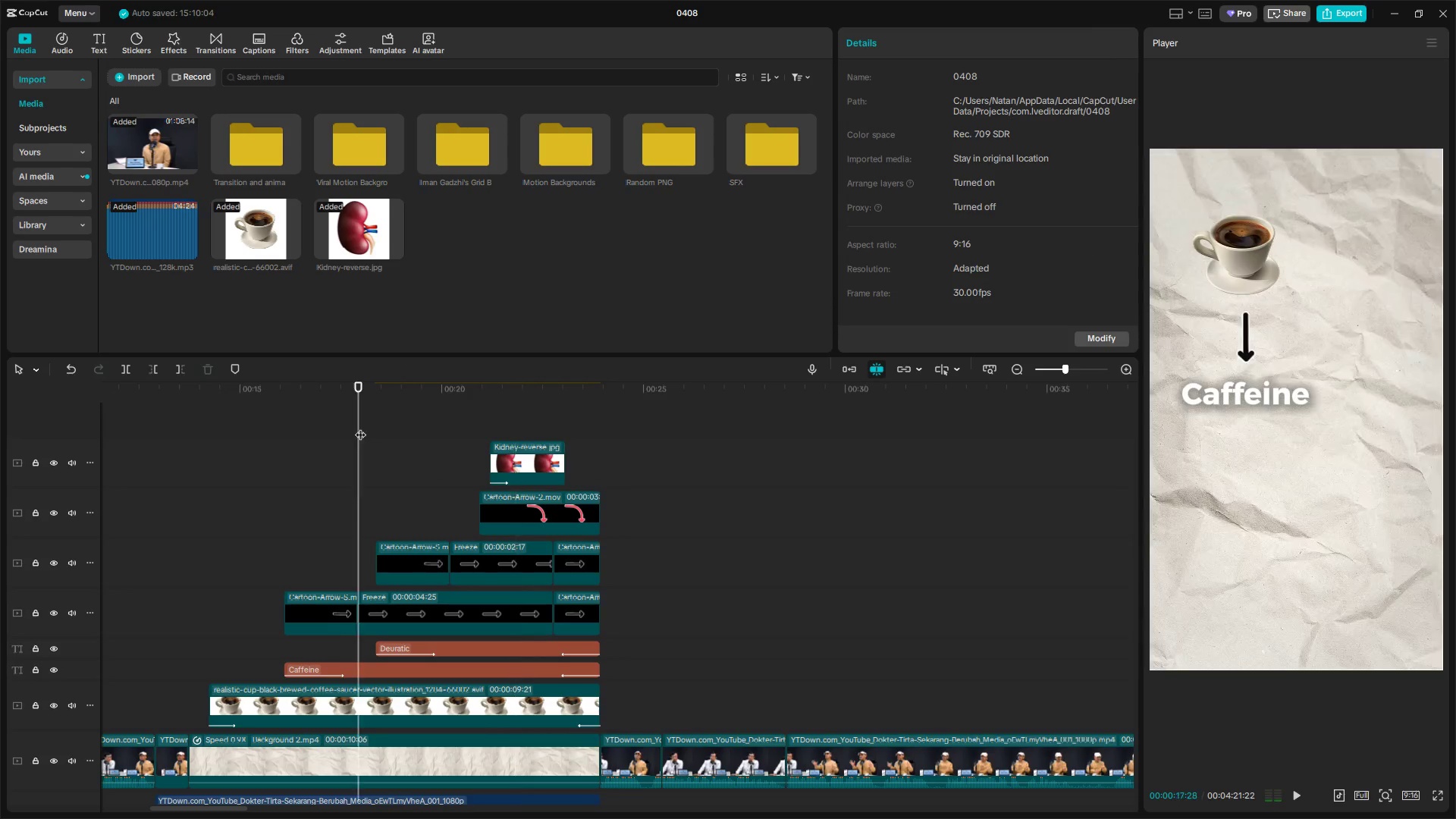 
key(Space)
 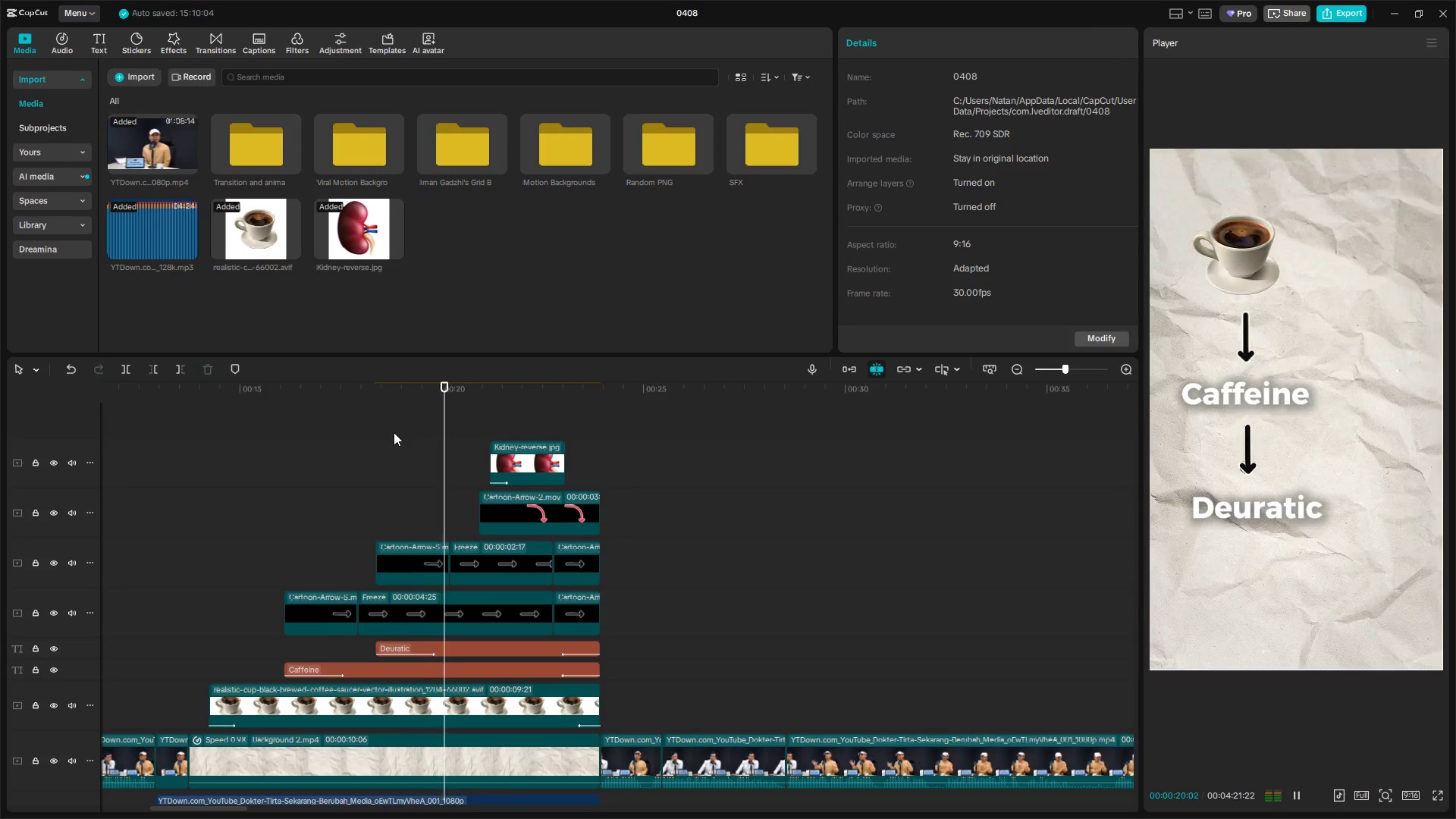 
key(Space)
 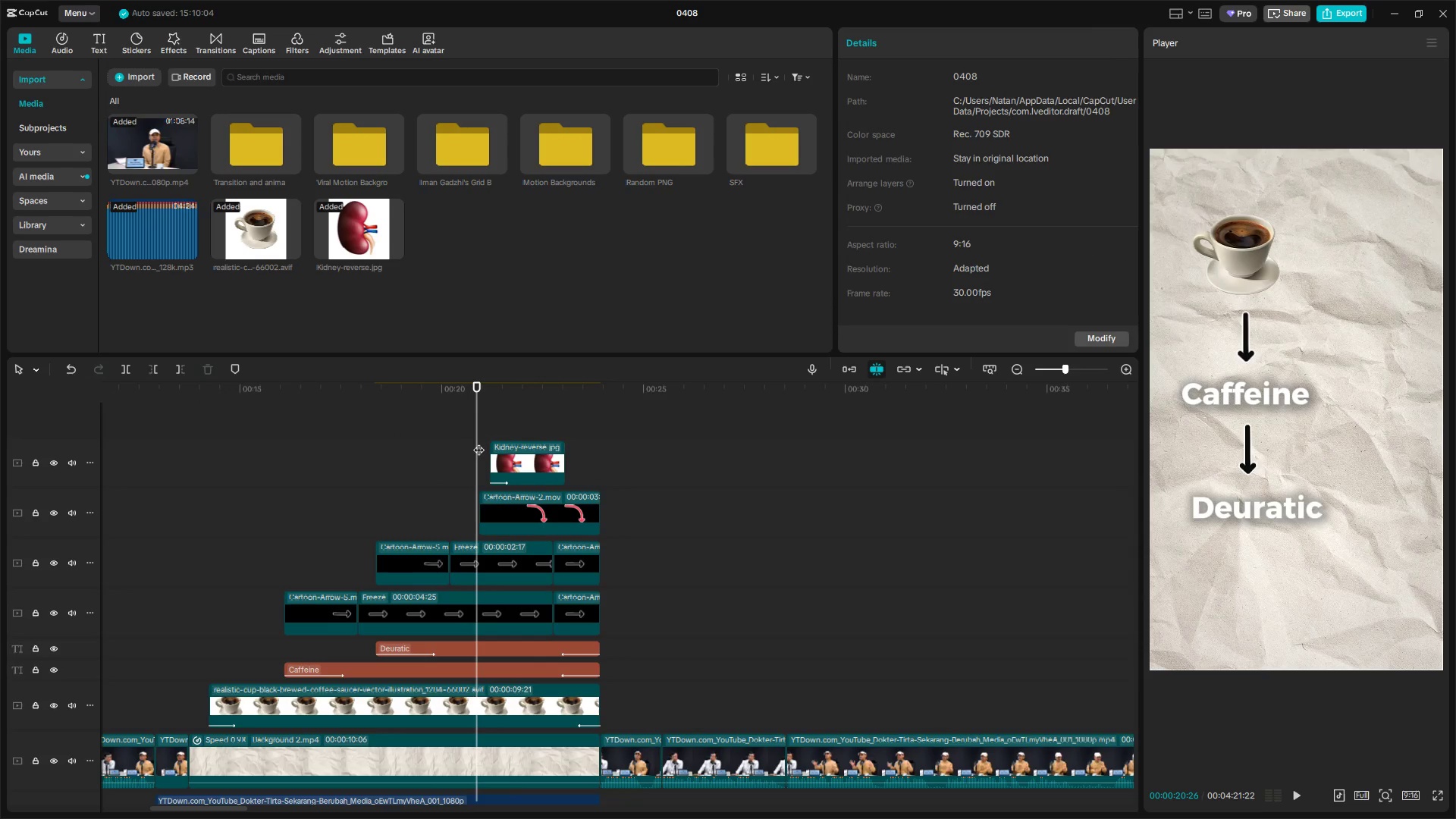 
left_click_drag(start_coordinate=[481, 438], to_coordinate=[434, 436])
 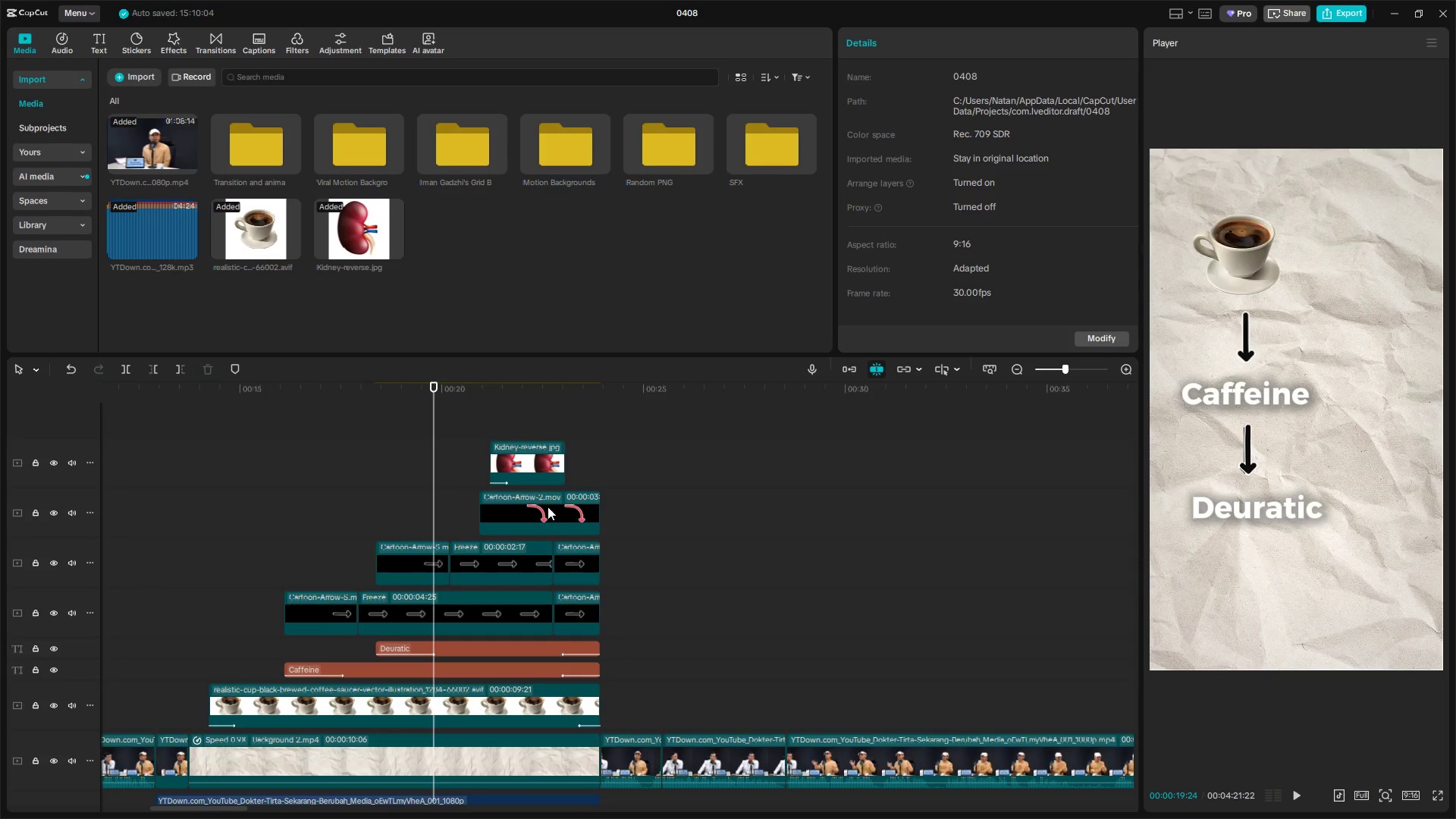 
key(Space)
 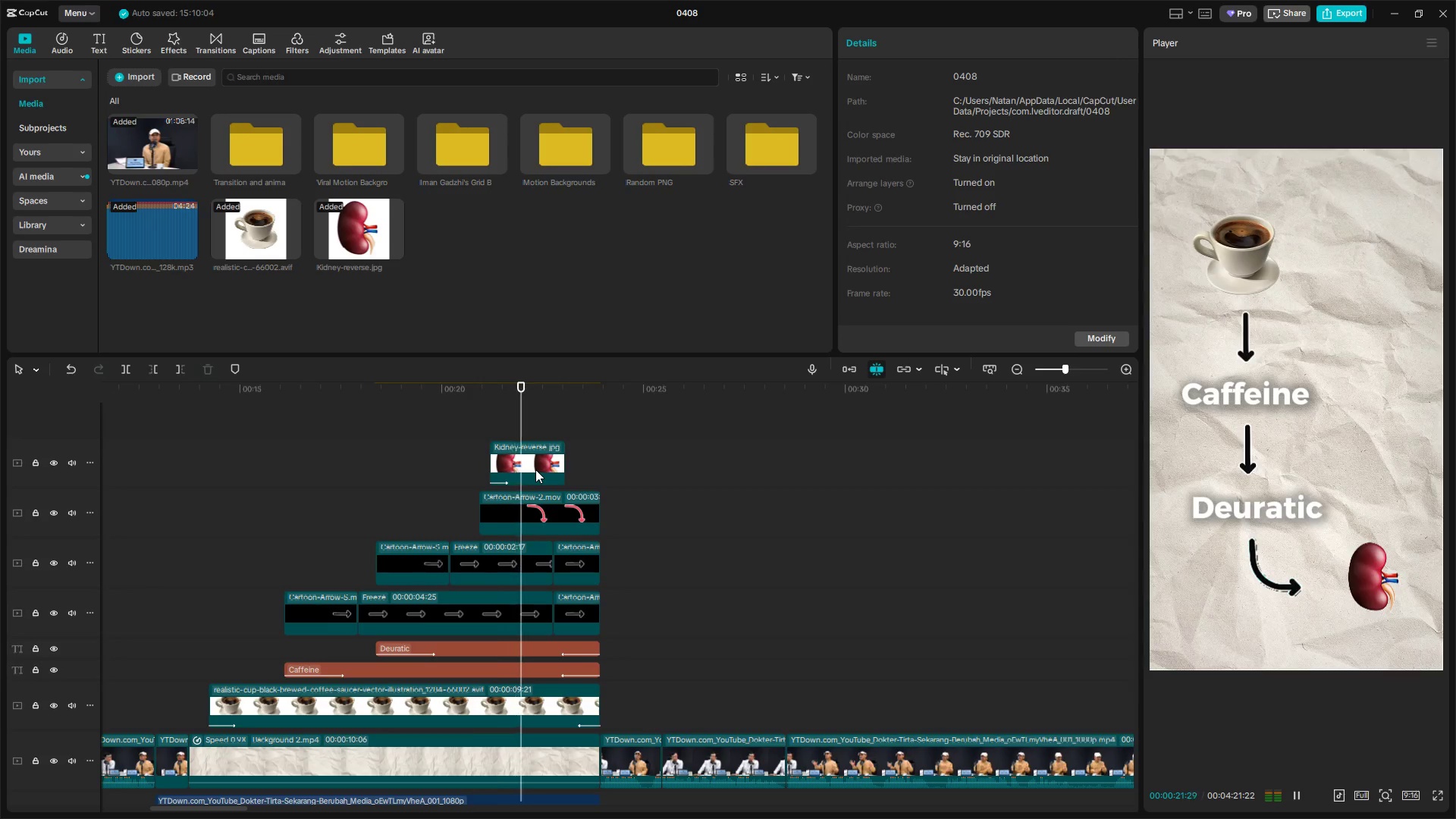 
key(Space)
 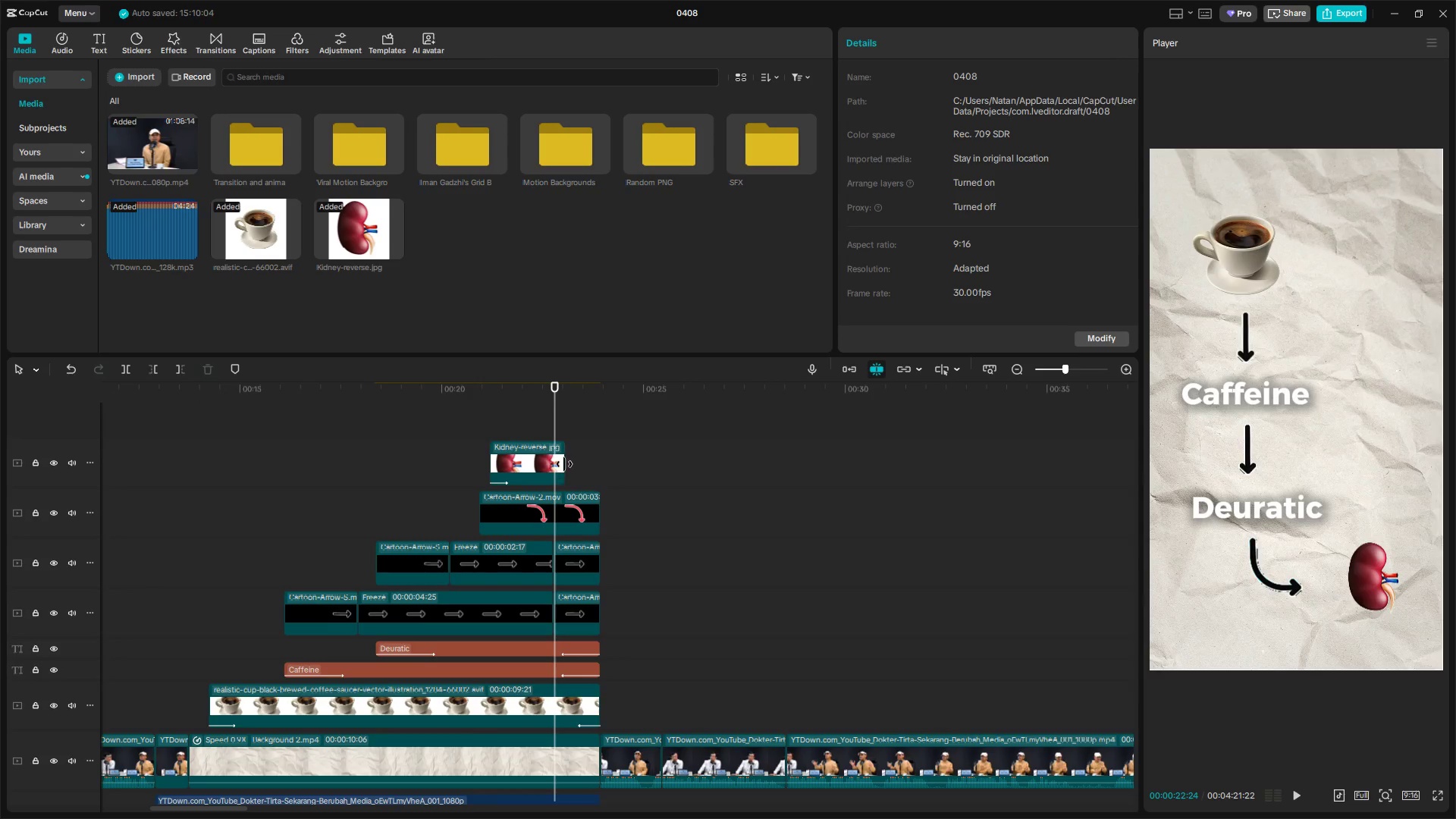 
left_click_drag(start_coordinate=[564, 464], to_coordinate=[602, 471])
 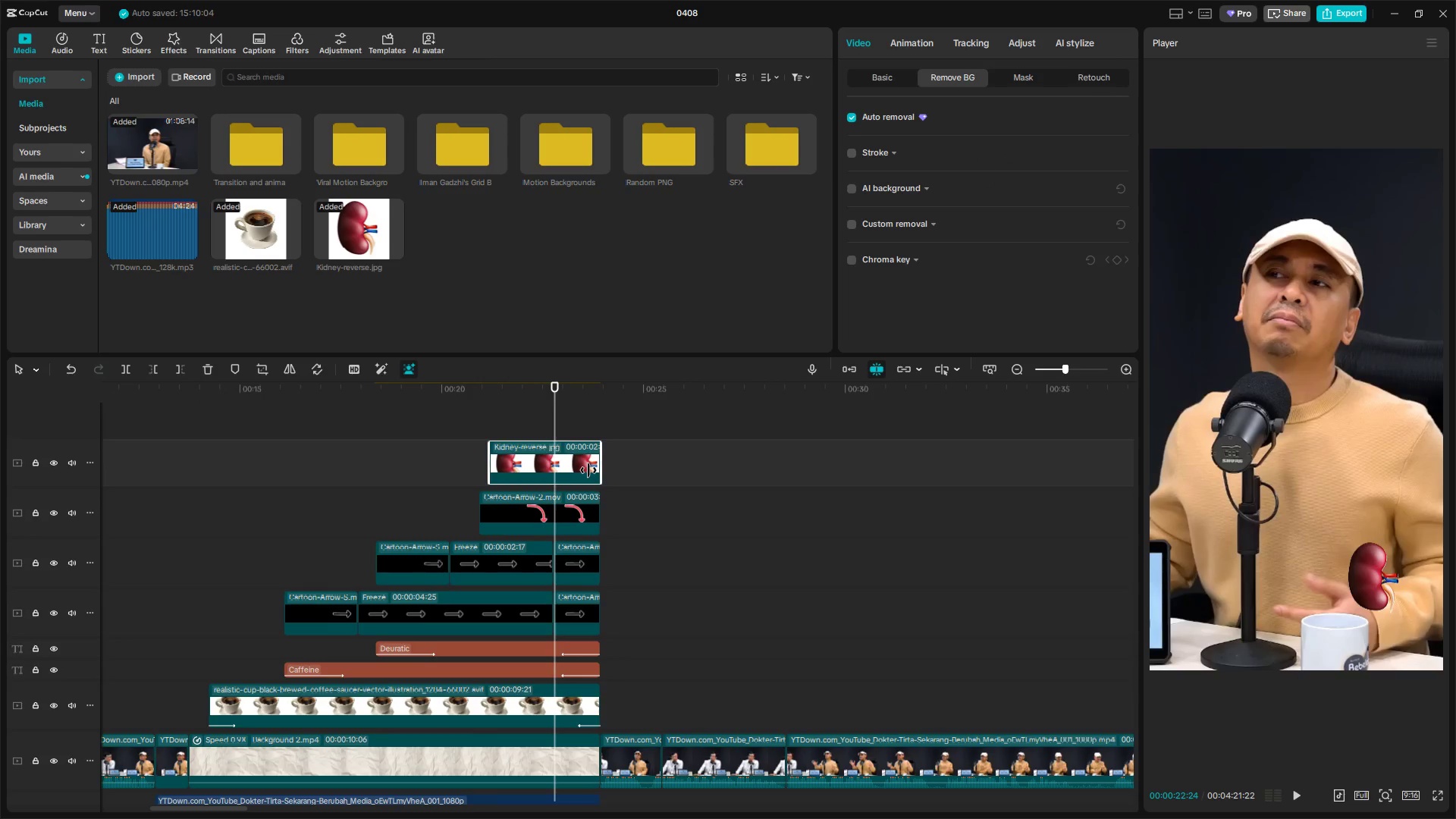 
left_click([535, 457])
 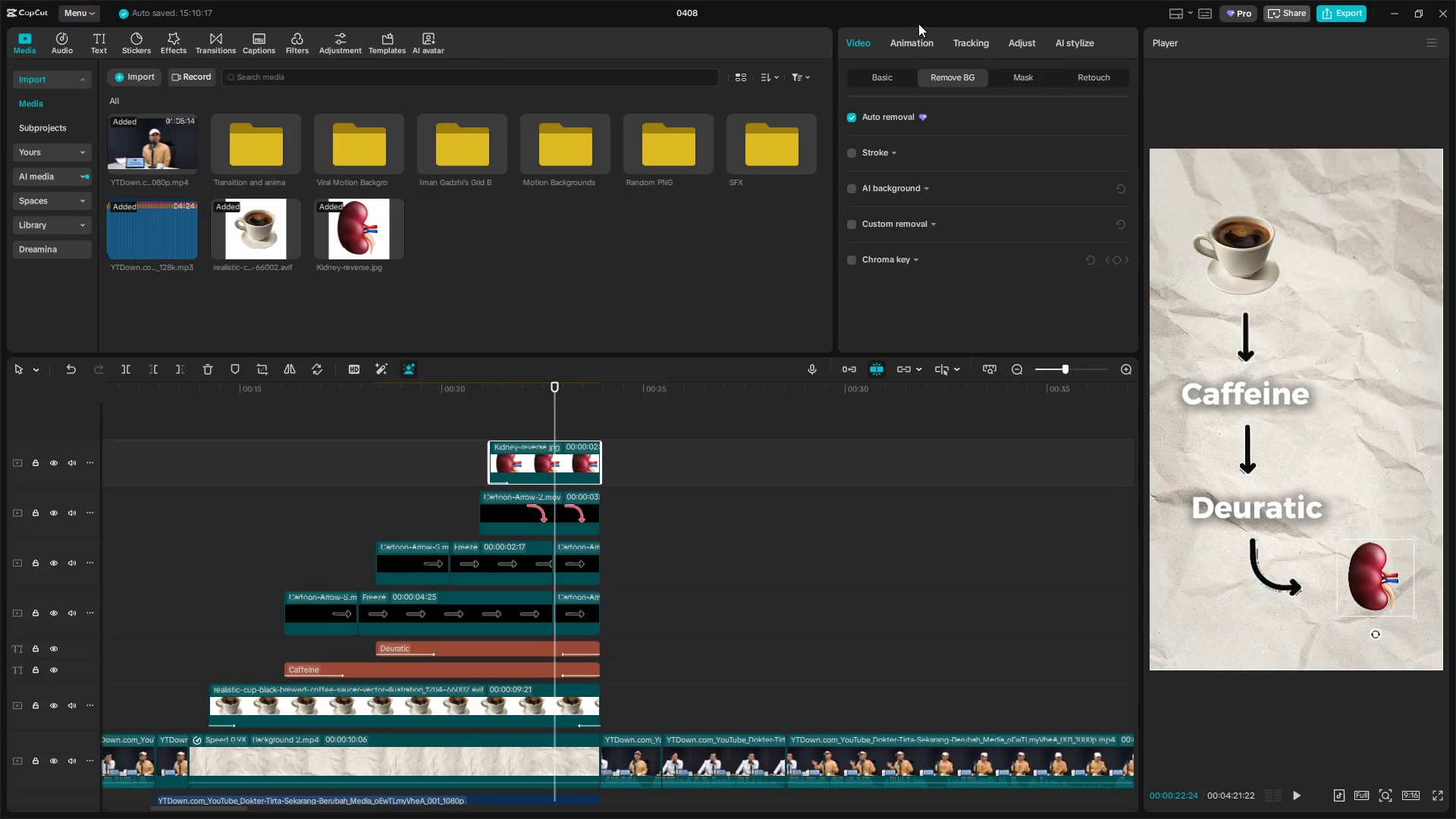 
left_click([905, 39])
 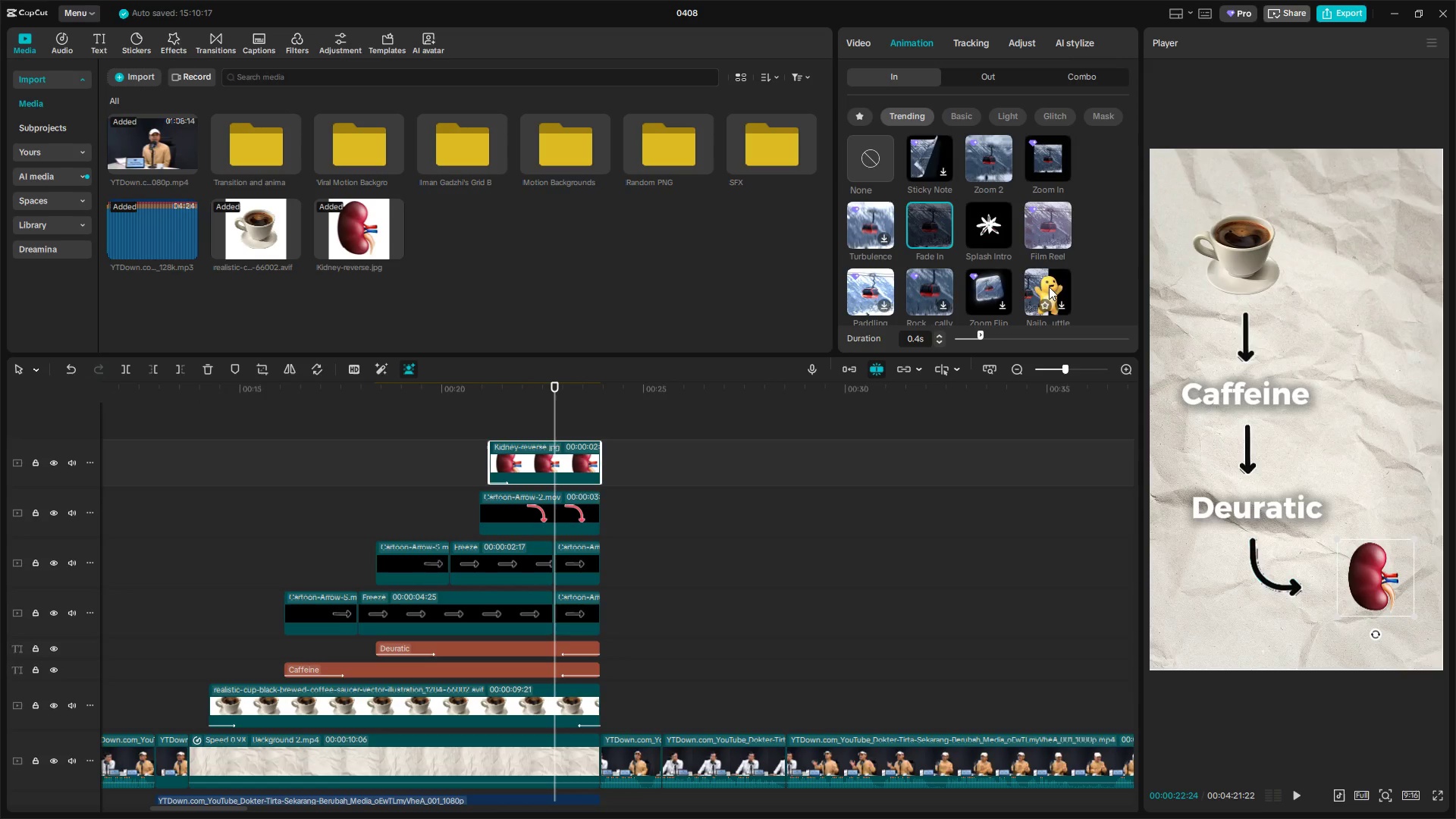 
wait(5.22)
 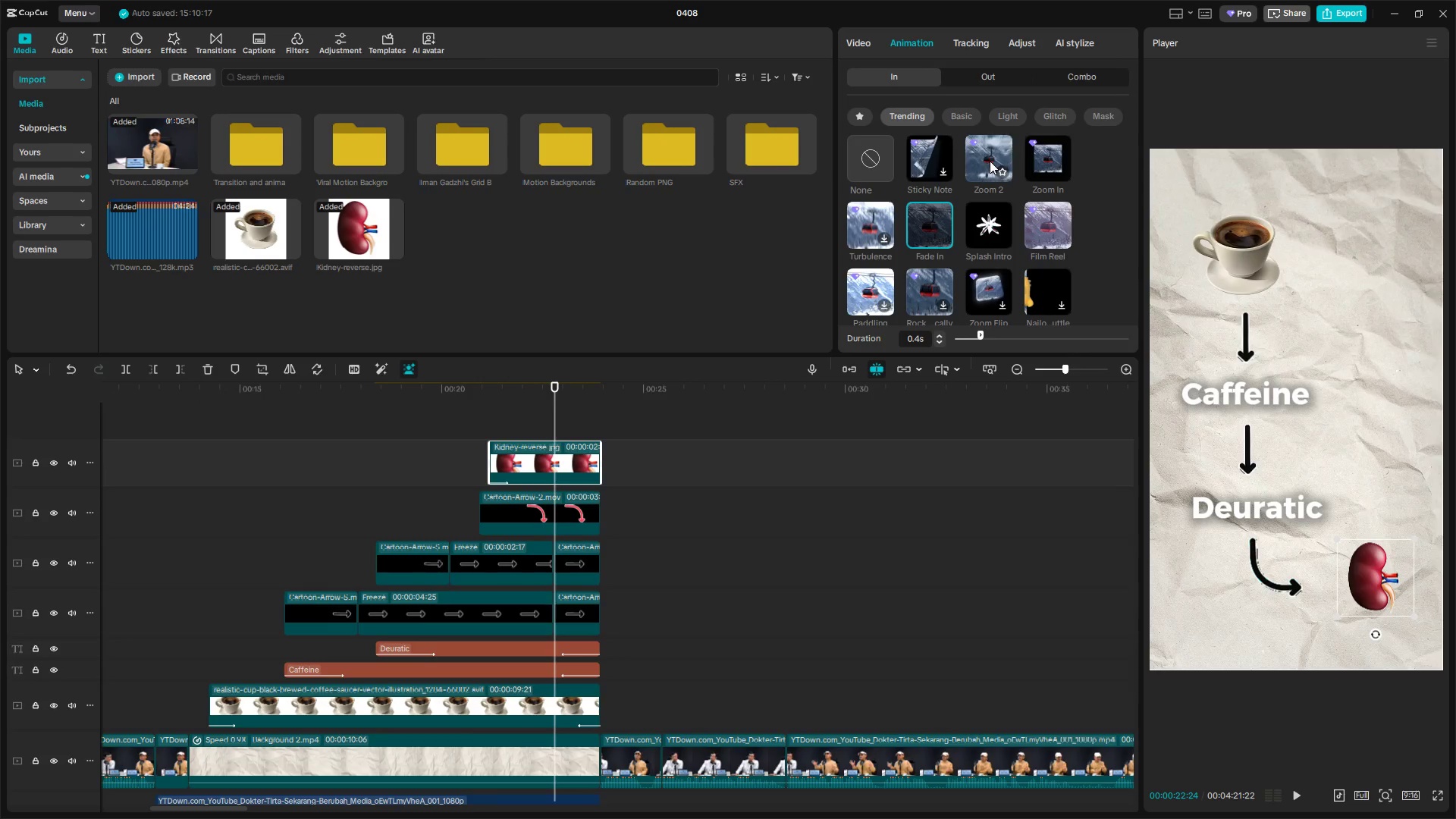 
scroll: coordinate [969, 282], scroll_direction: down, amount: 2.0
 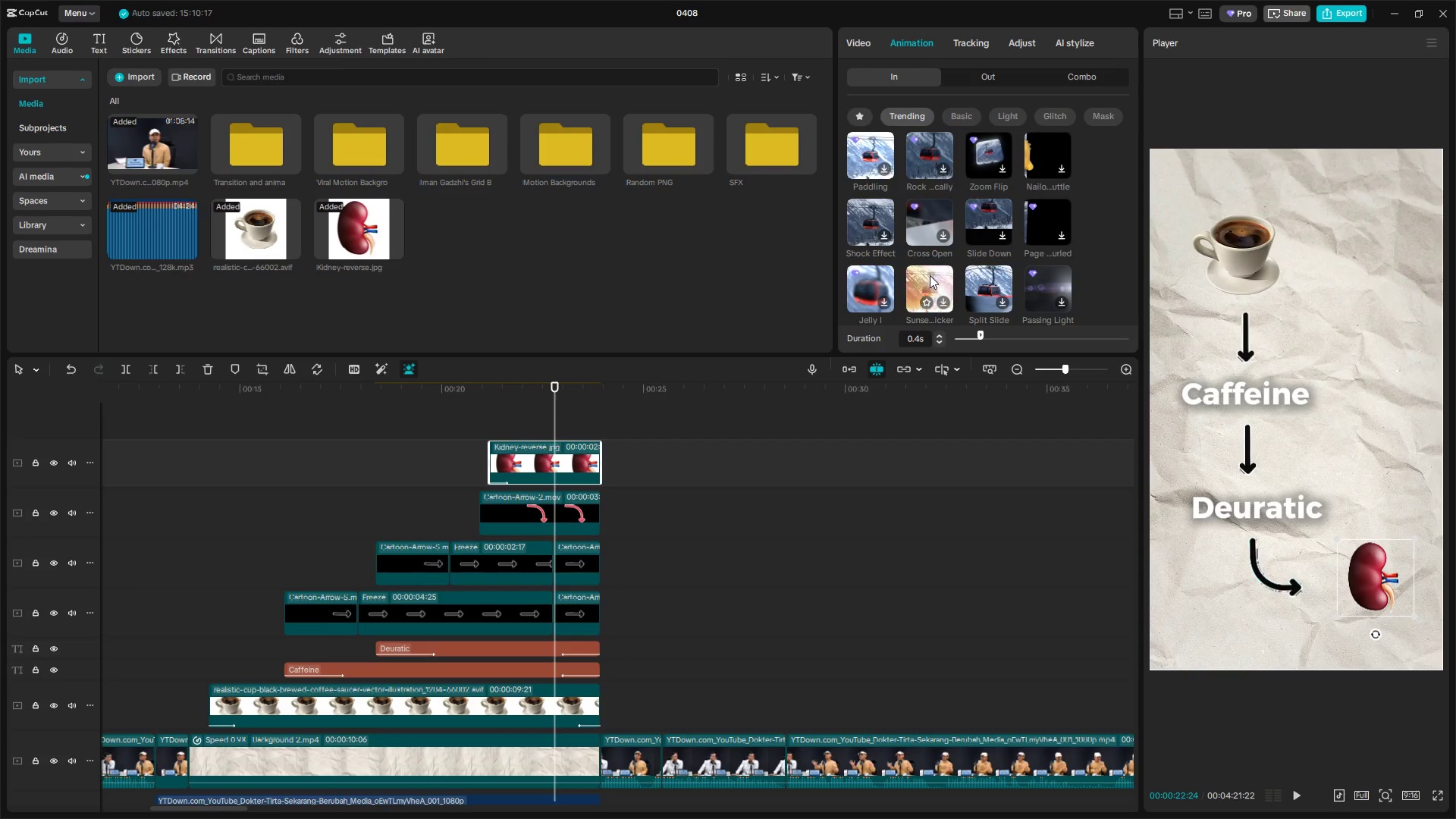 
wait(6.18)
 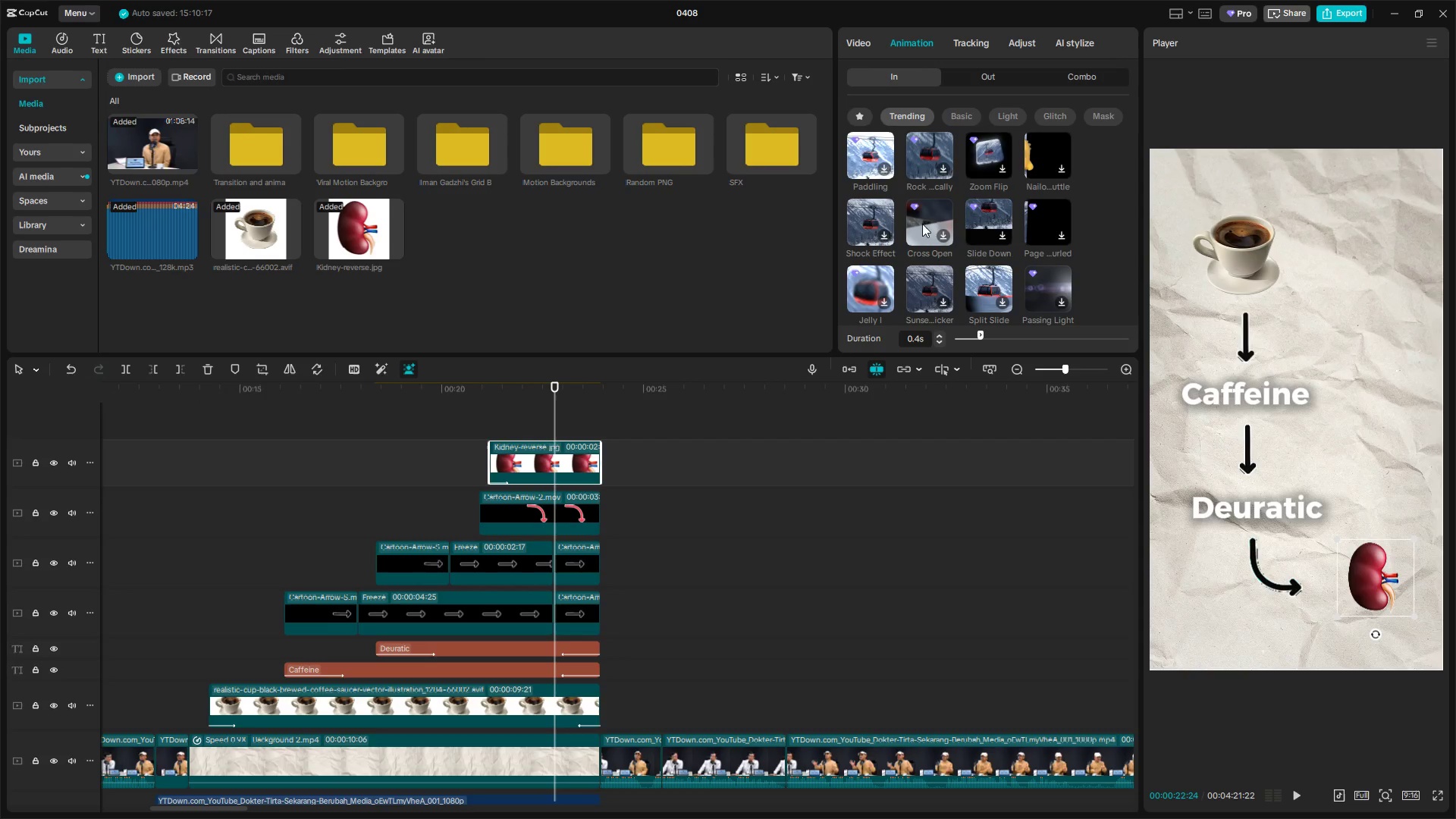 
scroll: coordinate [1051, 289], scroll_direction: down, amount: 2.0
 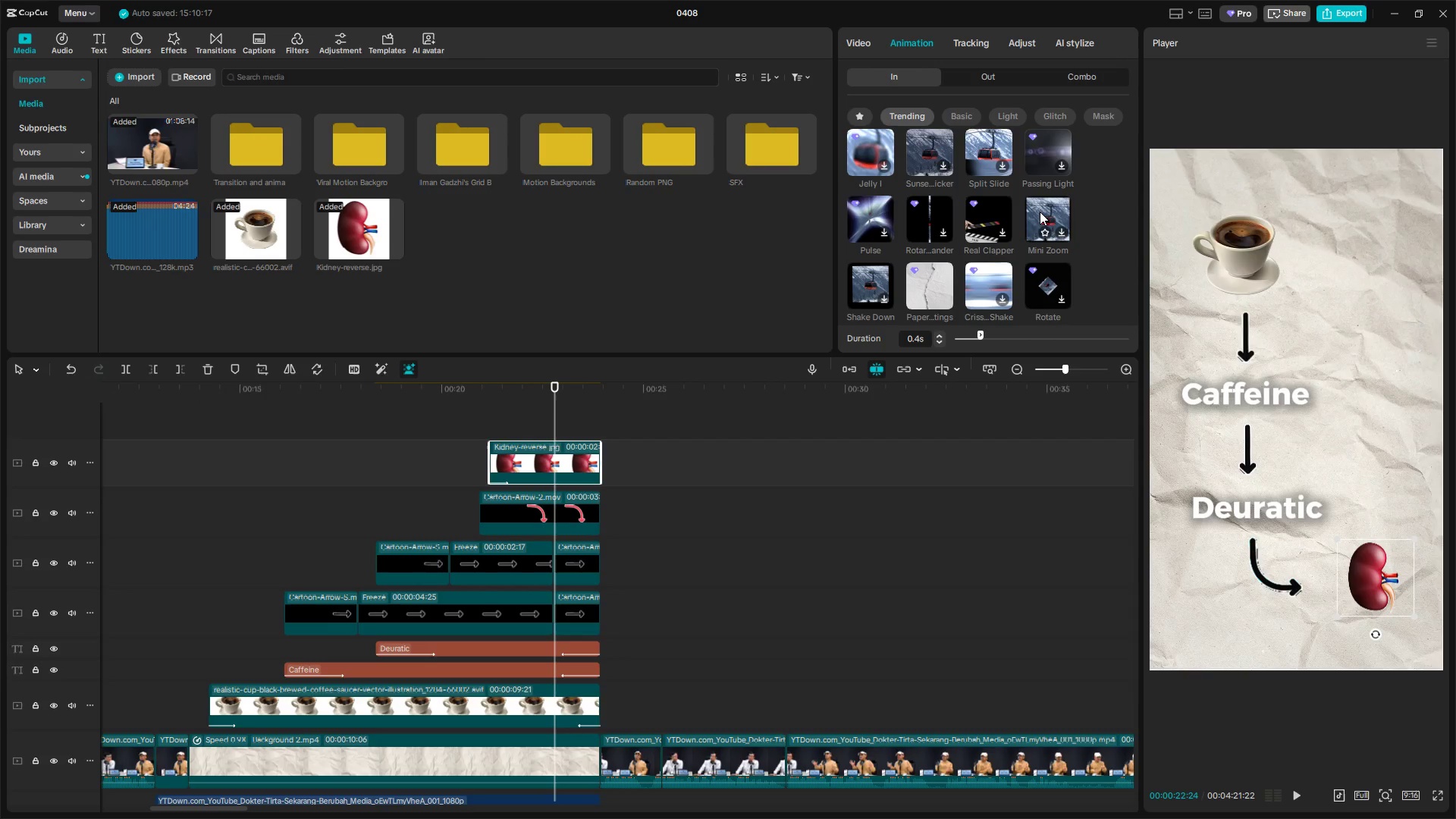 
left_click([1040, 212])
 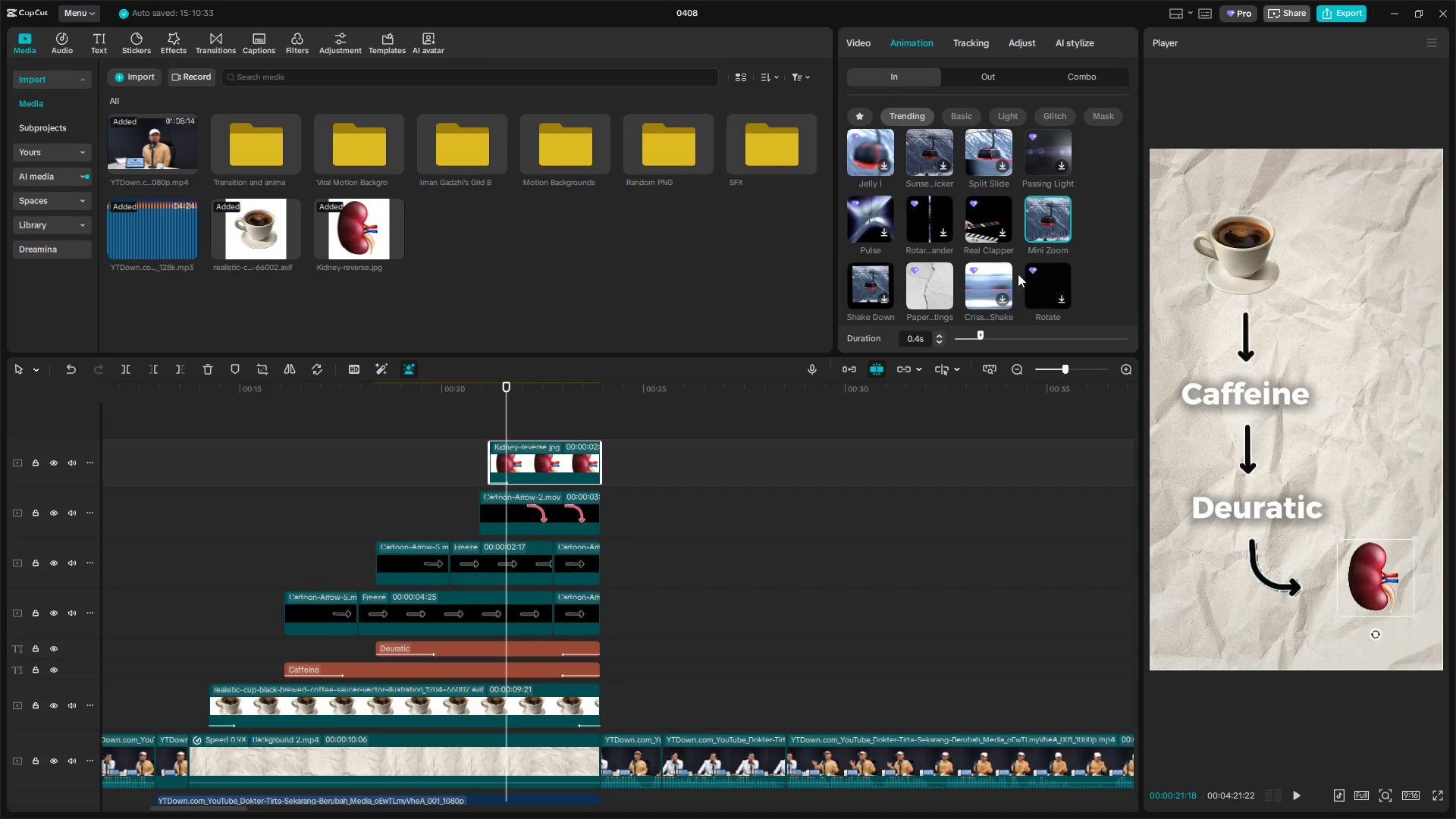 
wait(6.73)
 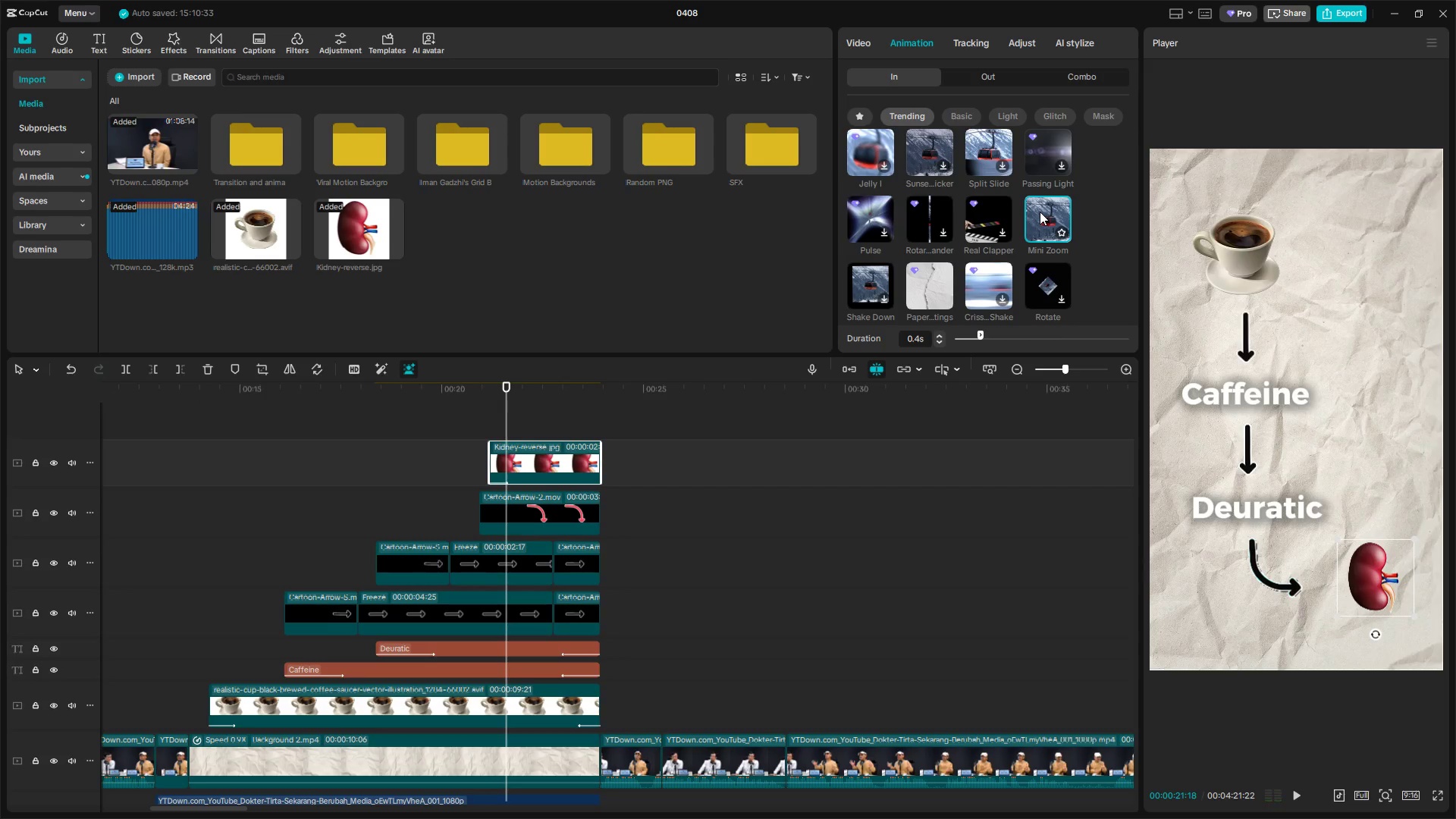 
scroll: coordinate [924, 279], scroll_direction: down, amount: 2.0
 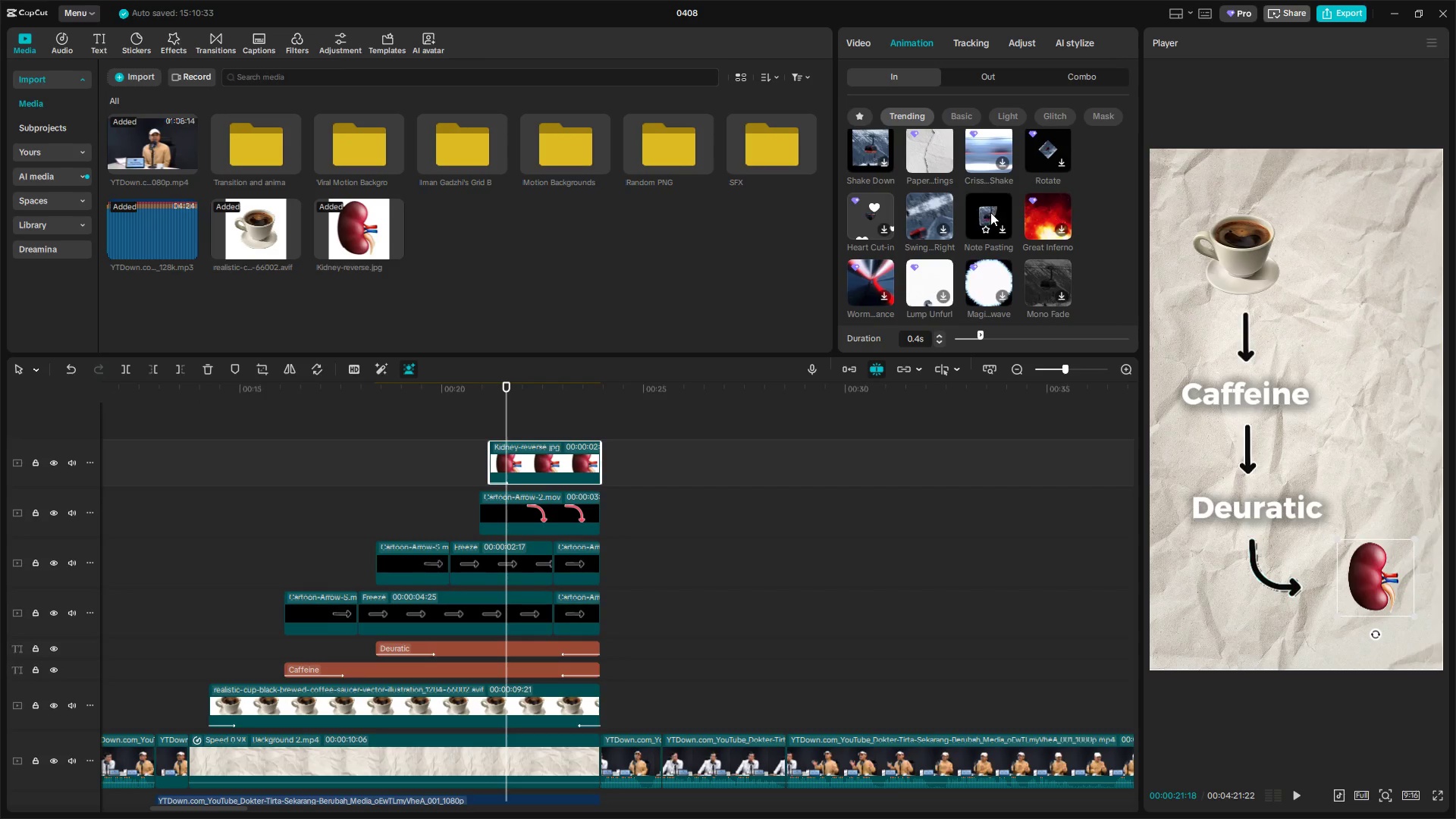 
left_click([990, 212])
 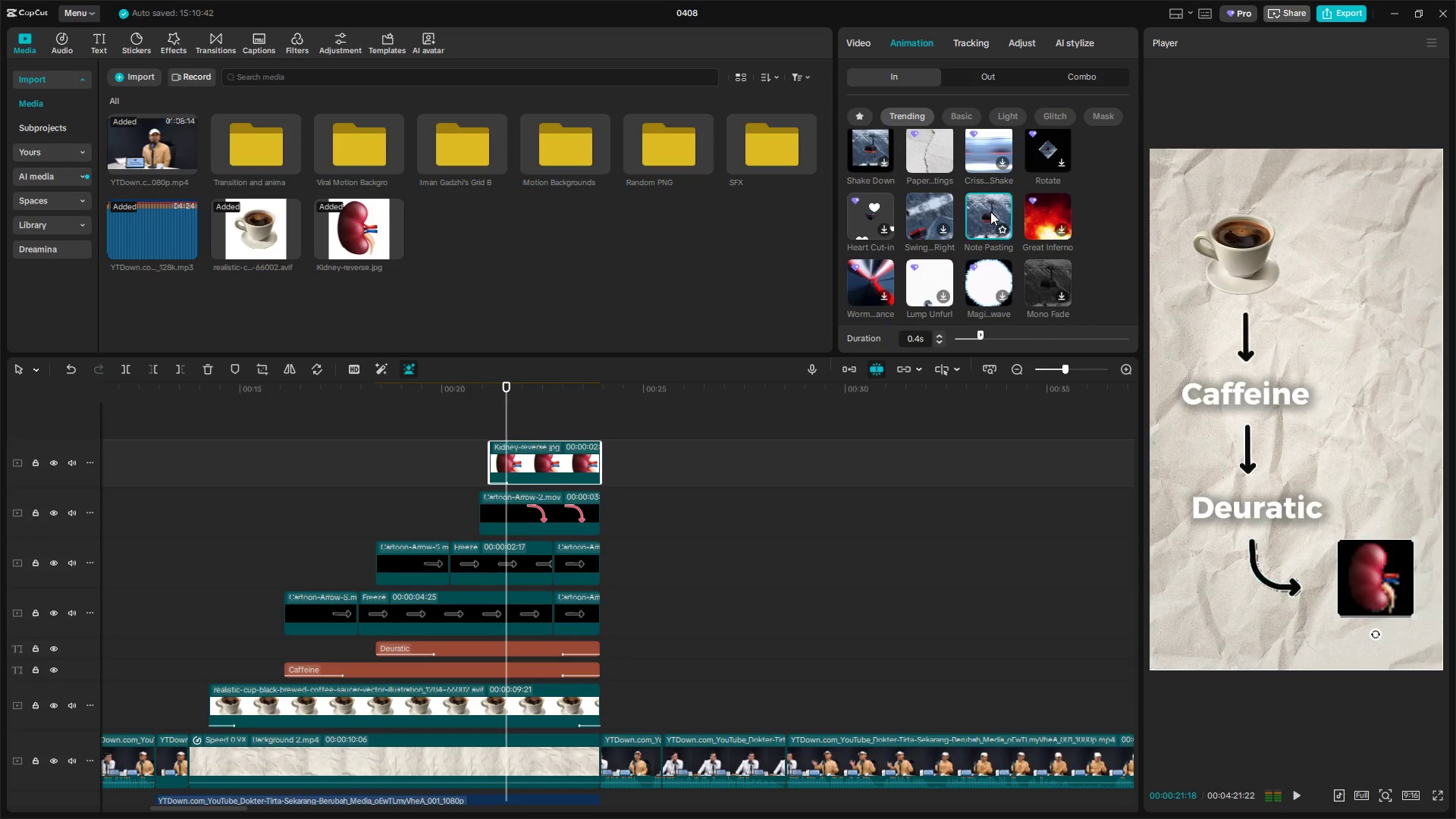 
scroll: coordinate [993, 249], scroll_direction: up, amount: 13.0
 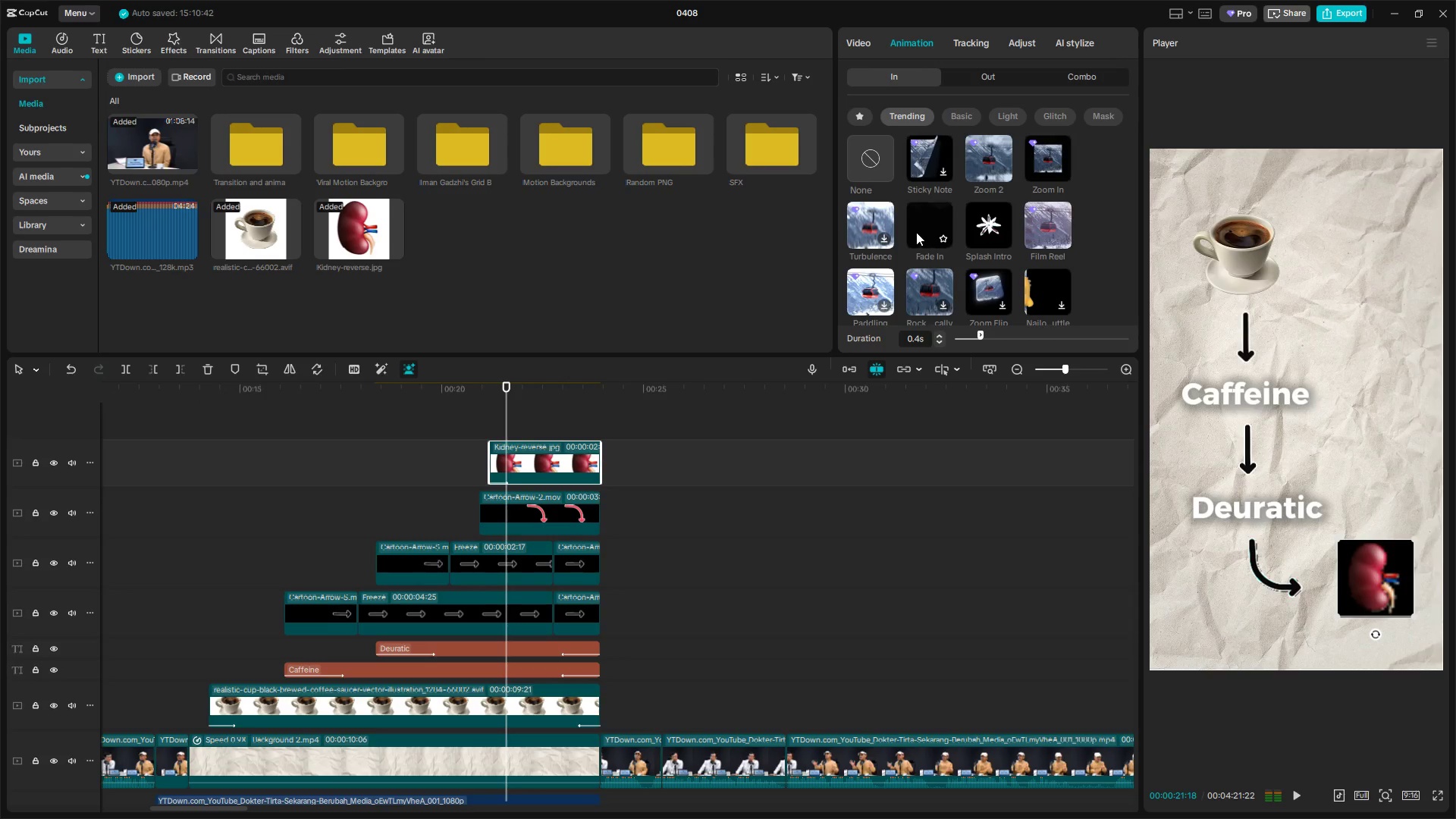 
left_click([921, 225])
 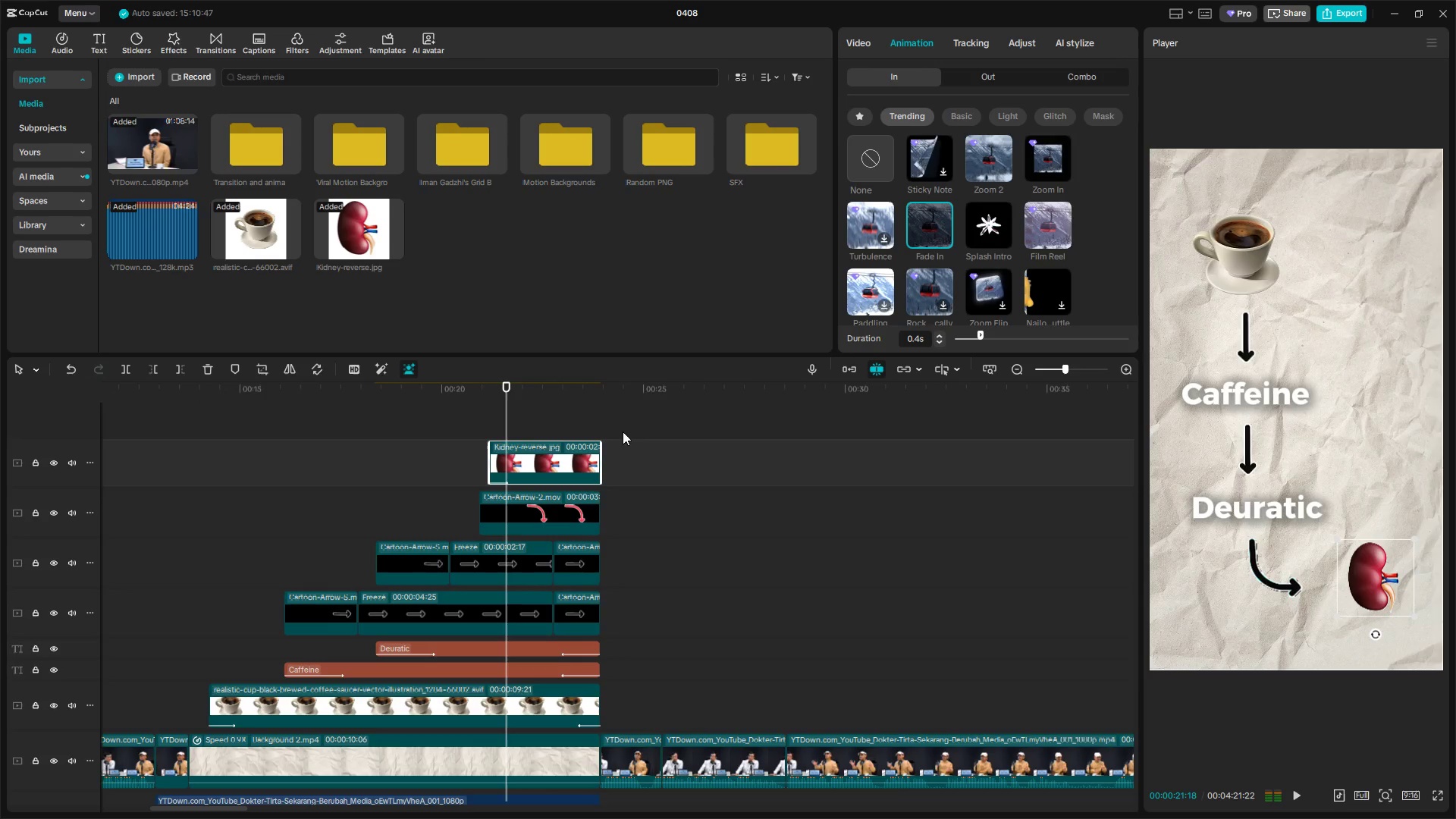 
left_click([976, 74])
 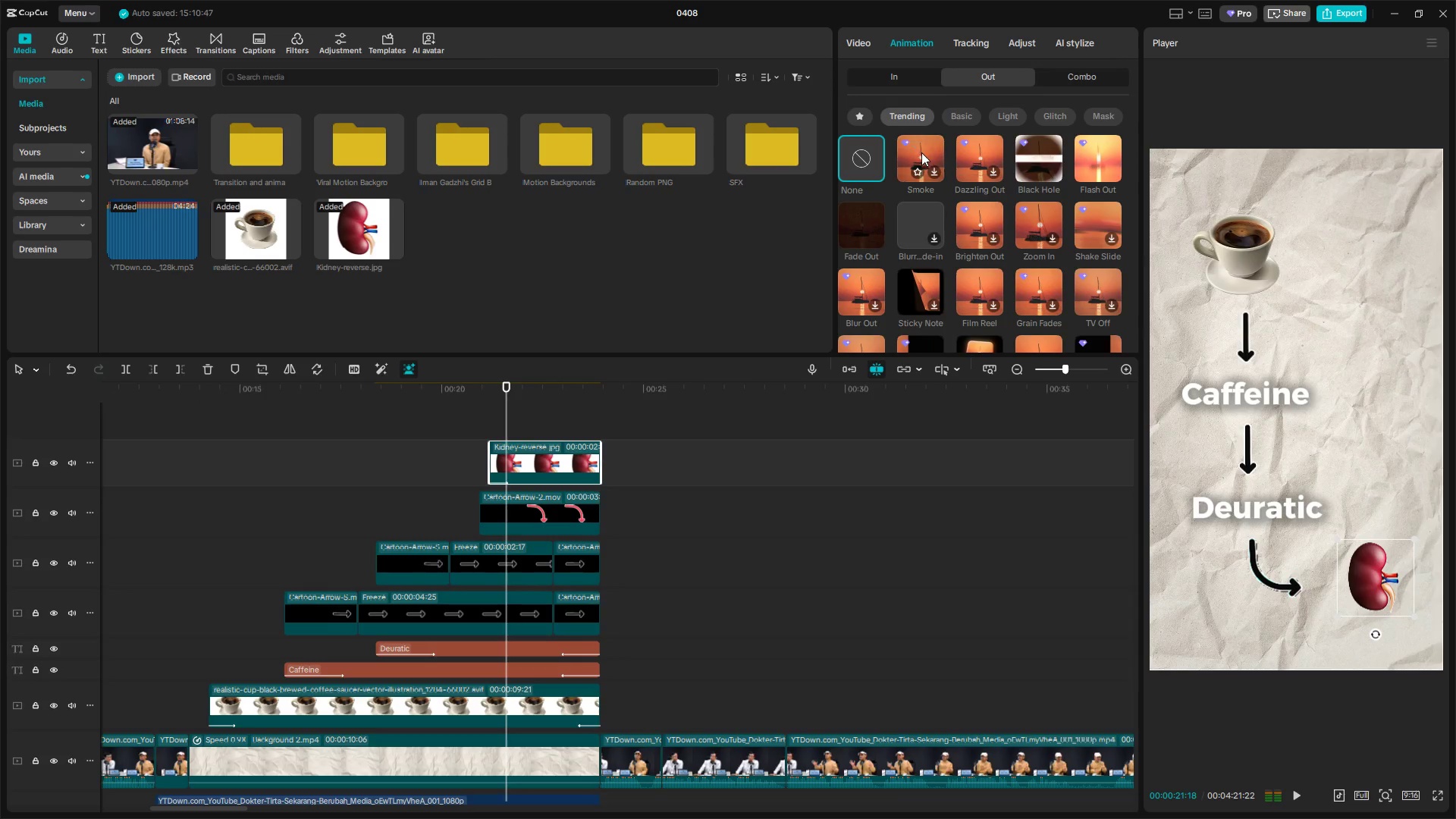 
left_click([861, 217])
 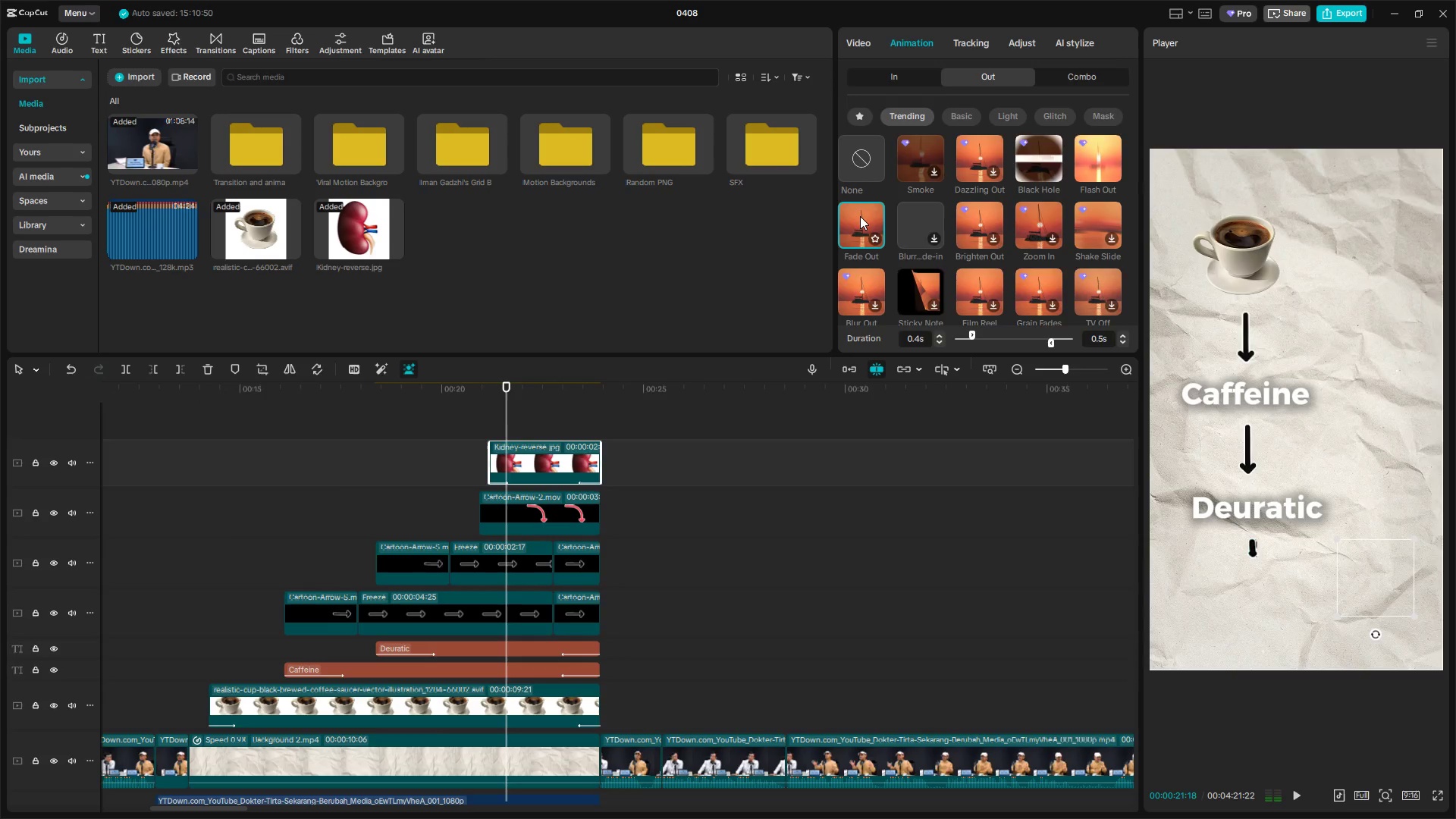 
left_click([216, 526])
 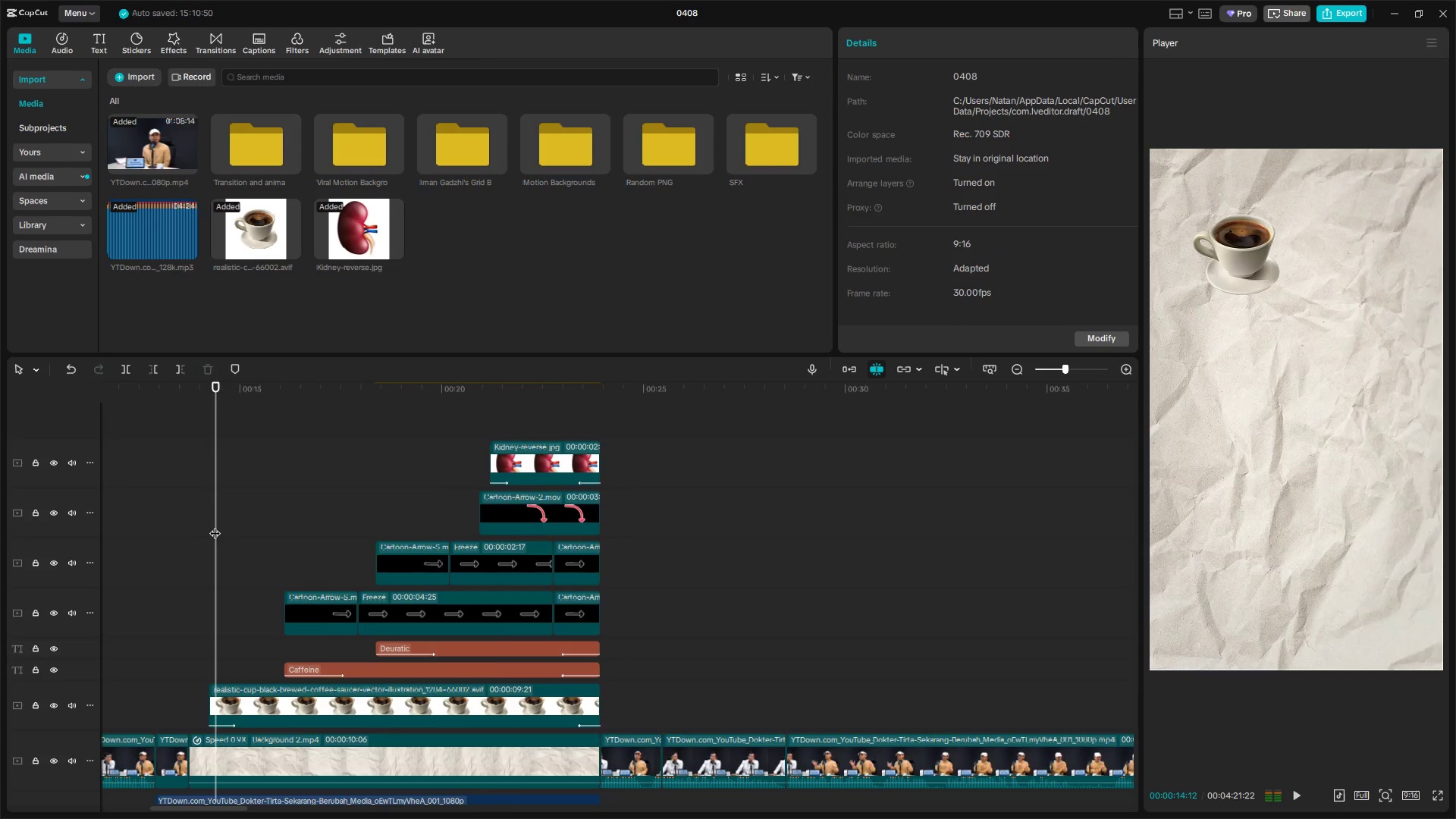 
left_click_drag(start_coordinate=[214, 526], to_coordinate=[206, 526])
 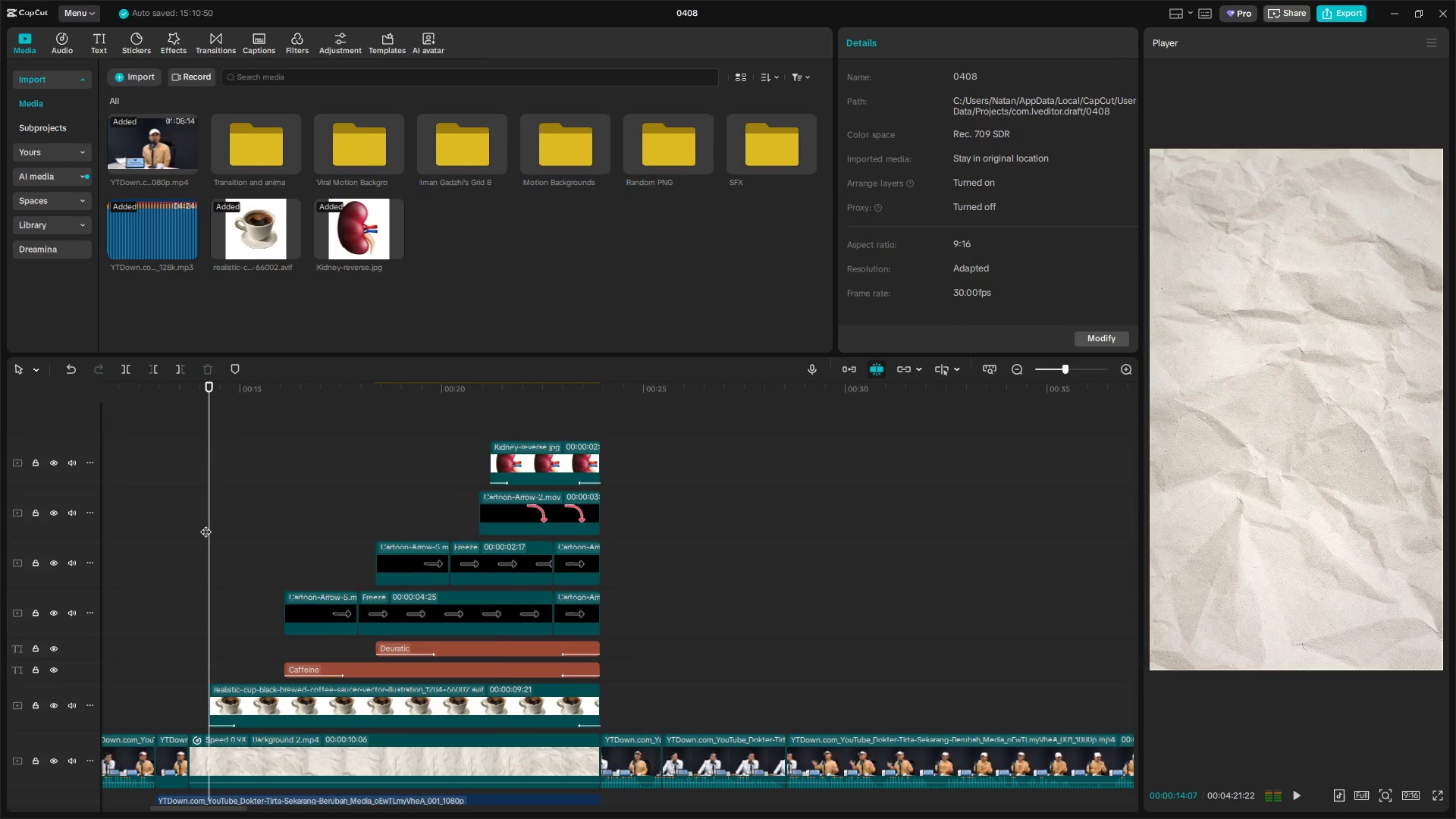 
key(Space)
 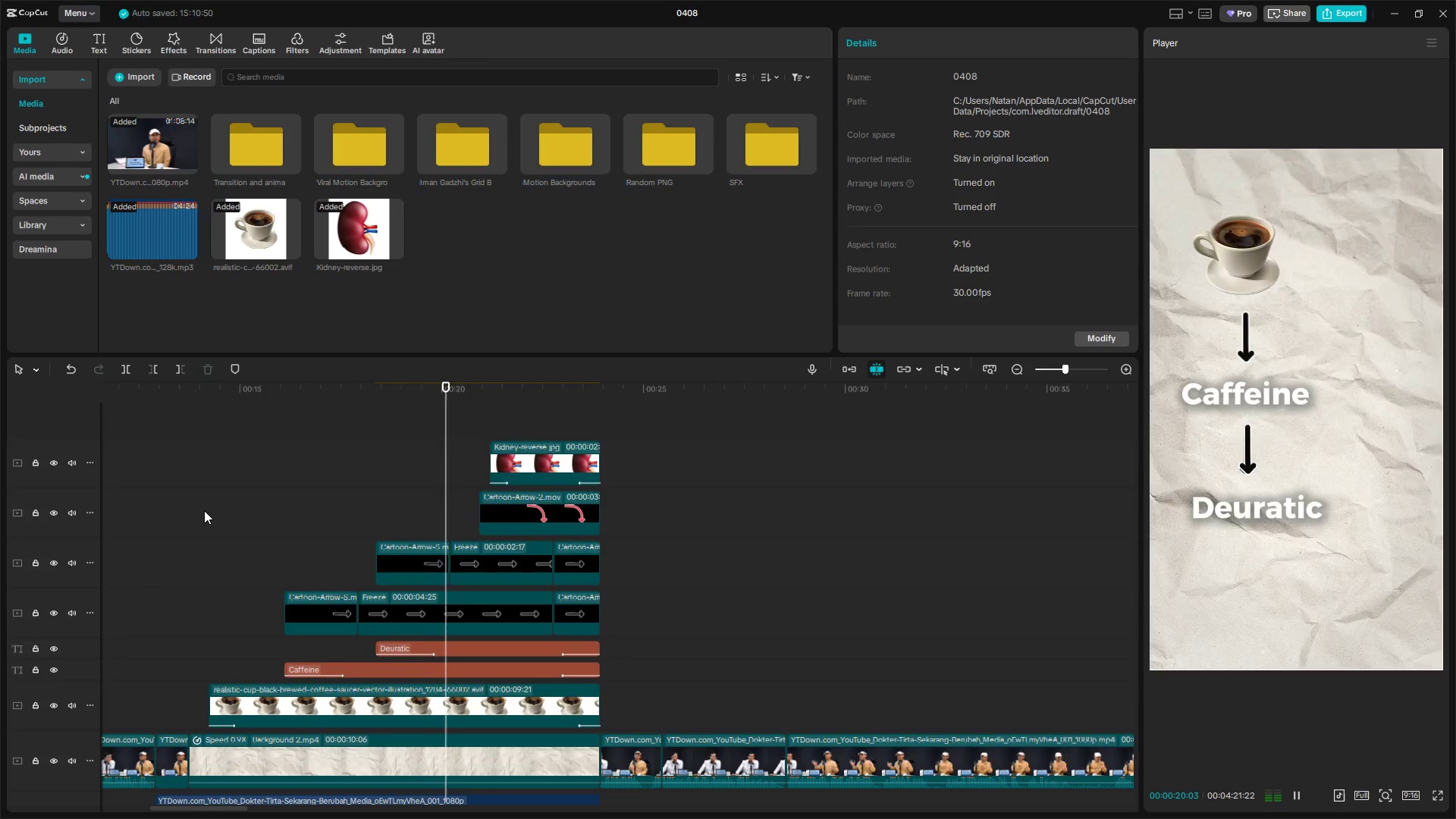 
wait(10.92)
 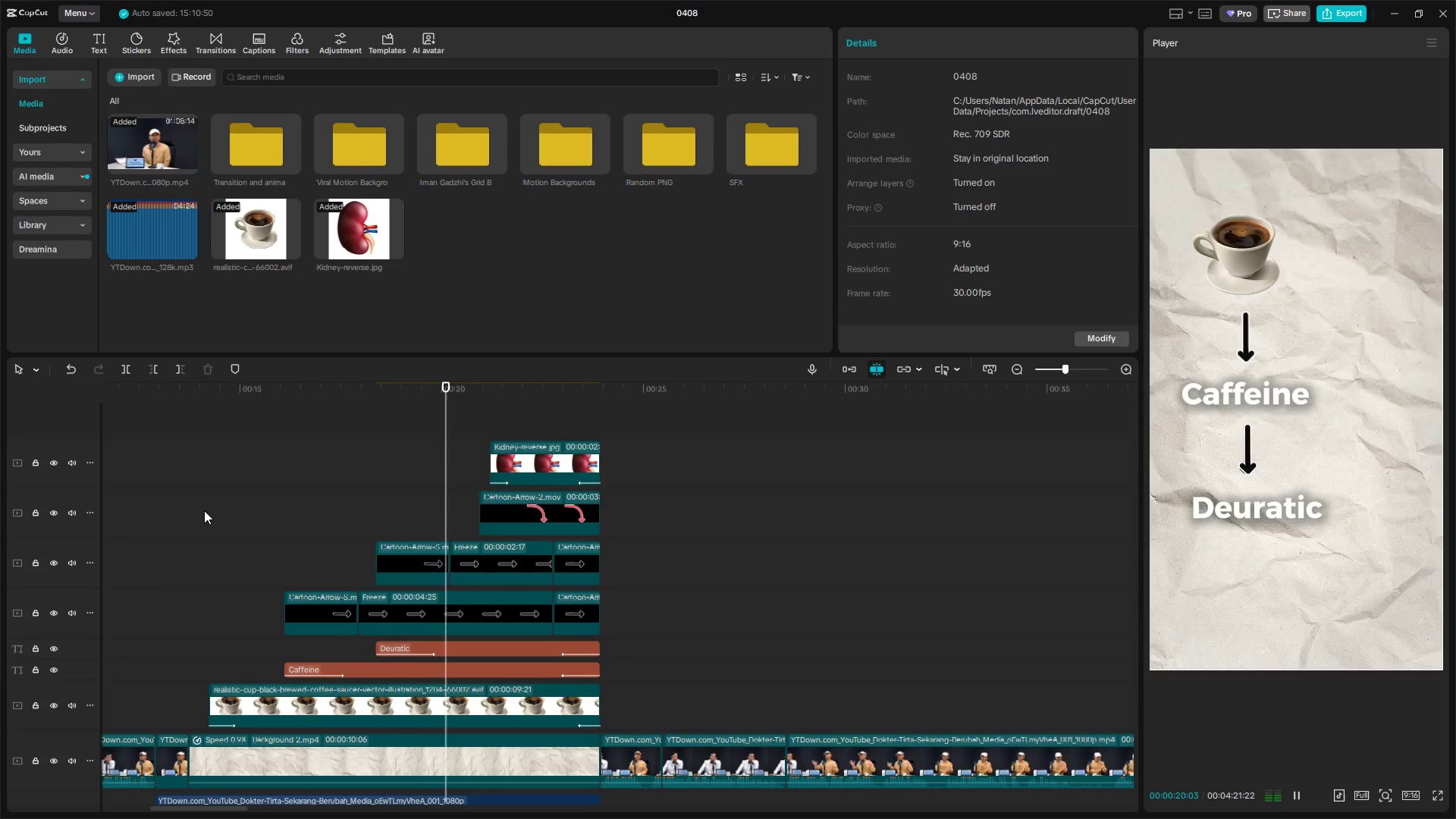 
key(Space)
 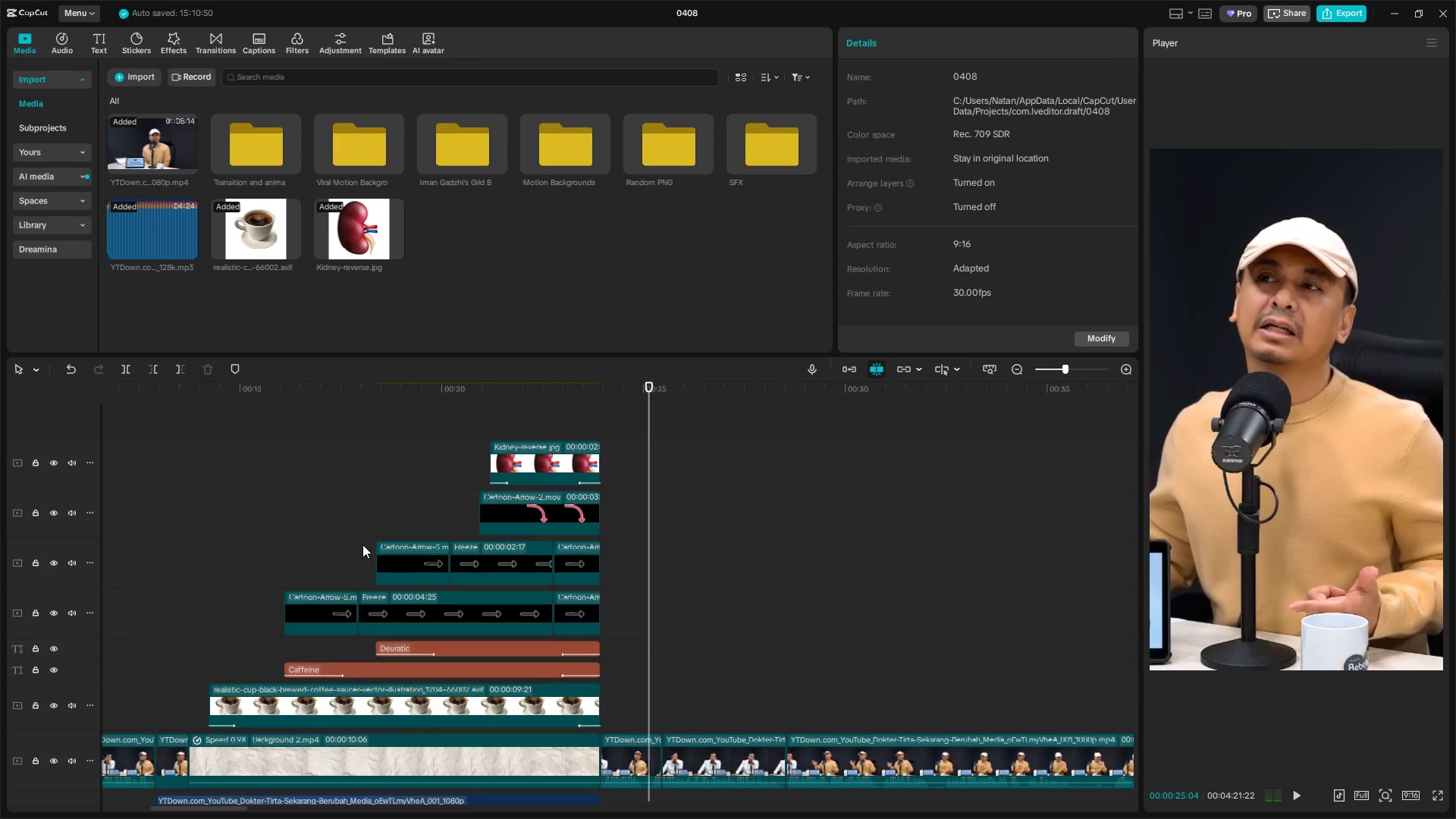 
key(Space)
 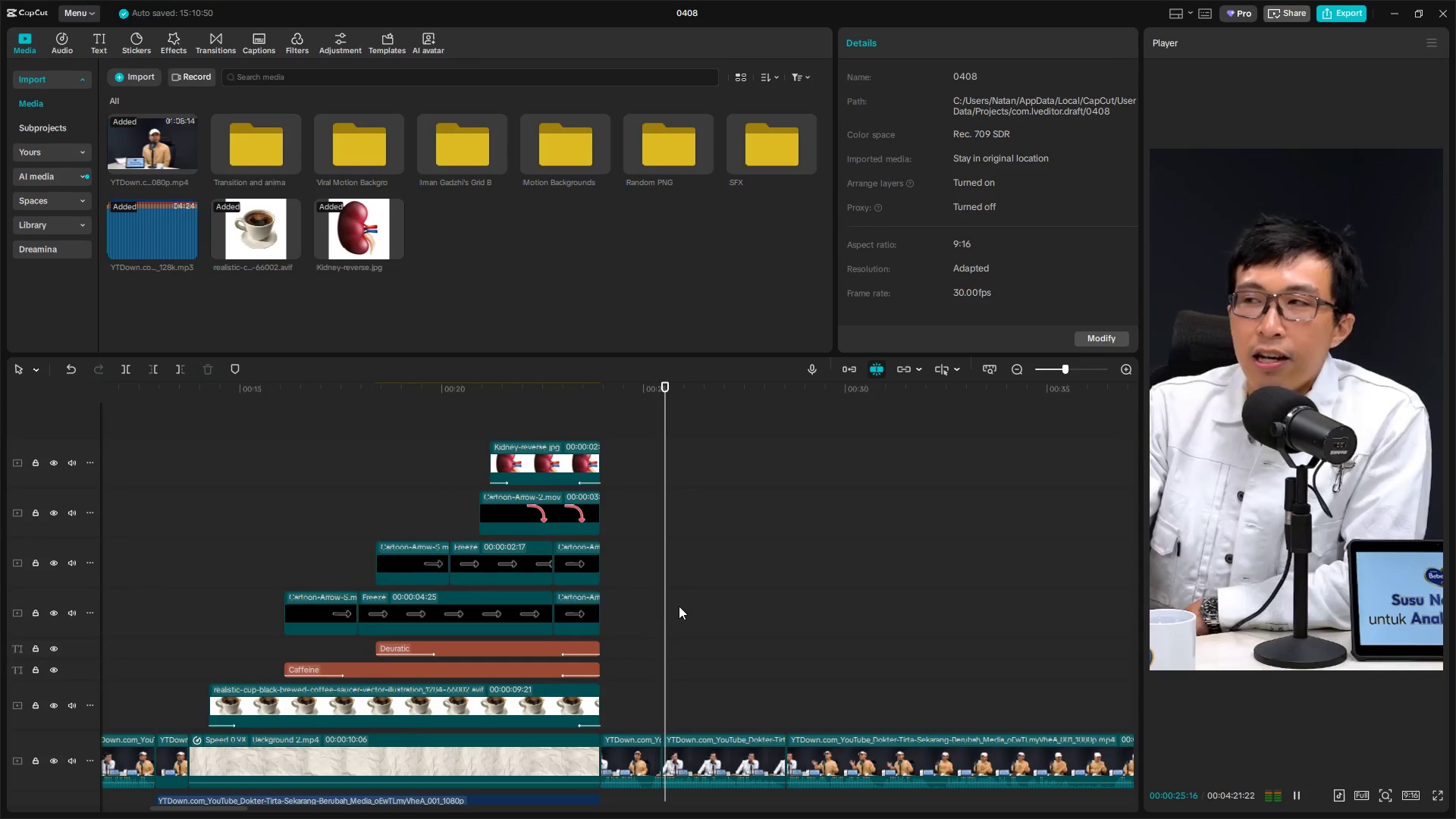 
hold_key(key=ControlLeft, duration=1.5)
scroll: coordinate [692, 596], scroll_direction: down, amount: 9.0
 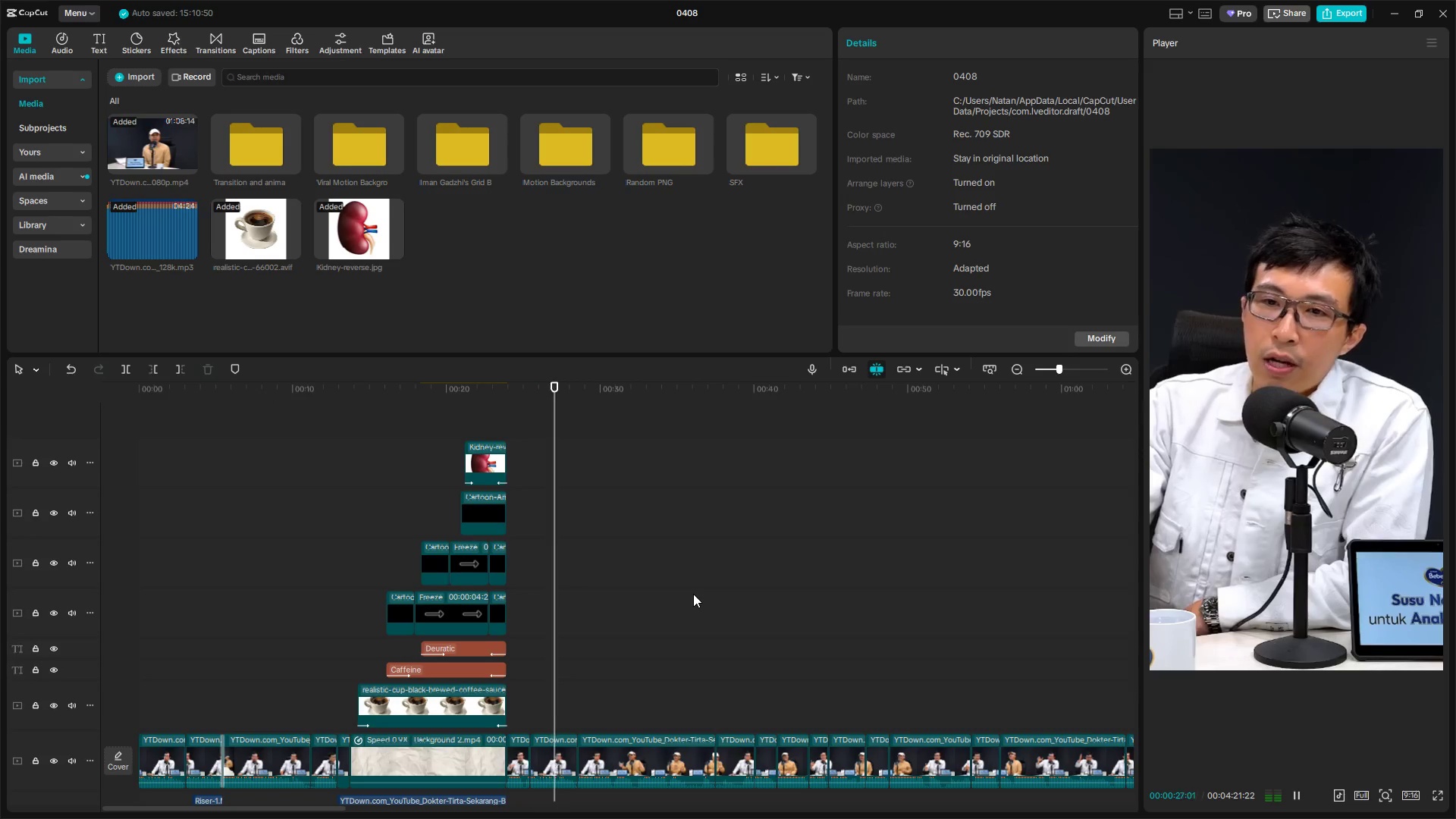 
key(Control+ControlLeft)
 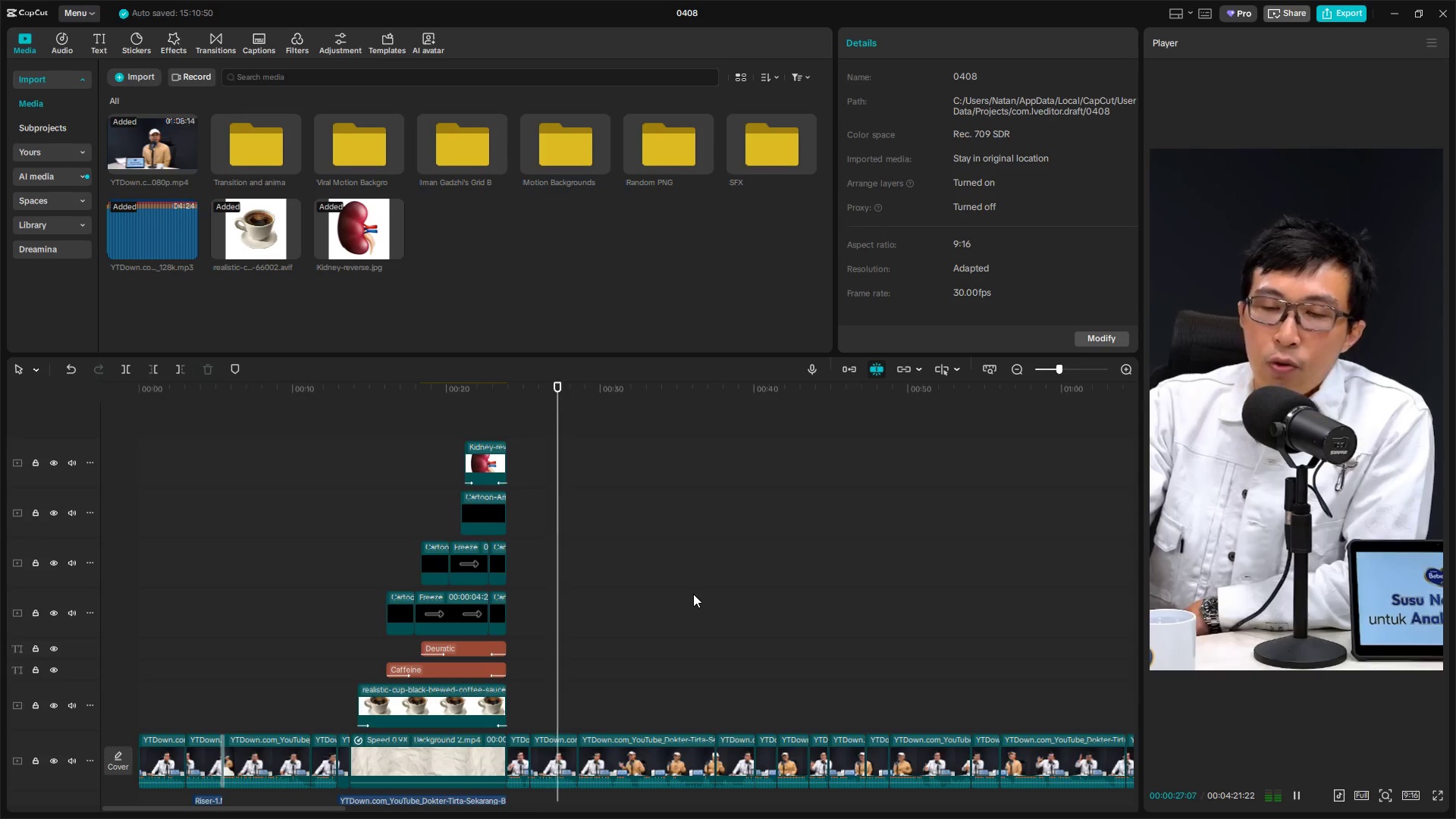 
key(Control+ControlLeft)
 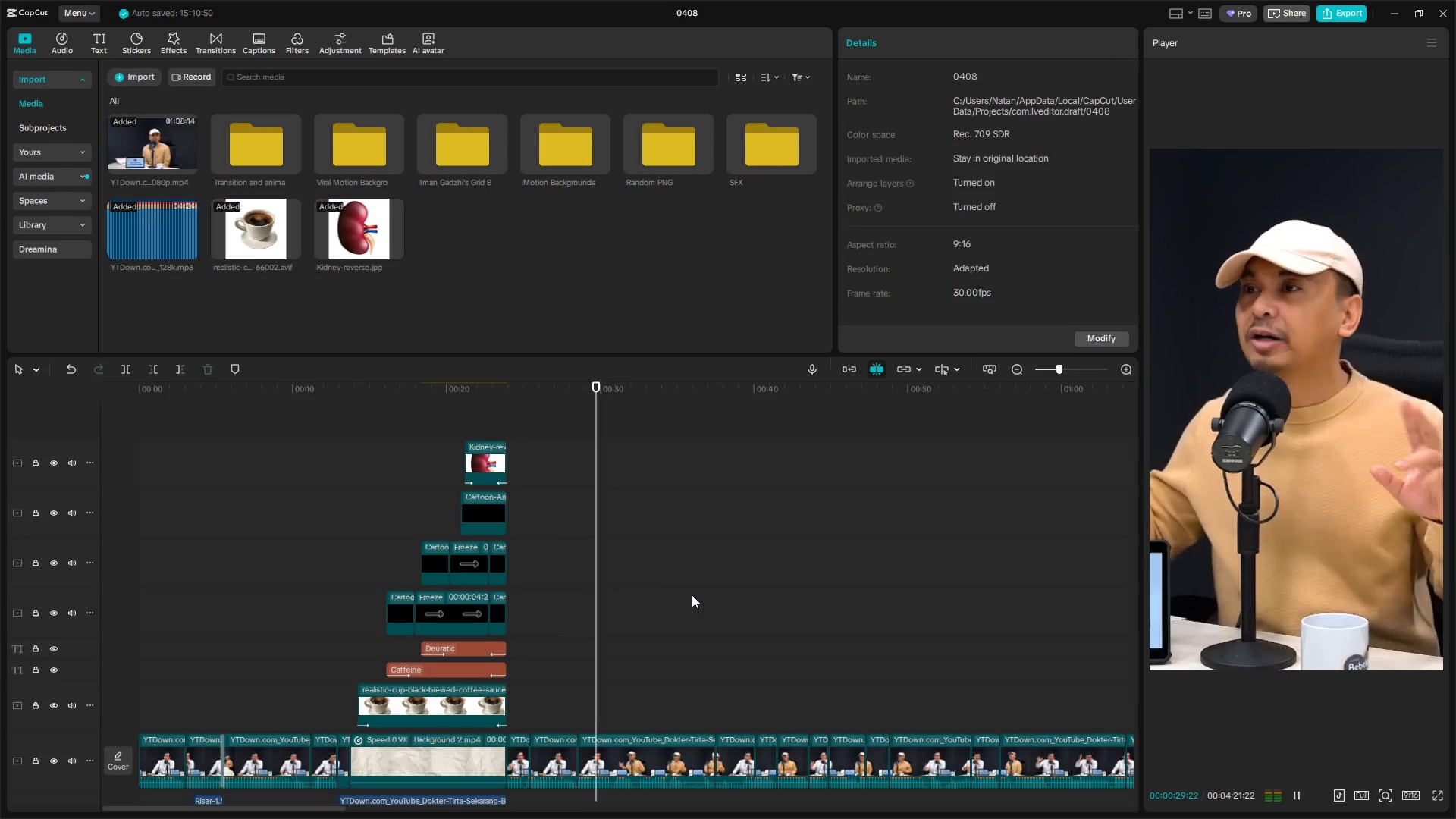 
key(Space)
 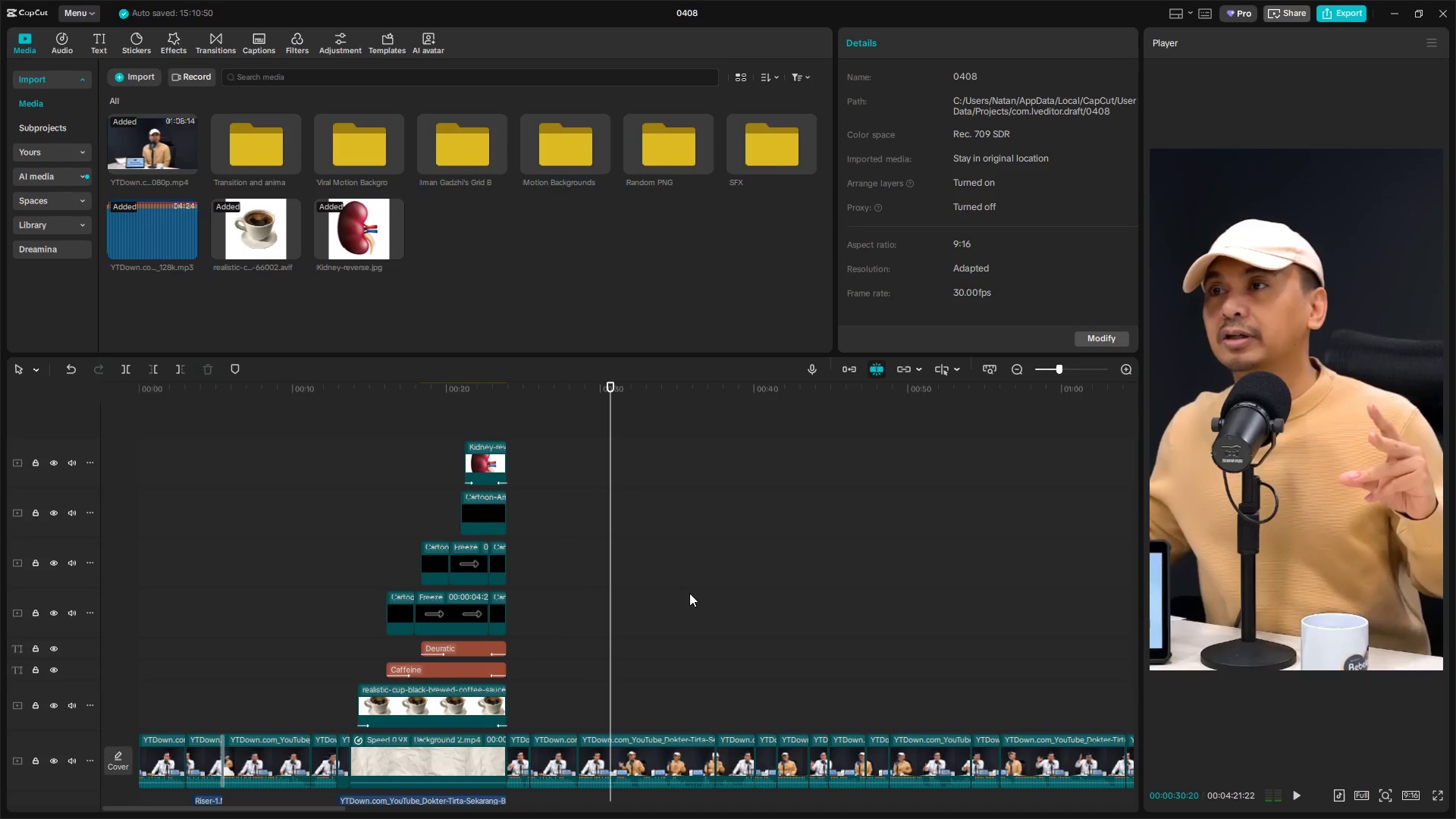 
key(Alt+AltLeft)
 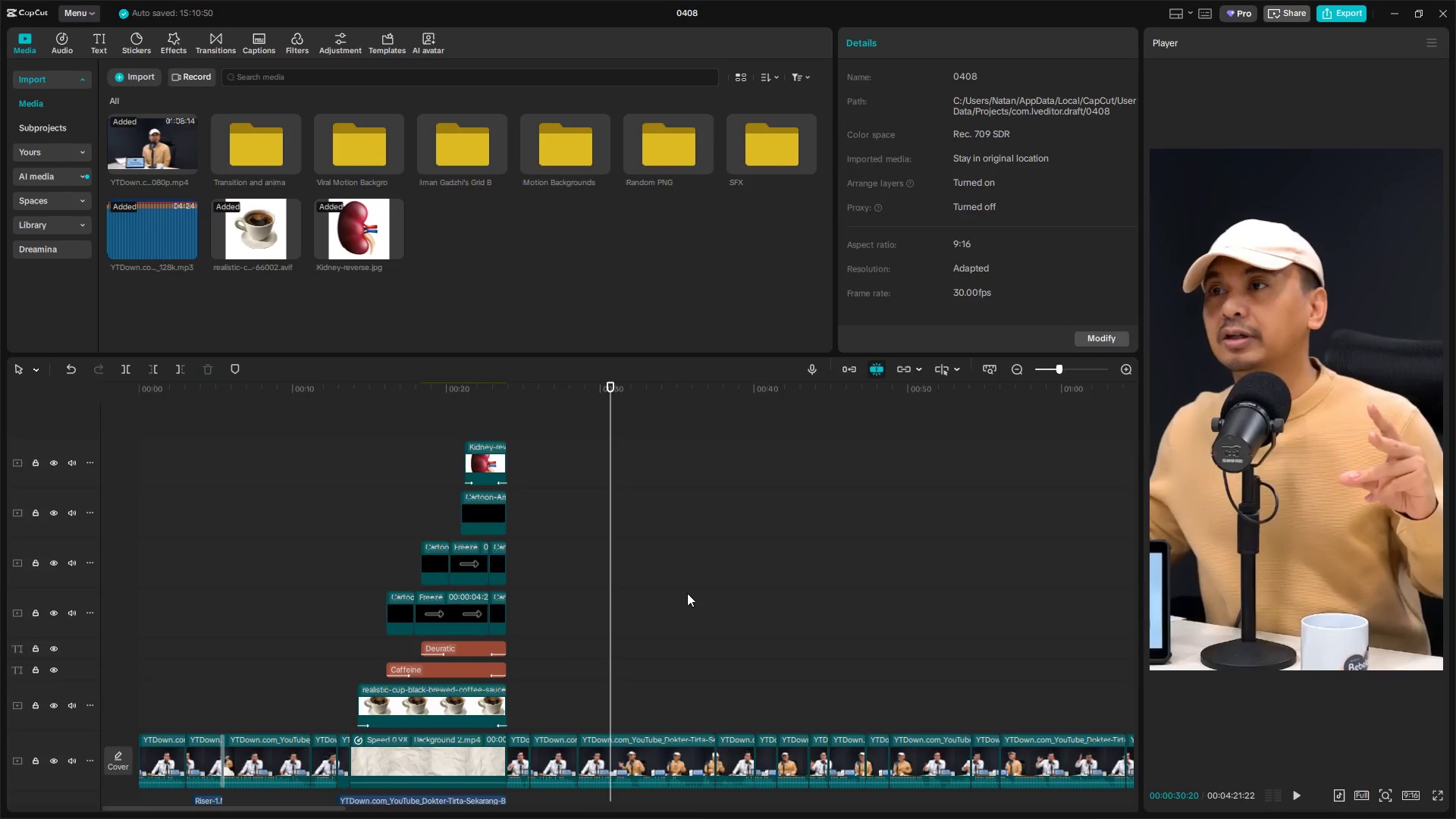 
key(Alt+Tab)
 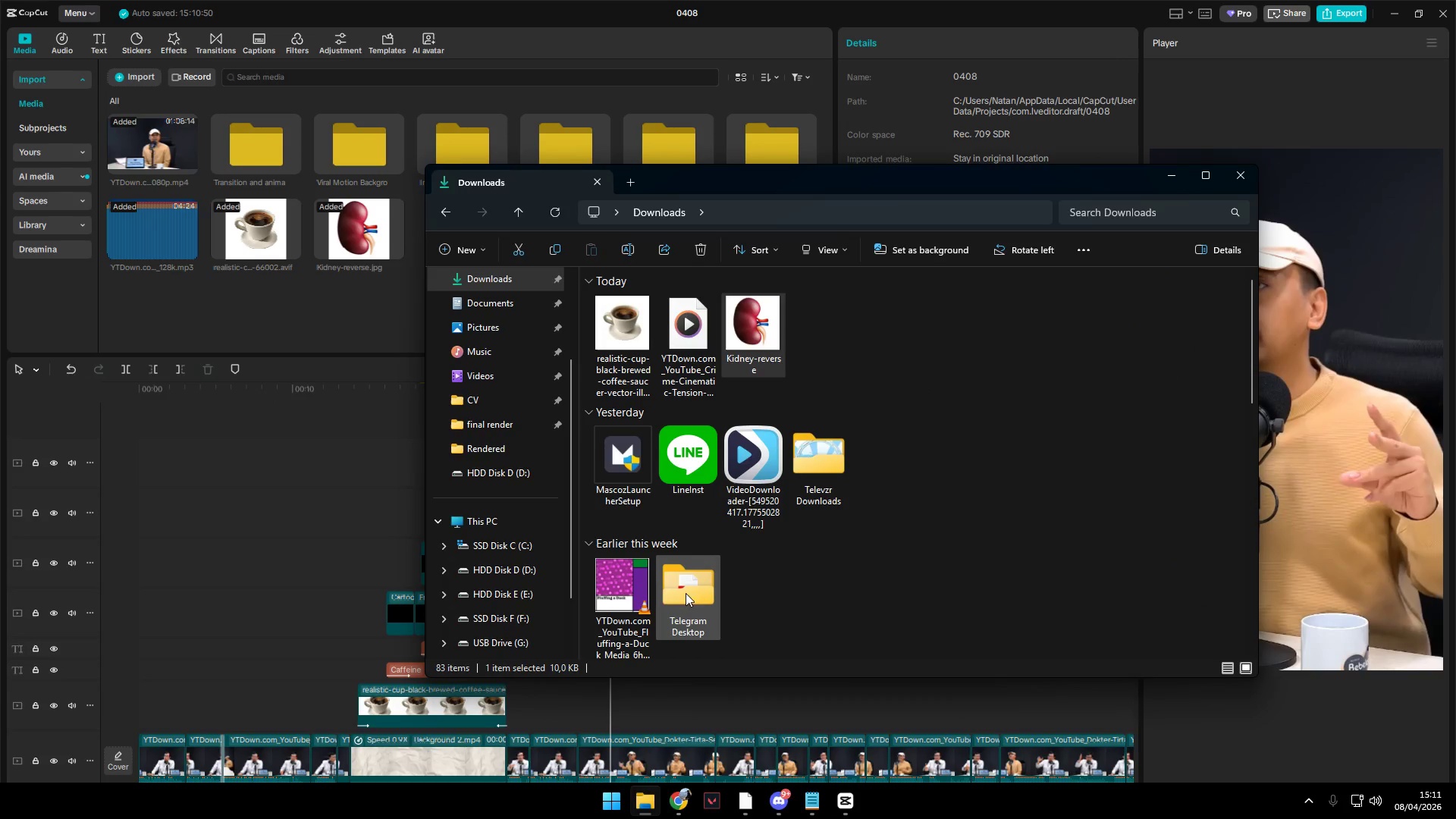 
key(Alt+Tab)
 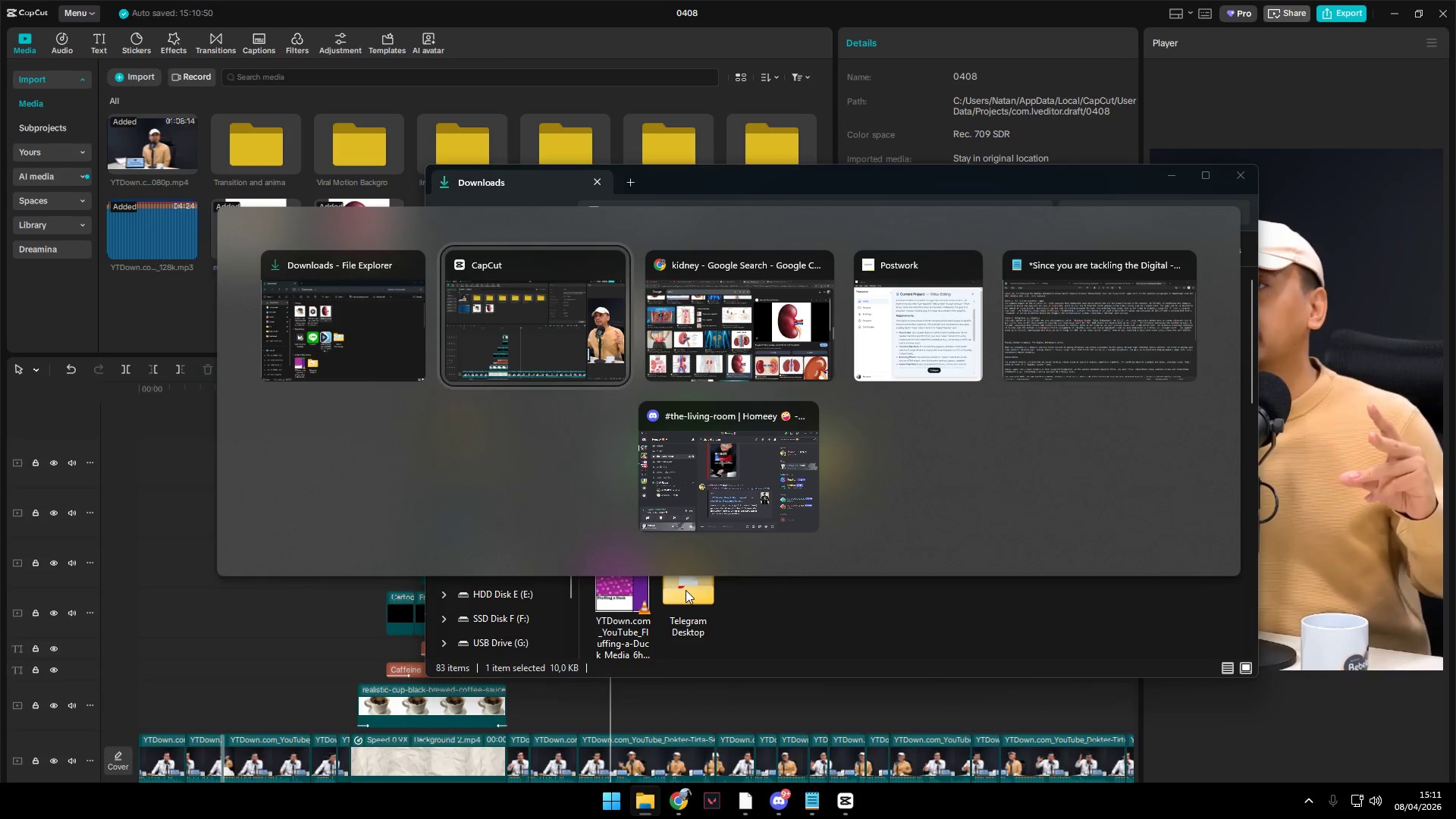 
key(Alt+Tab)
 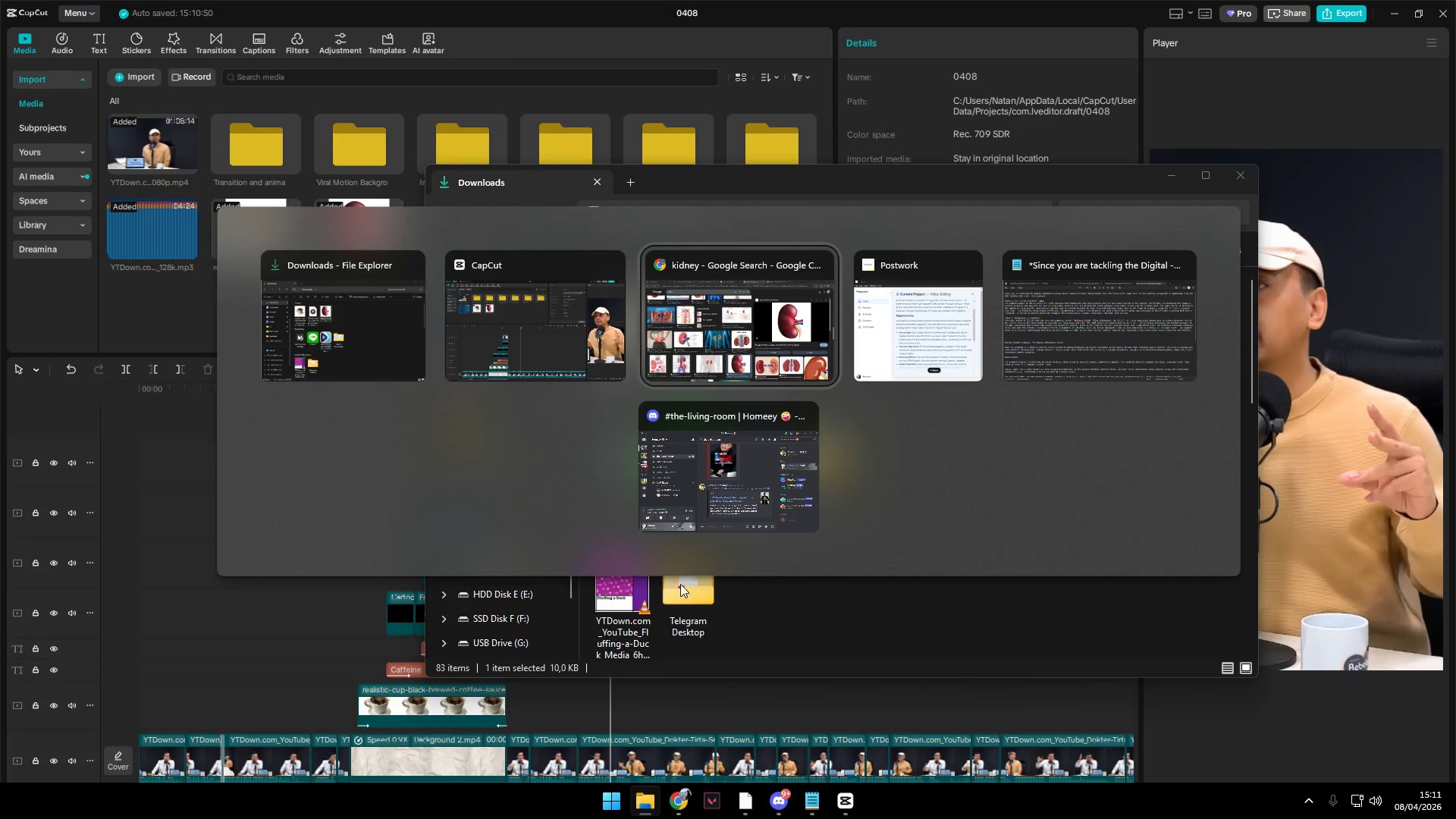 
key(Alt+Tab)